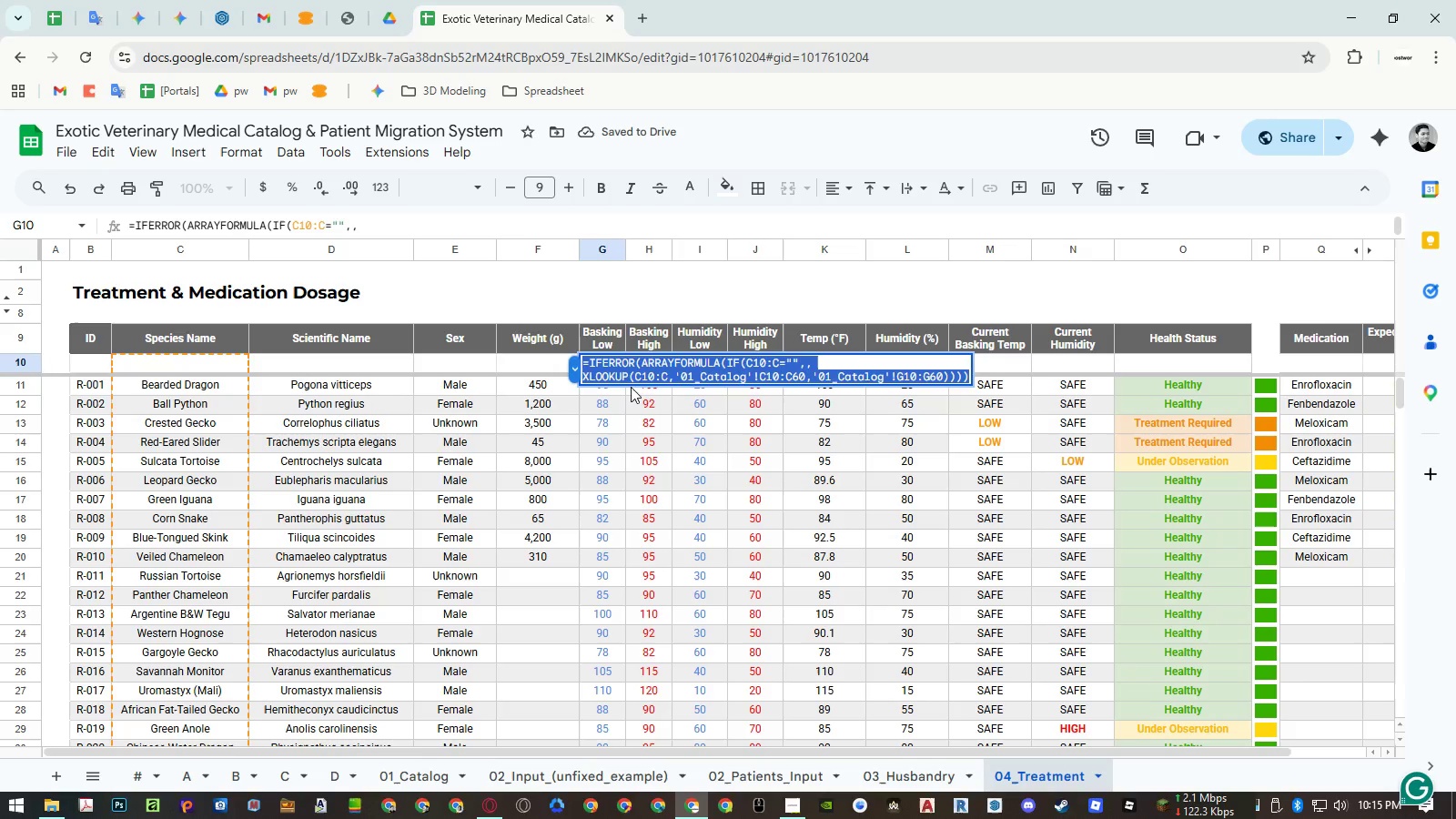 
key(Escape)
 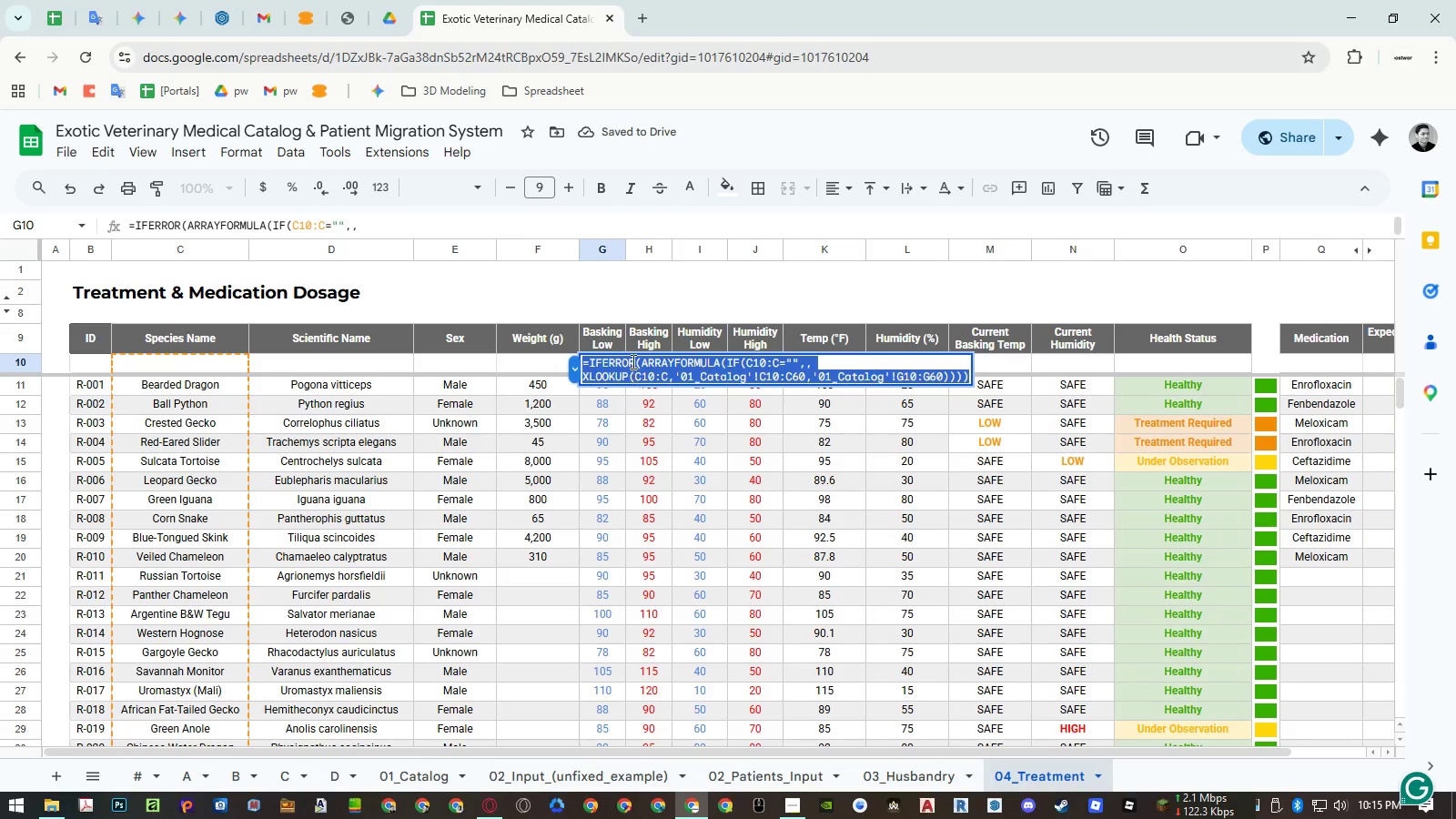 
left_click([632, 361])
 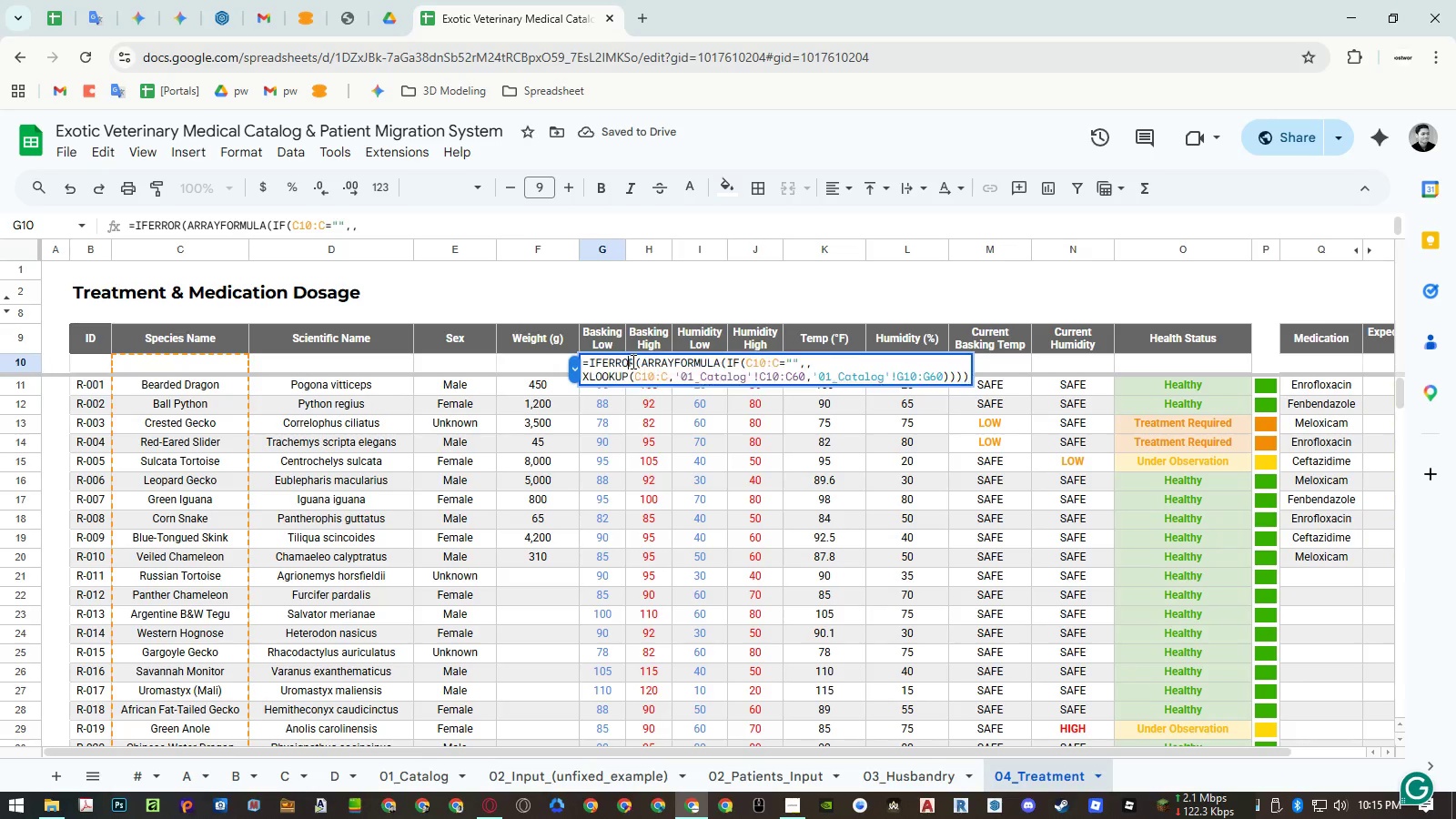 
key(Escape)
 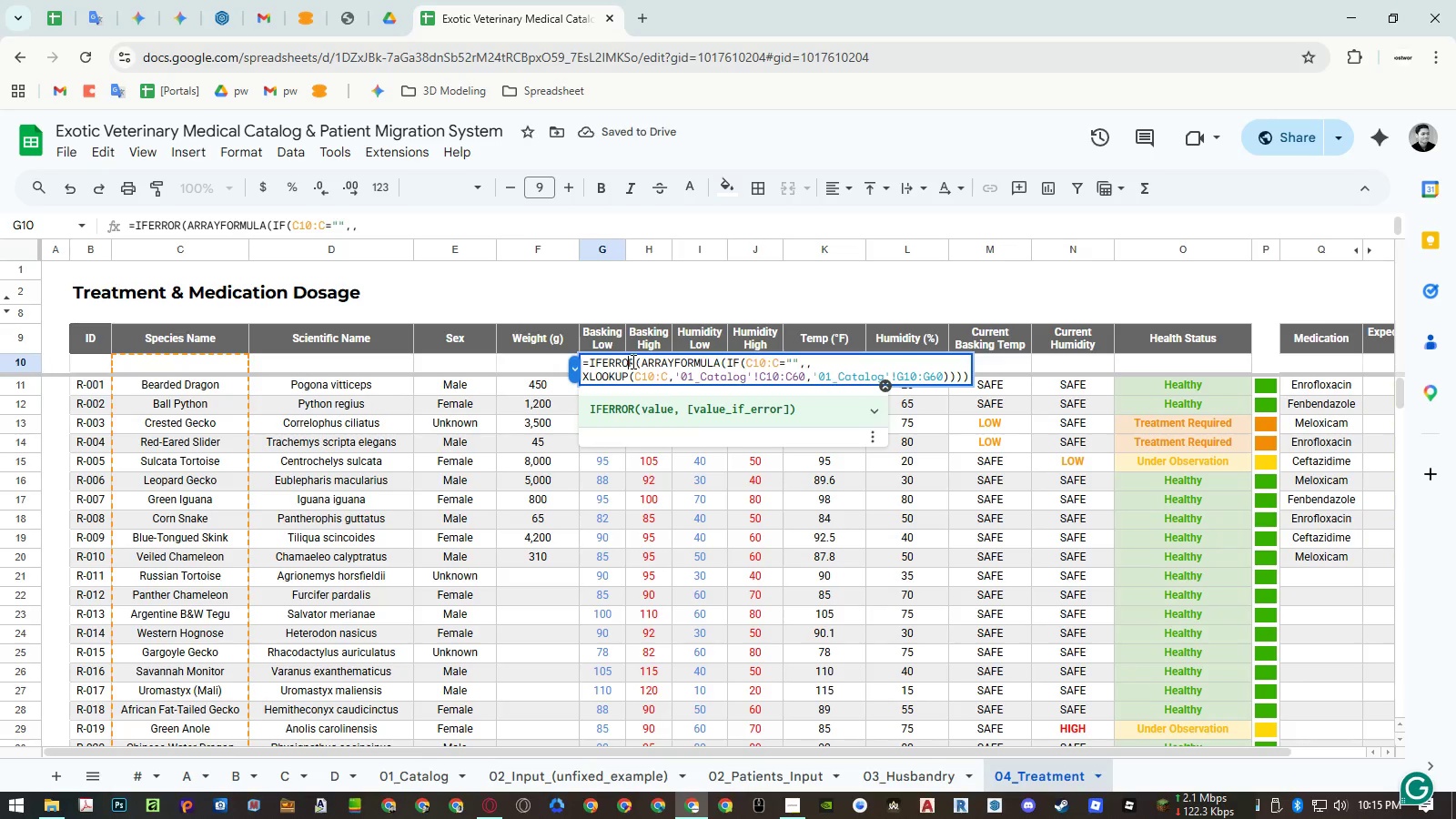 
key(Escape)
 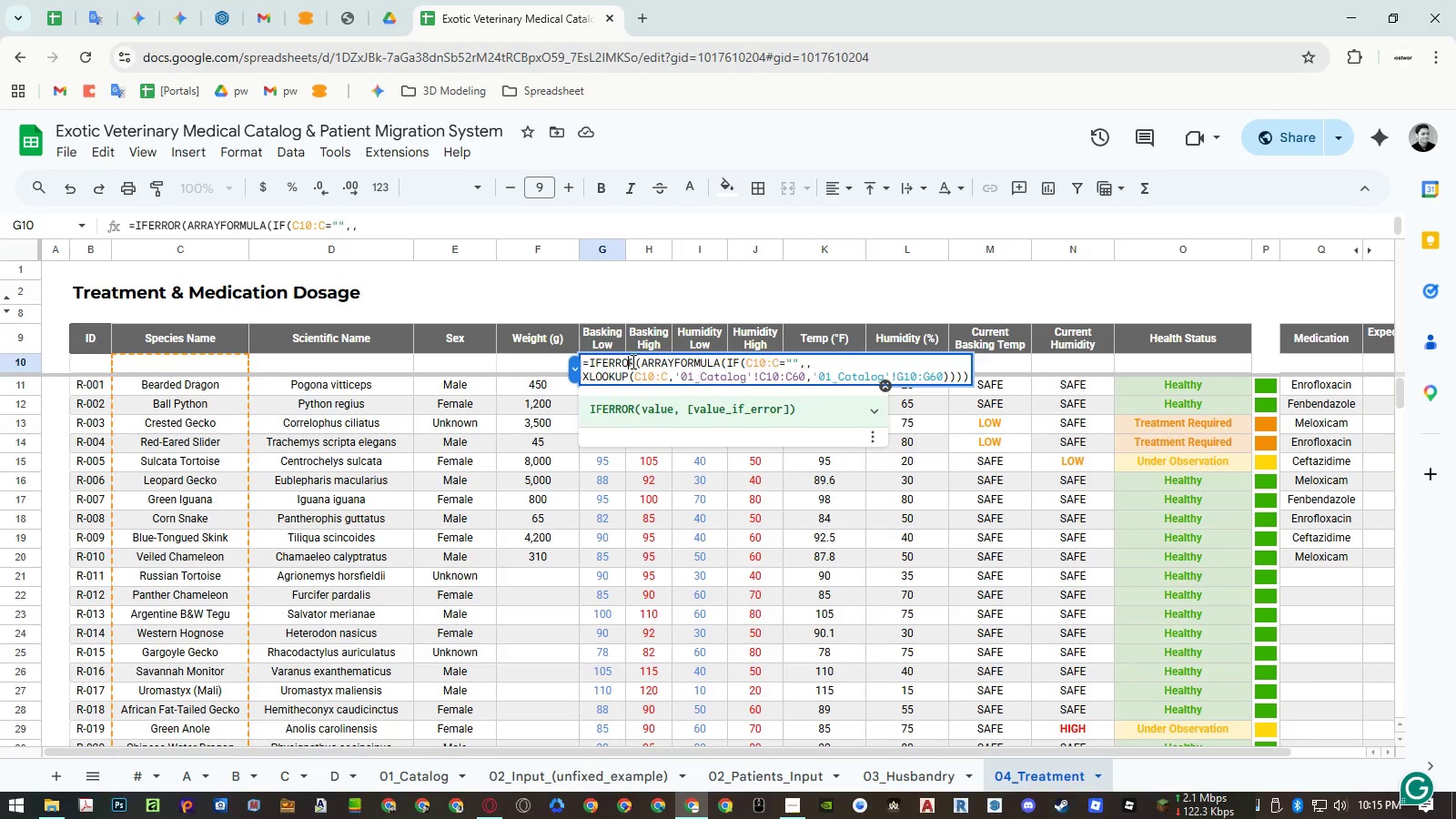 
key(Escape)
 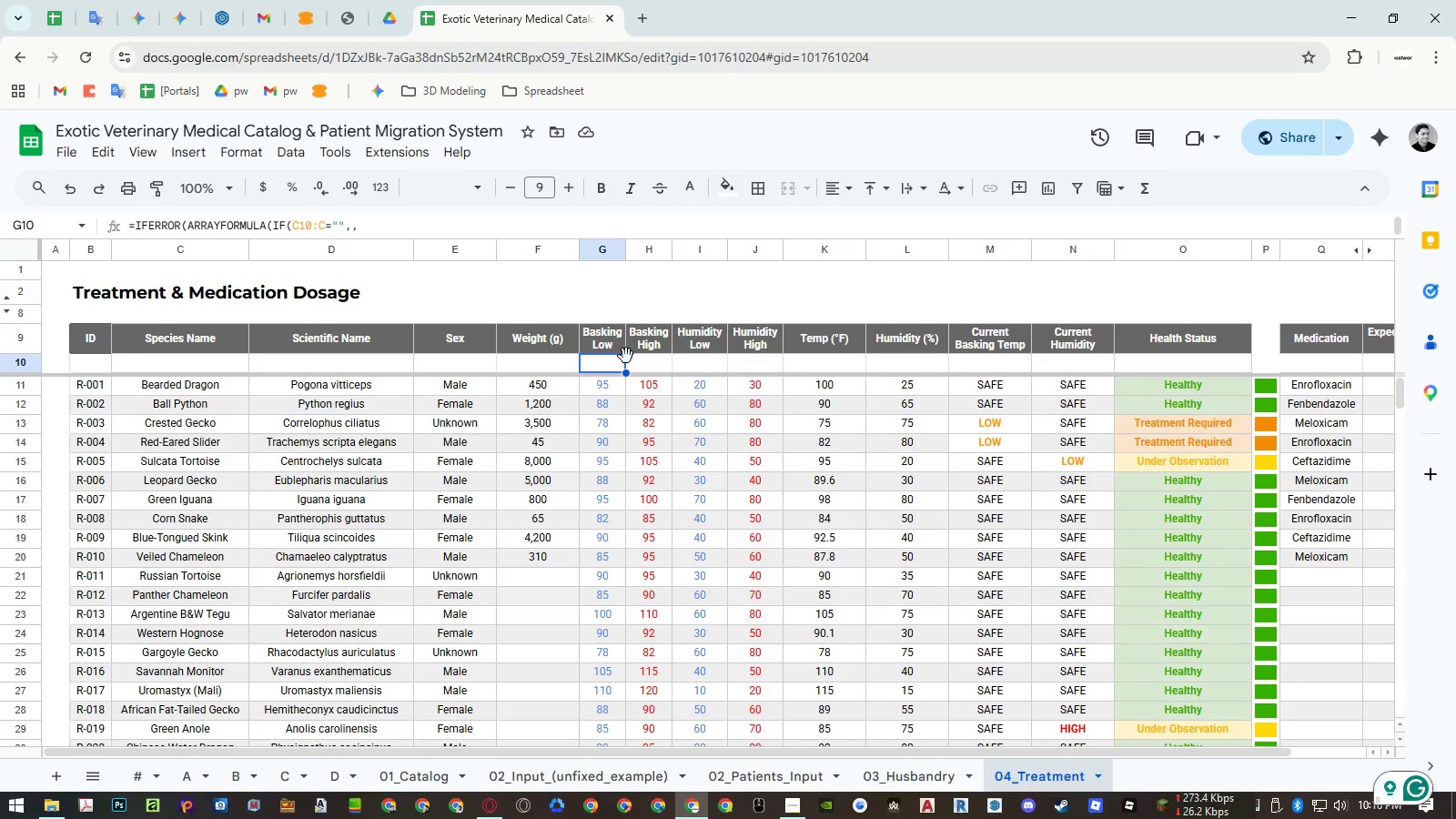 
left_click([915, 777])
 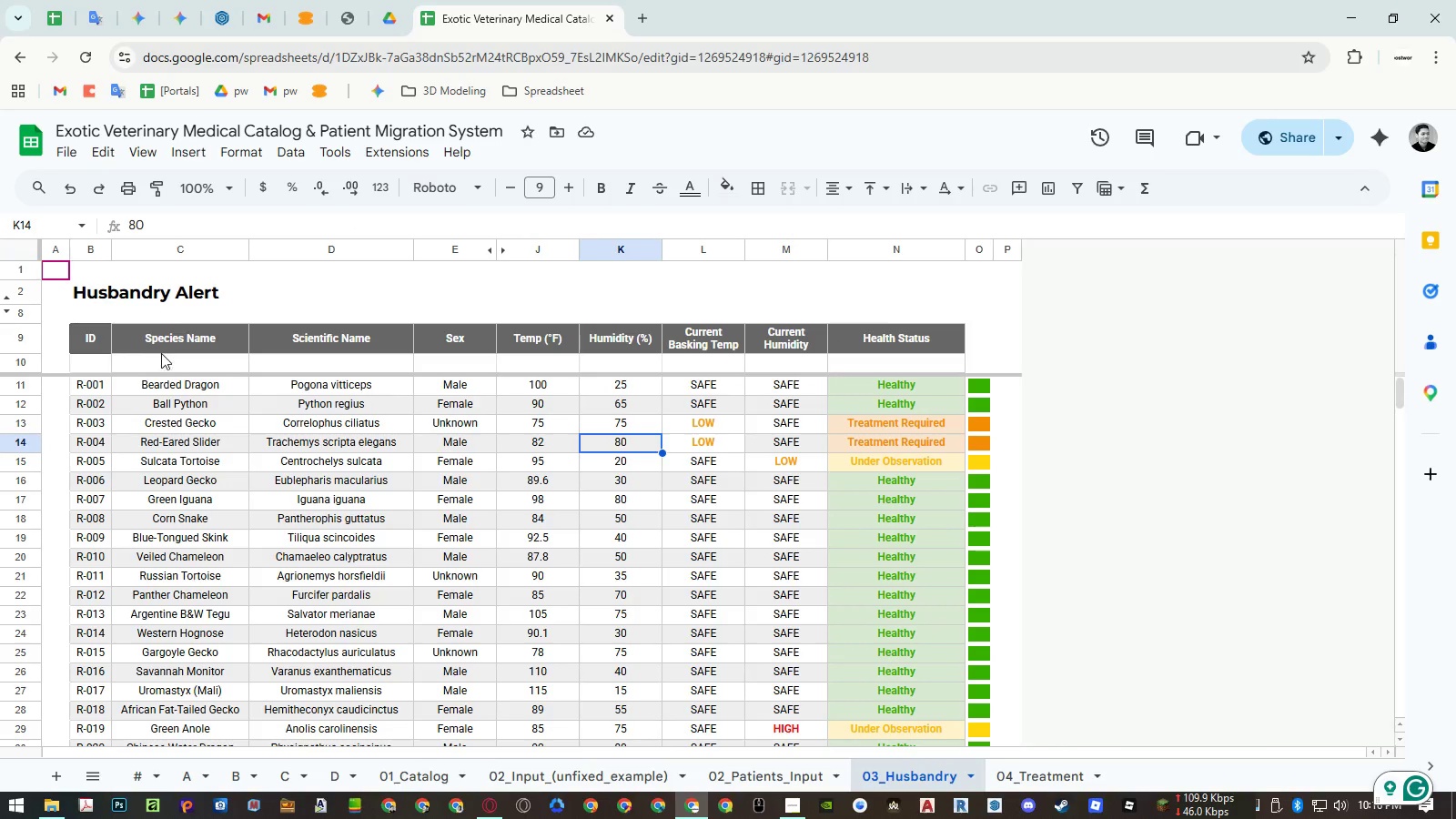 
left_click([159, 365])
 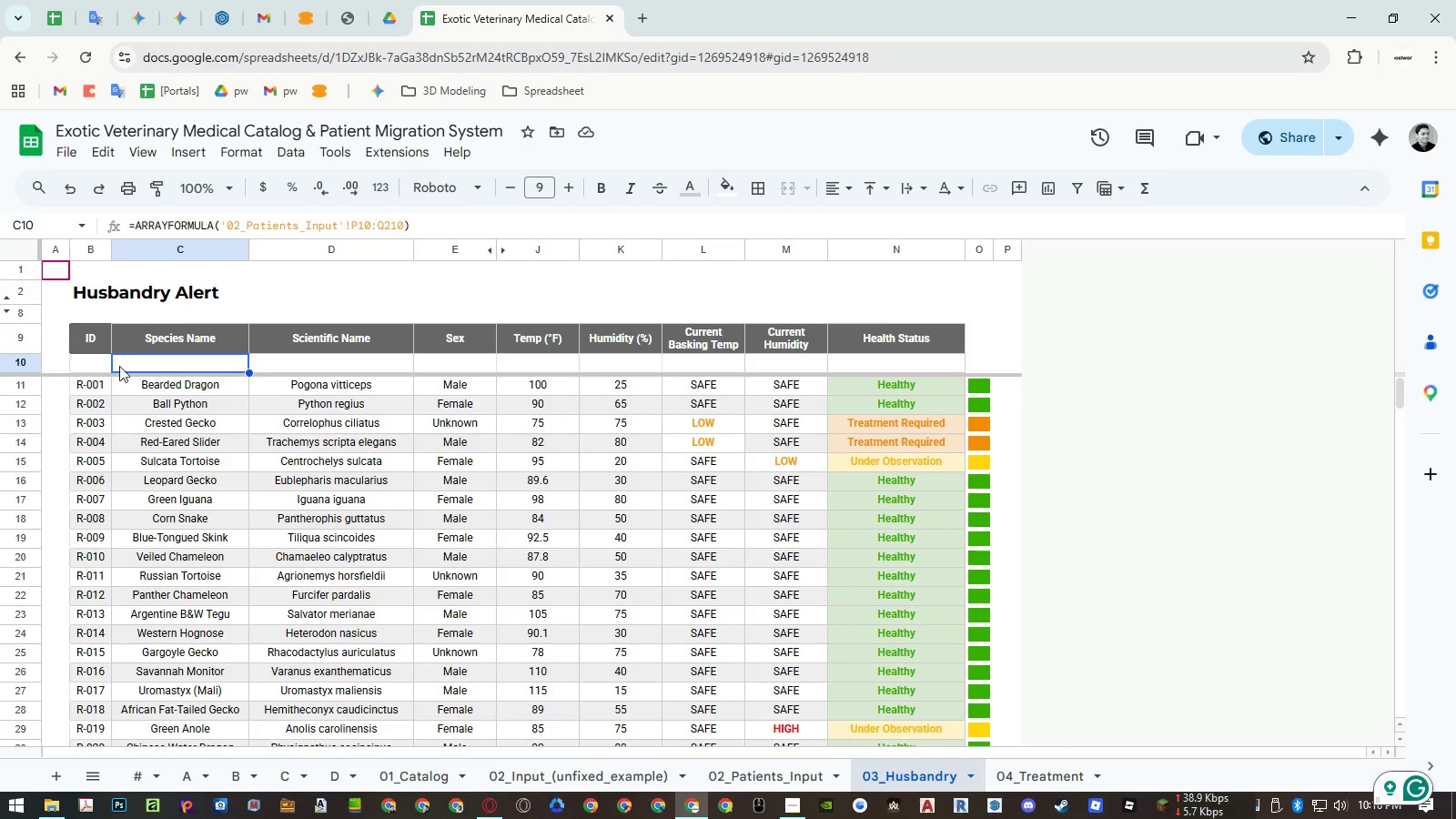 
left_click([98, 366])
 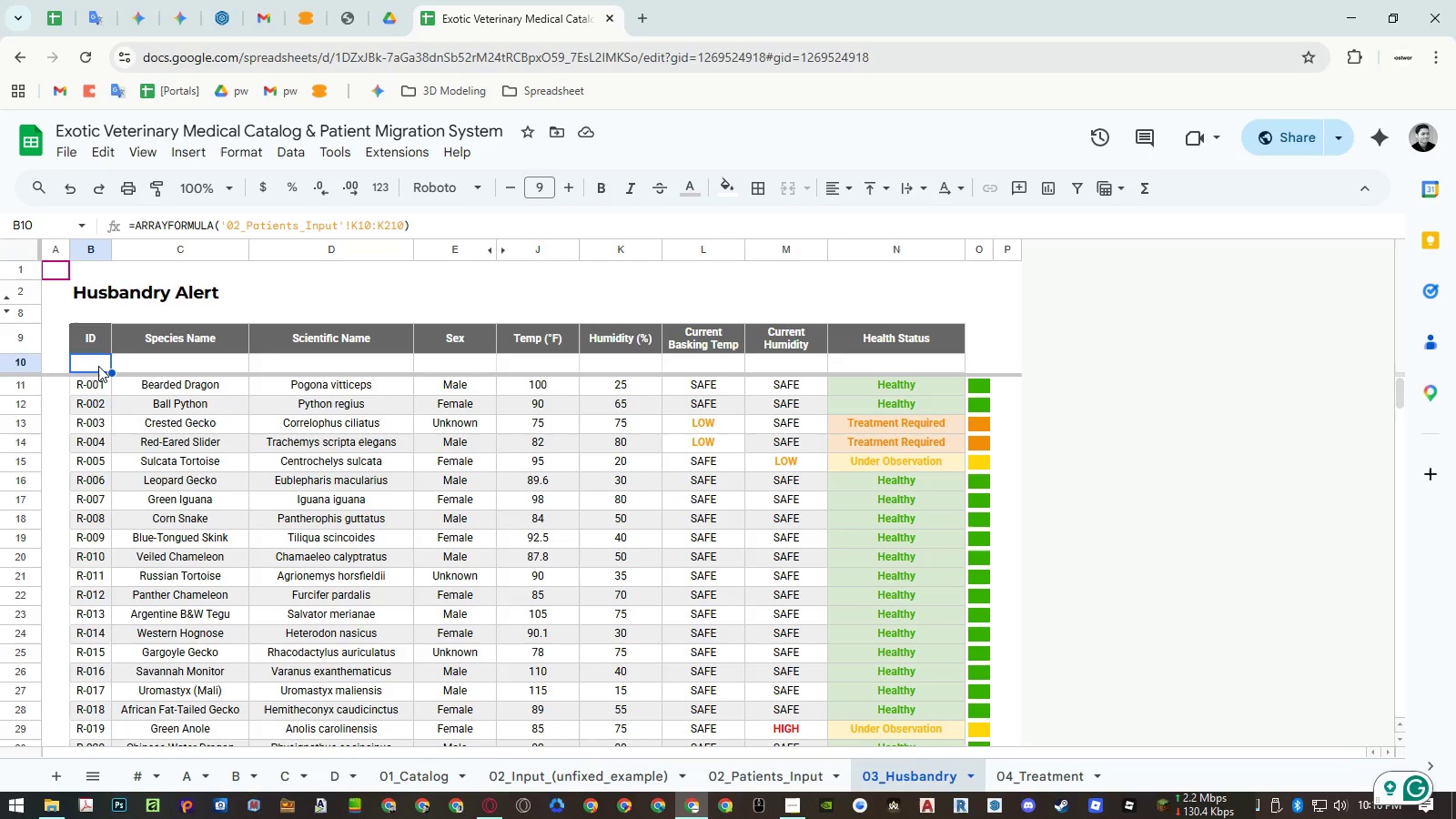 
double_click([98, 366])
 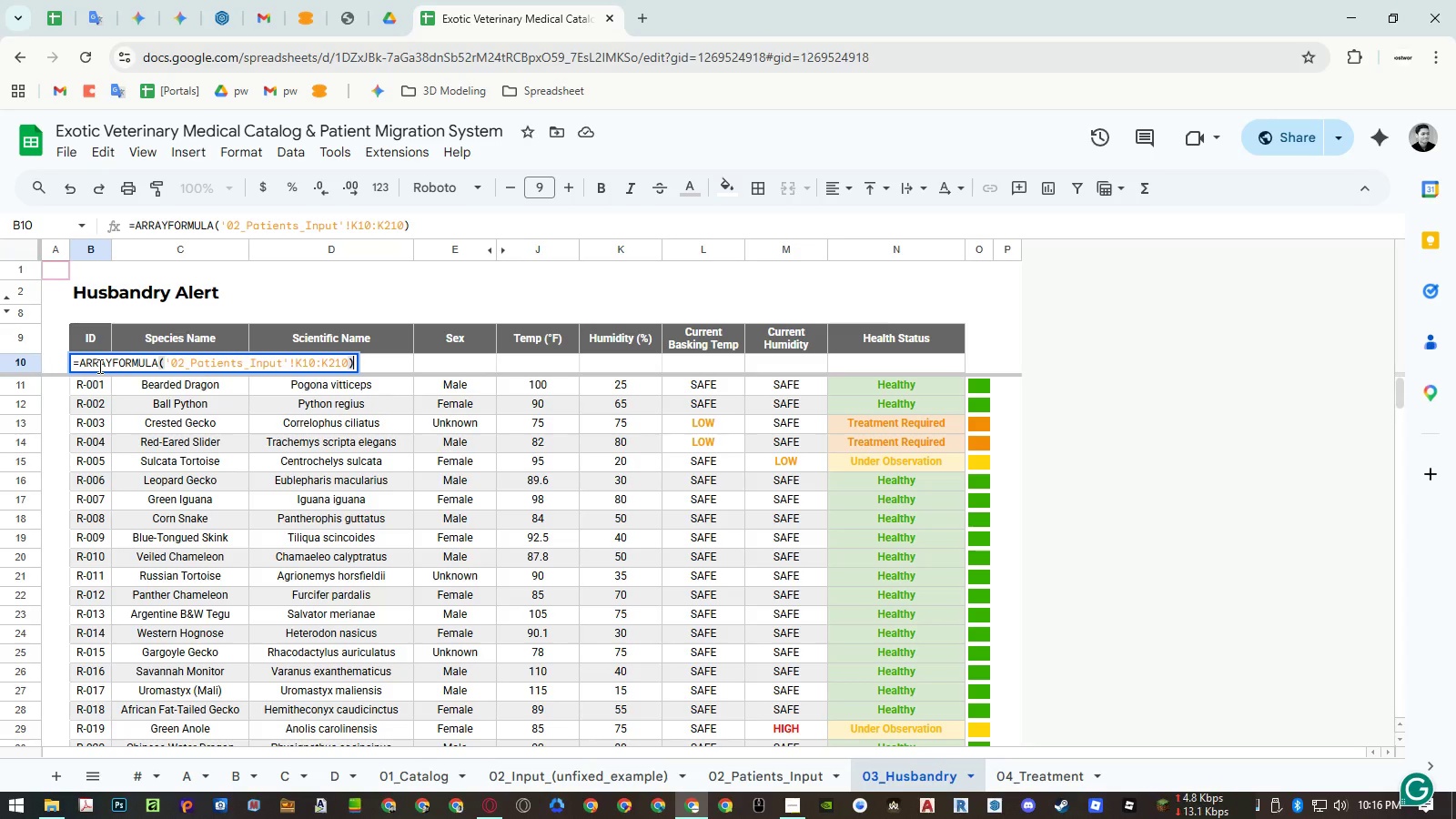 
wait(6.44)
 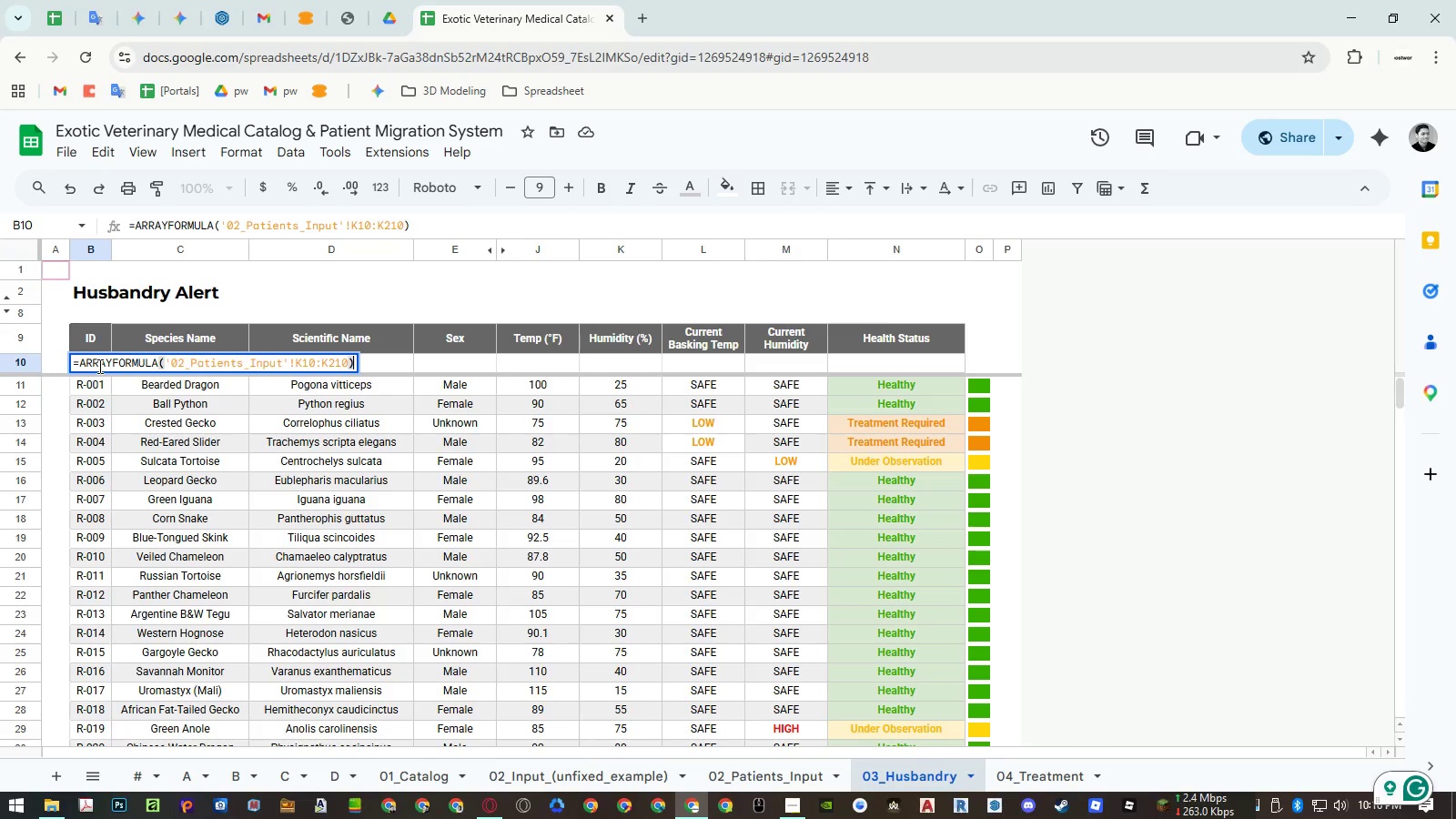 
key(Escape)
 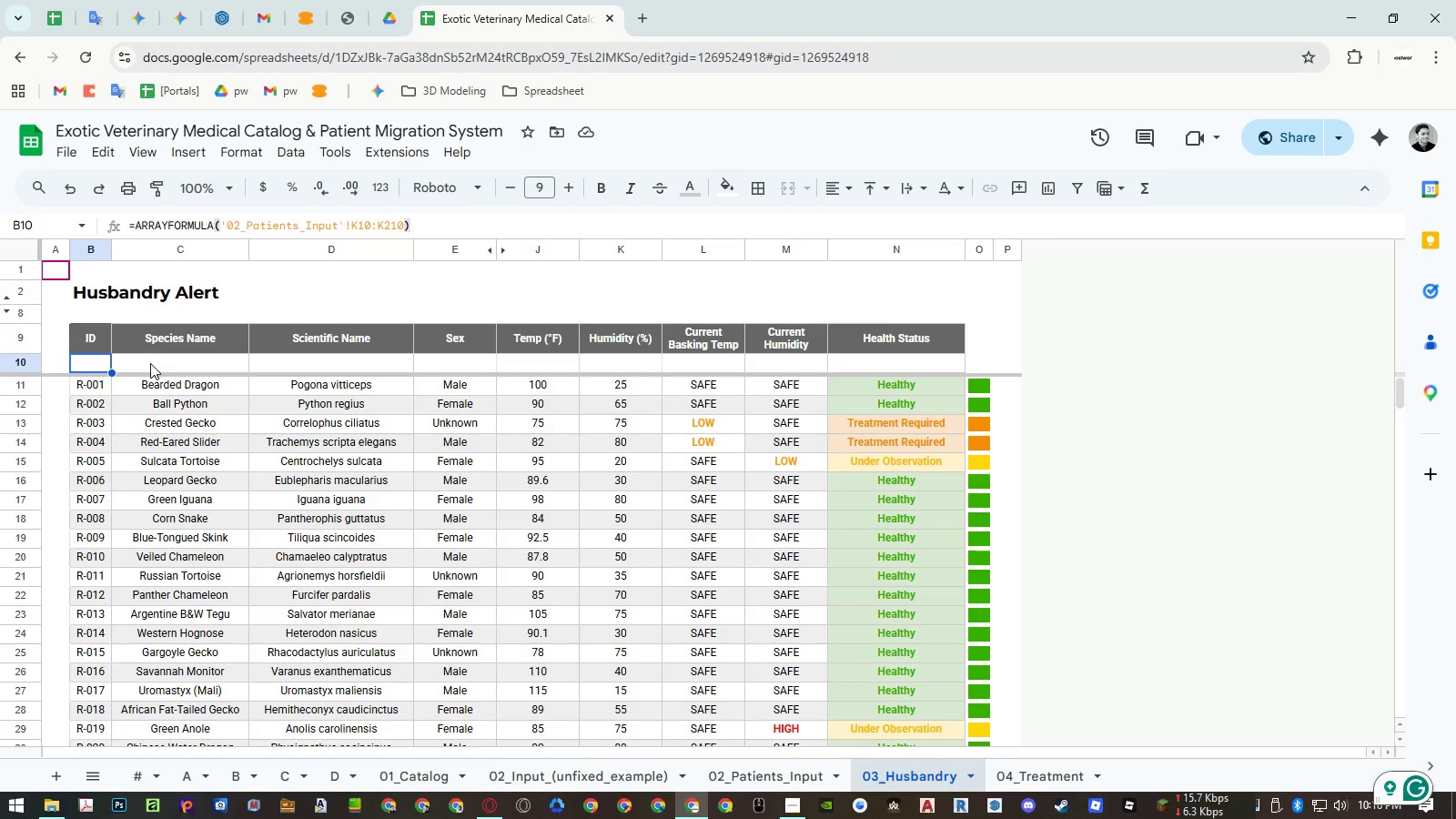 
left_click([150, 363])
 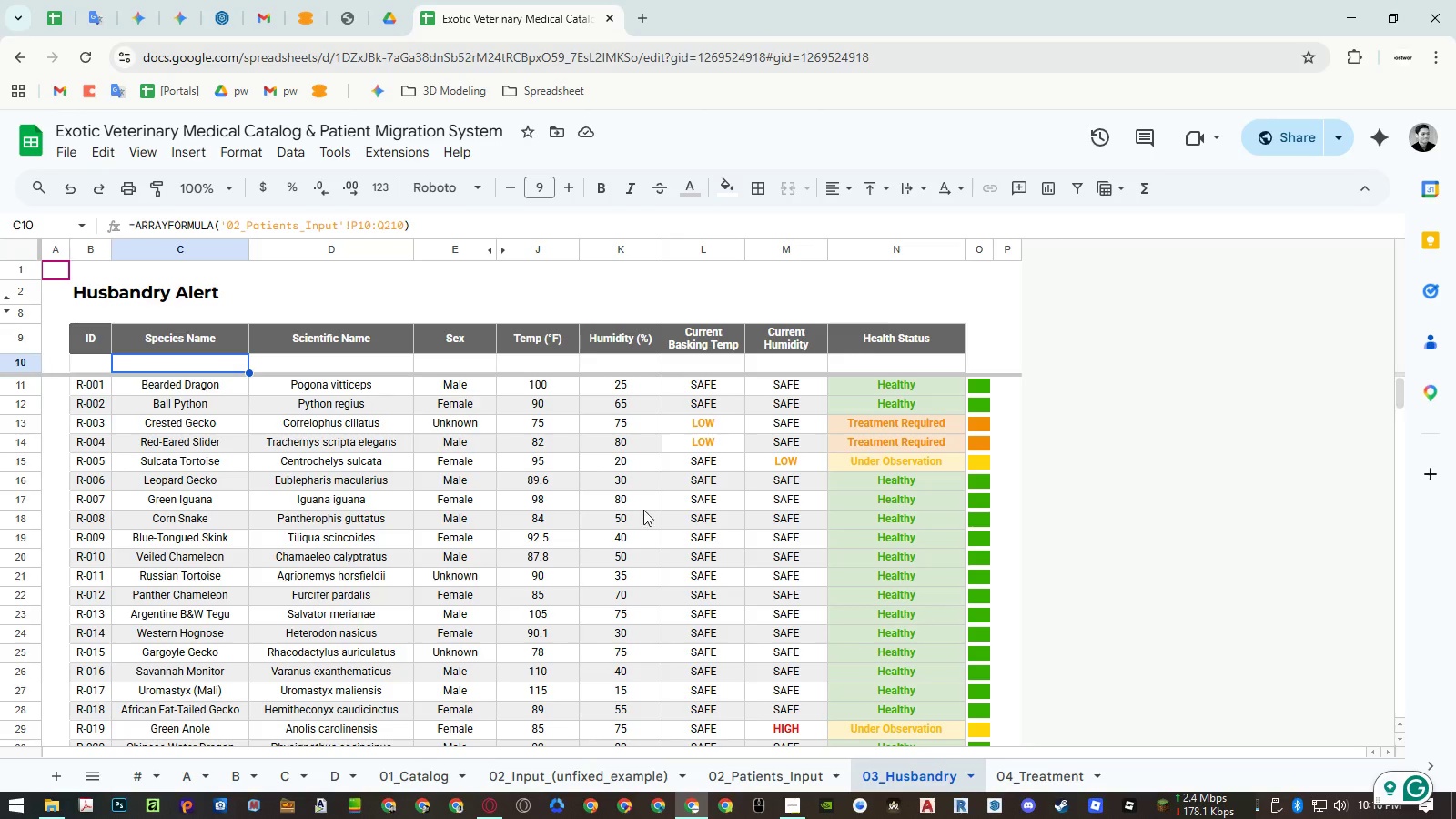 
left_click_drag(start_coordinate=[1056, 772], to_coordinate=[211, 367])
 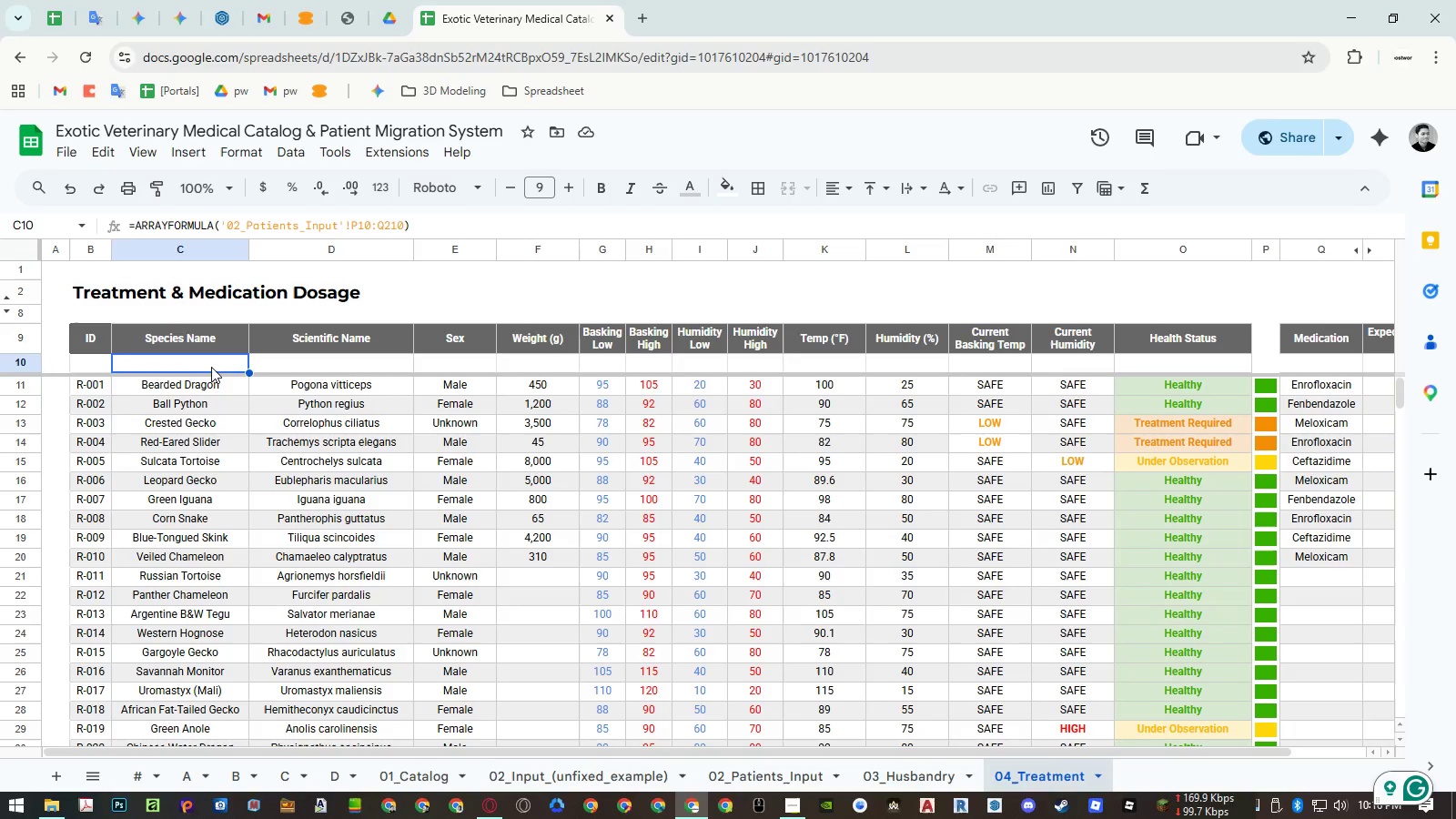 
double_click([211, 367])
 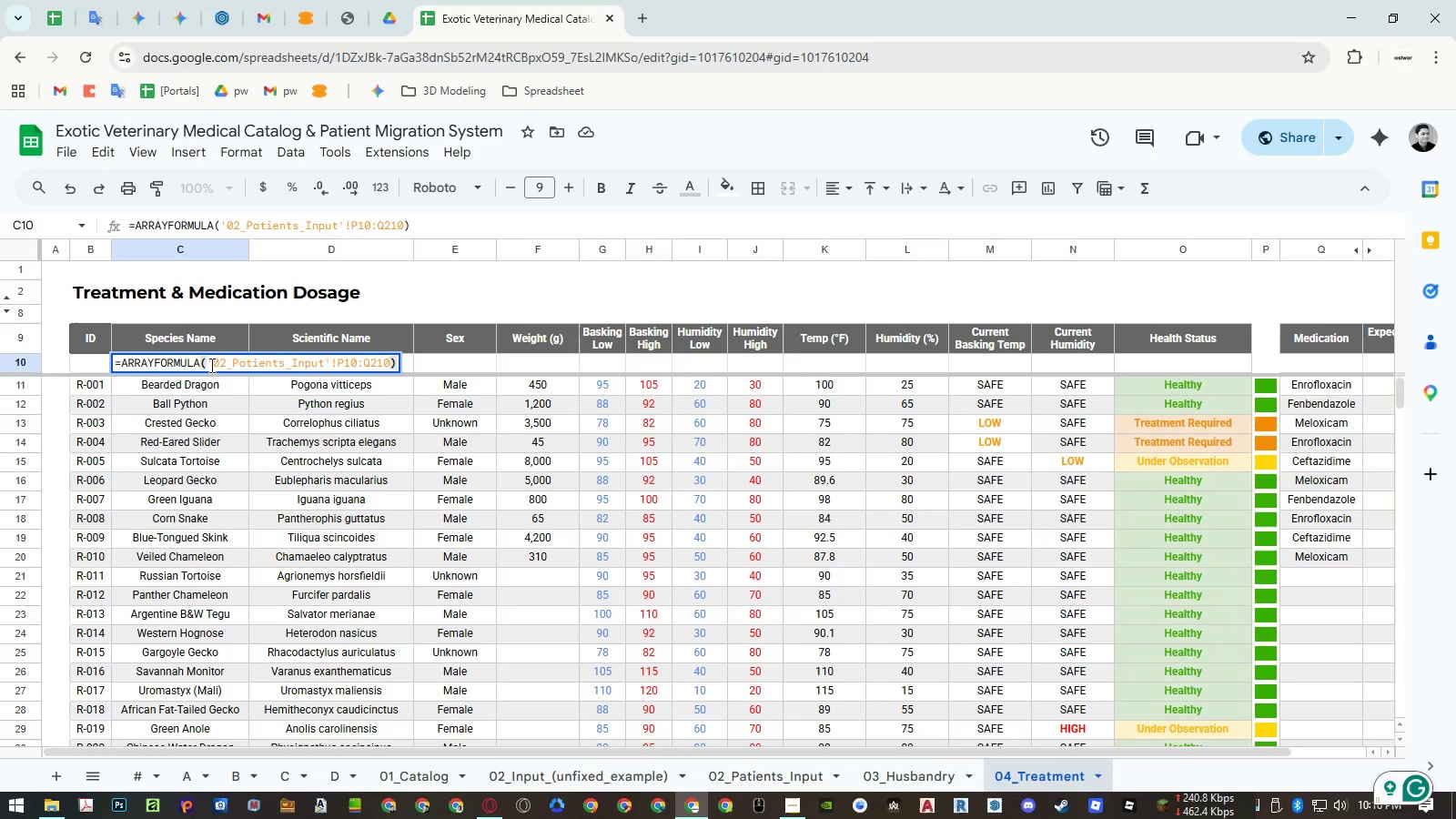 
double_click([210, 365])
 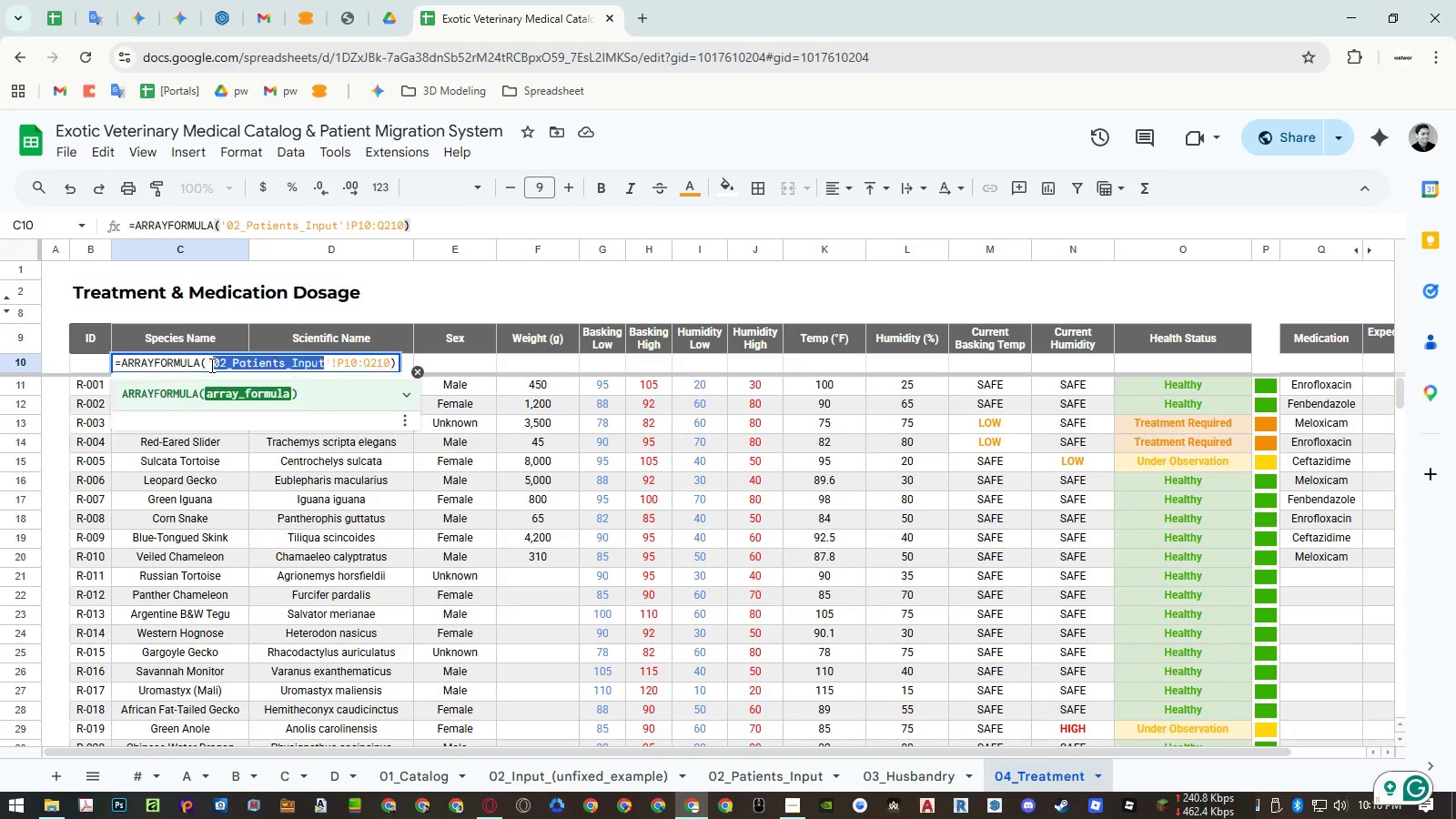 
triple_click([210, 365])
 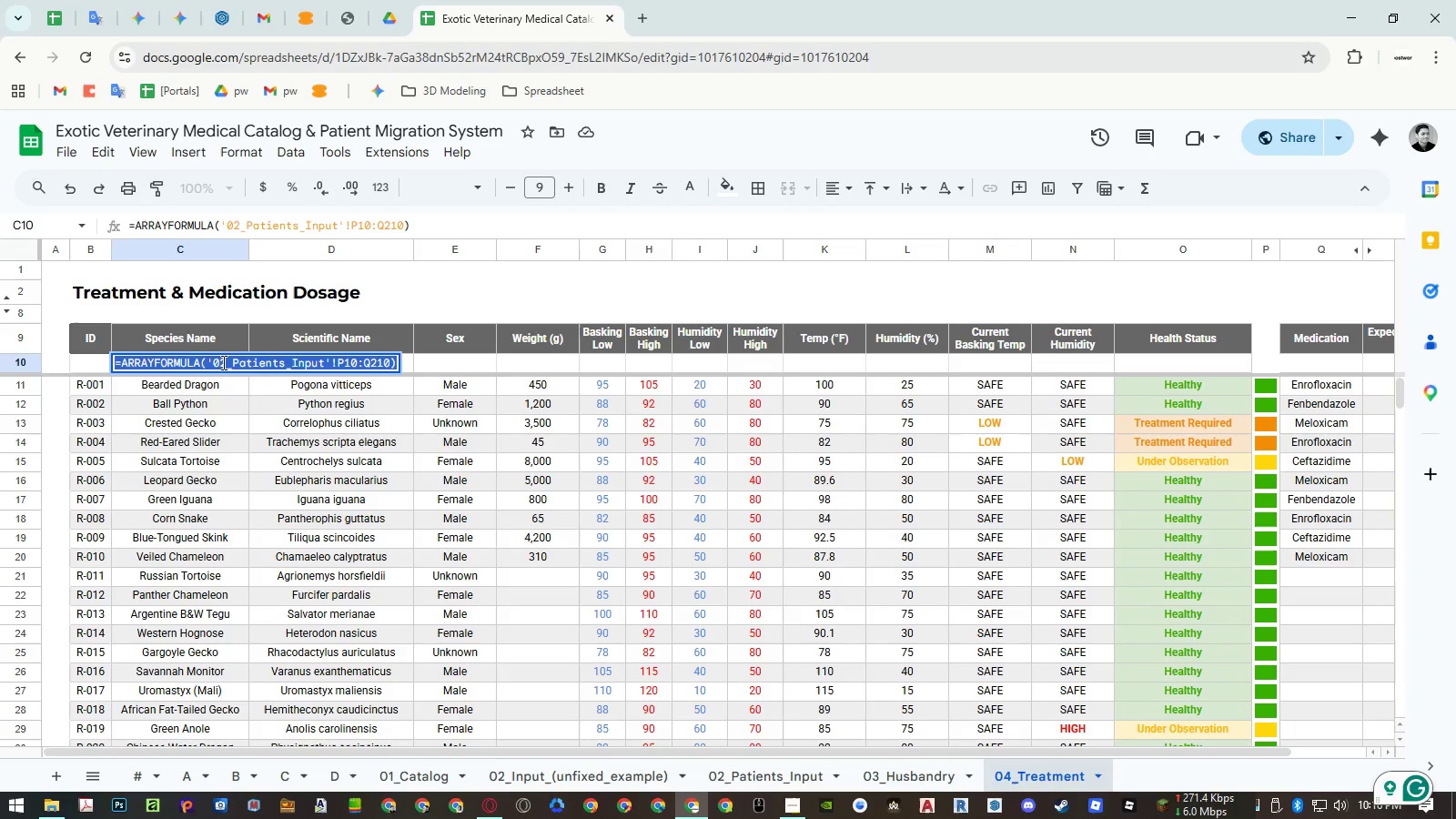 
key(Control+ControlLeft)
 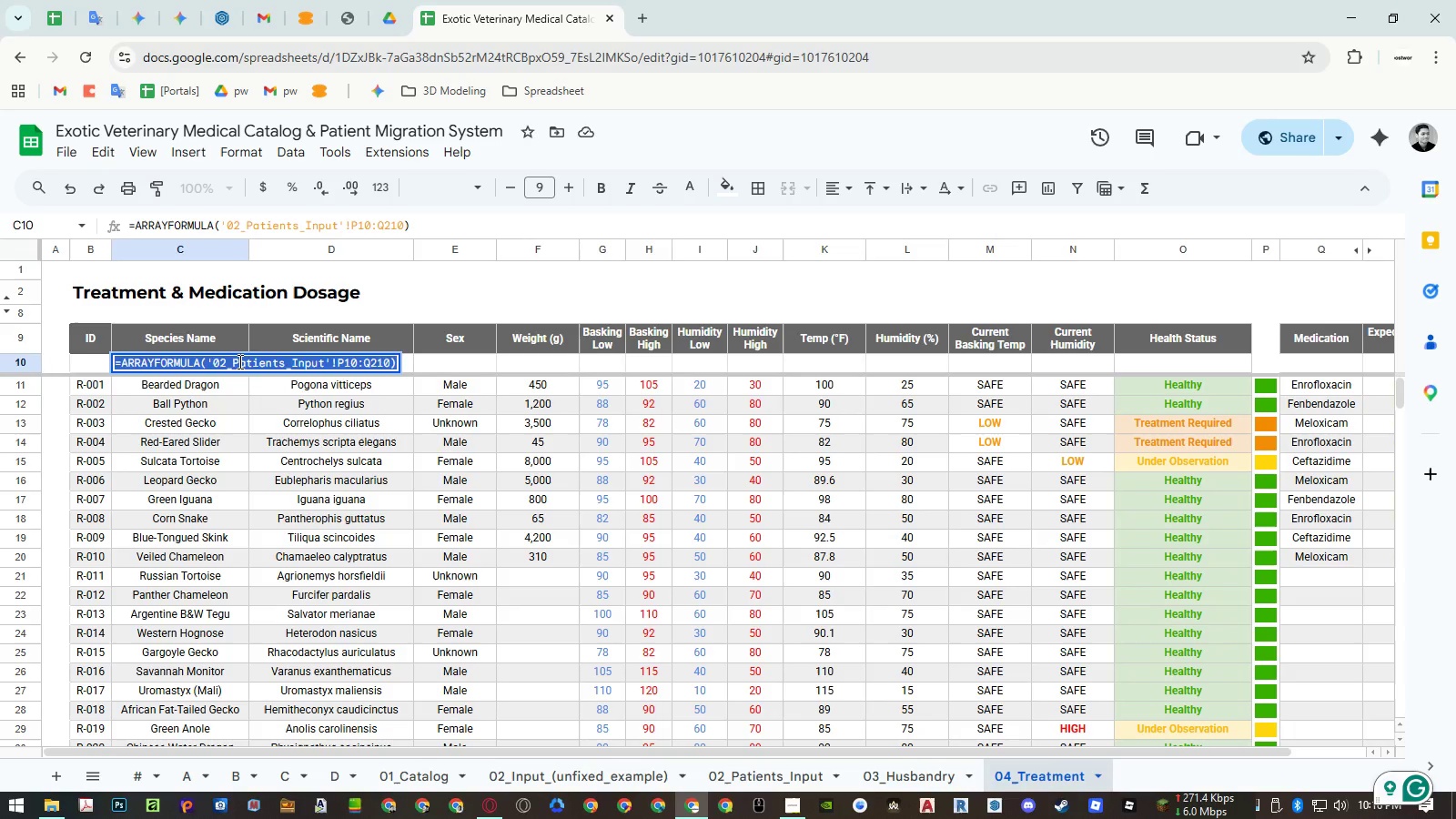 
key(Control+V)
 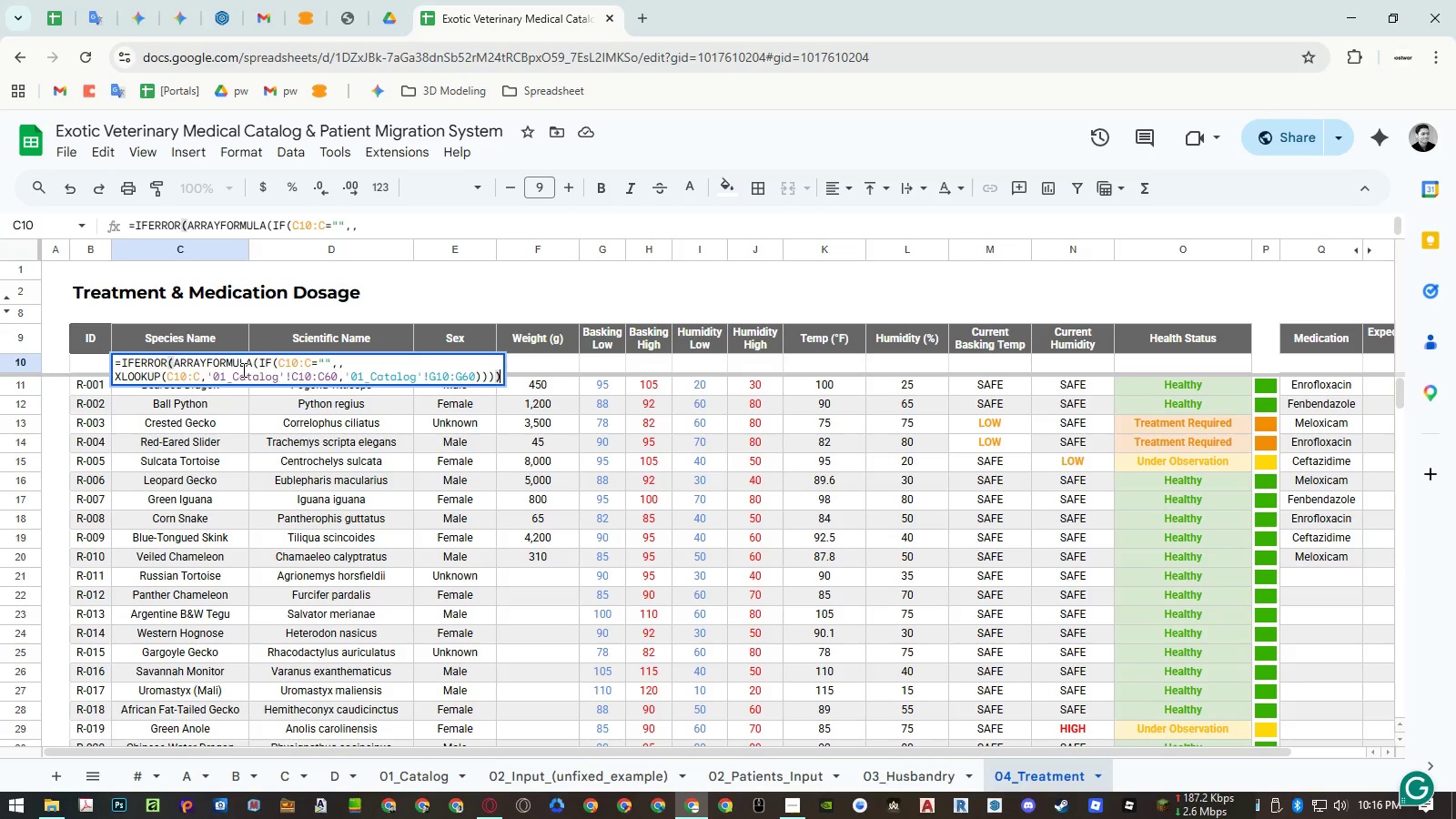 
key(Escape)
 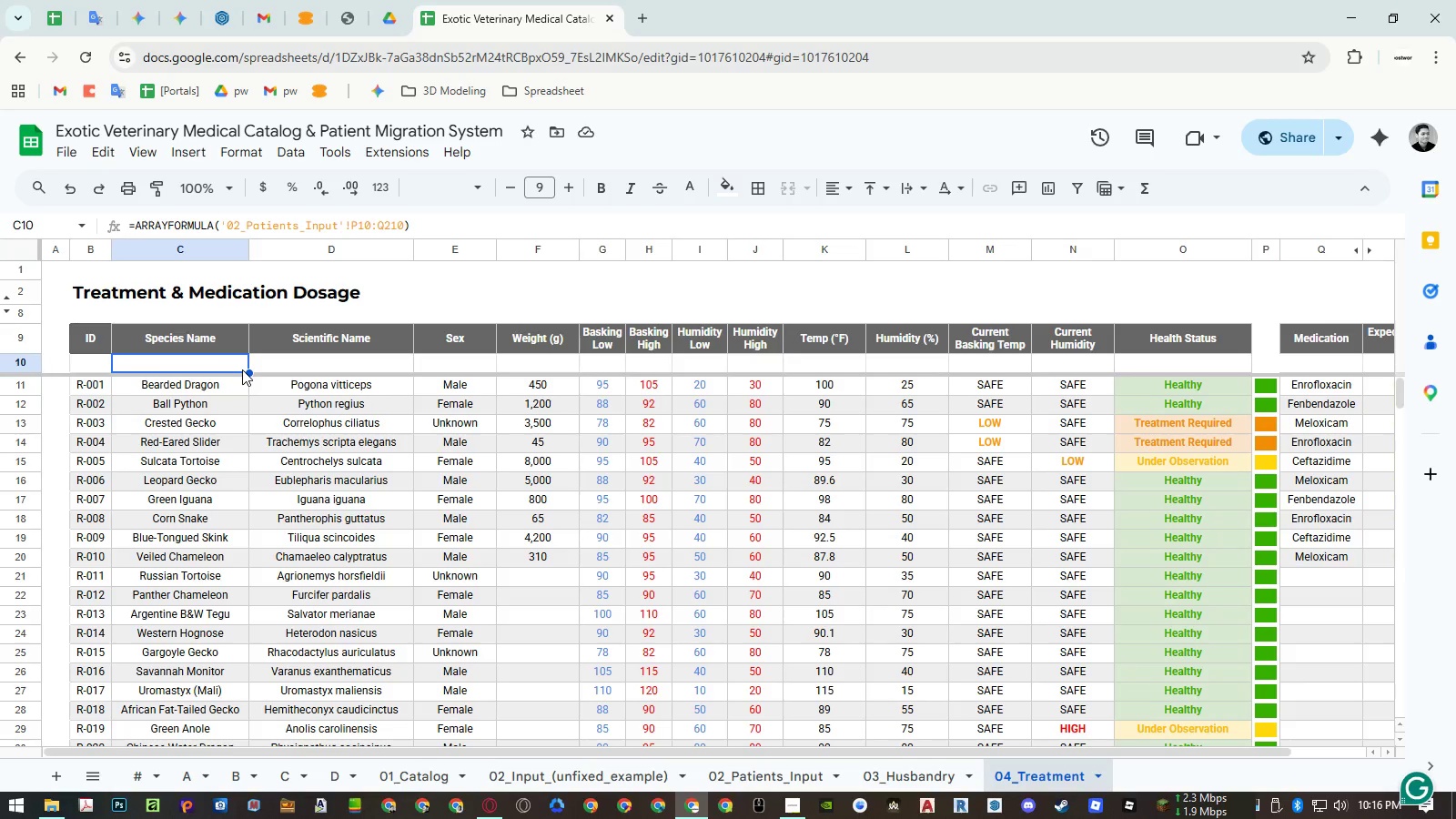 
key(Escape)
 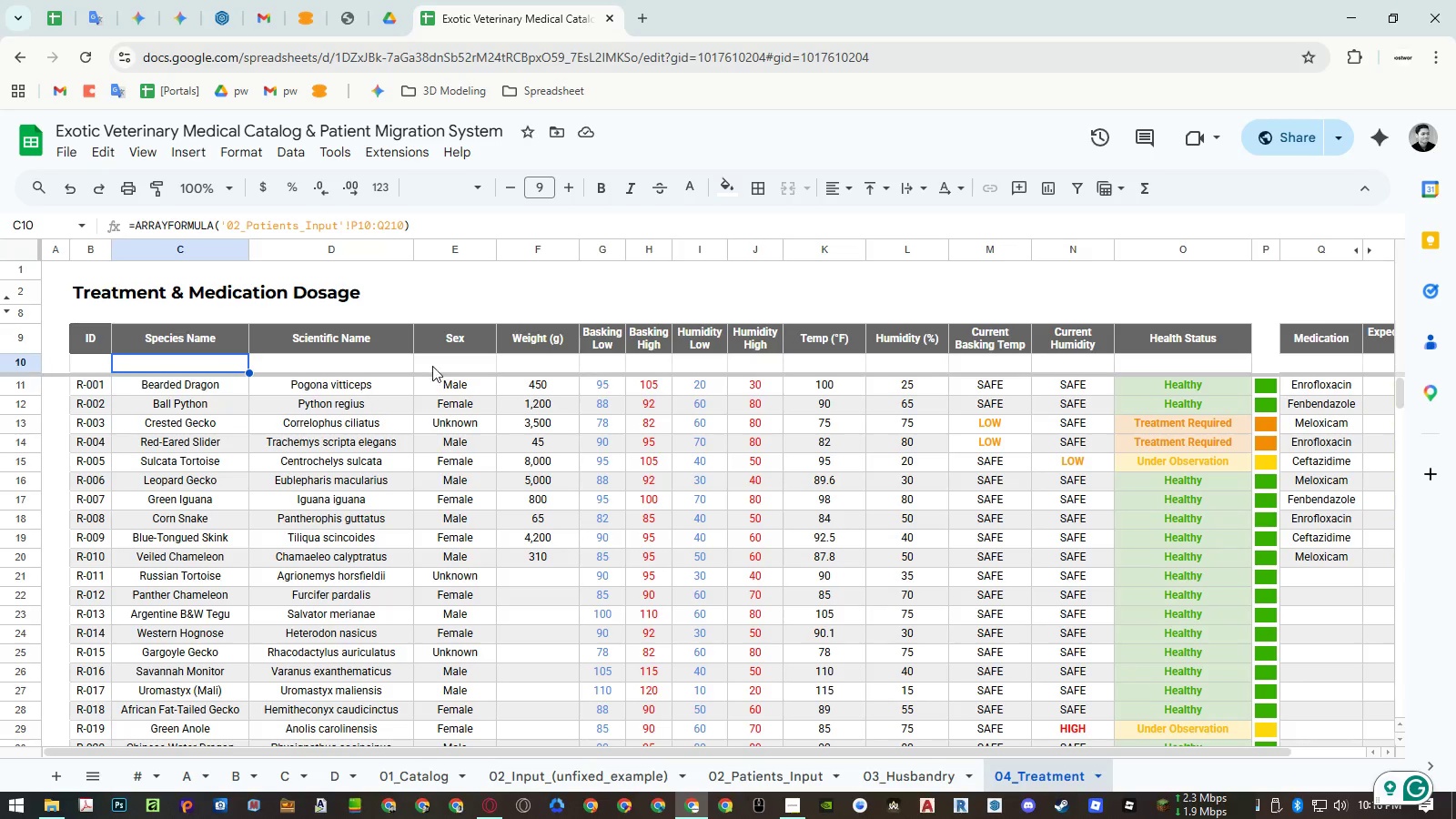 
left_click([439, 364])
 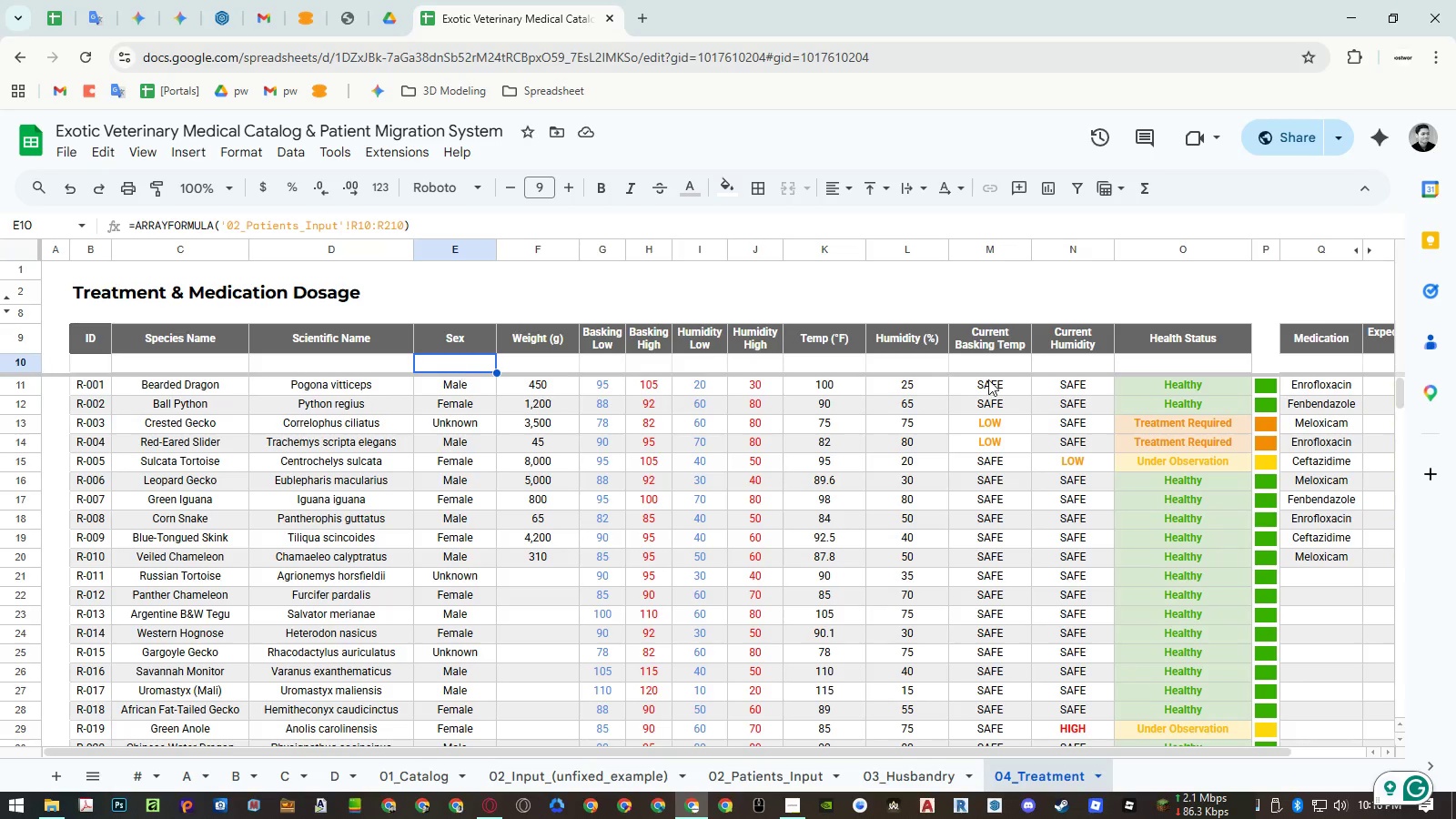 
double_click([1170, 367])
 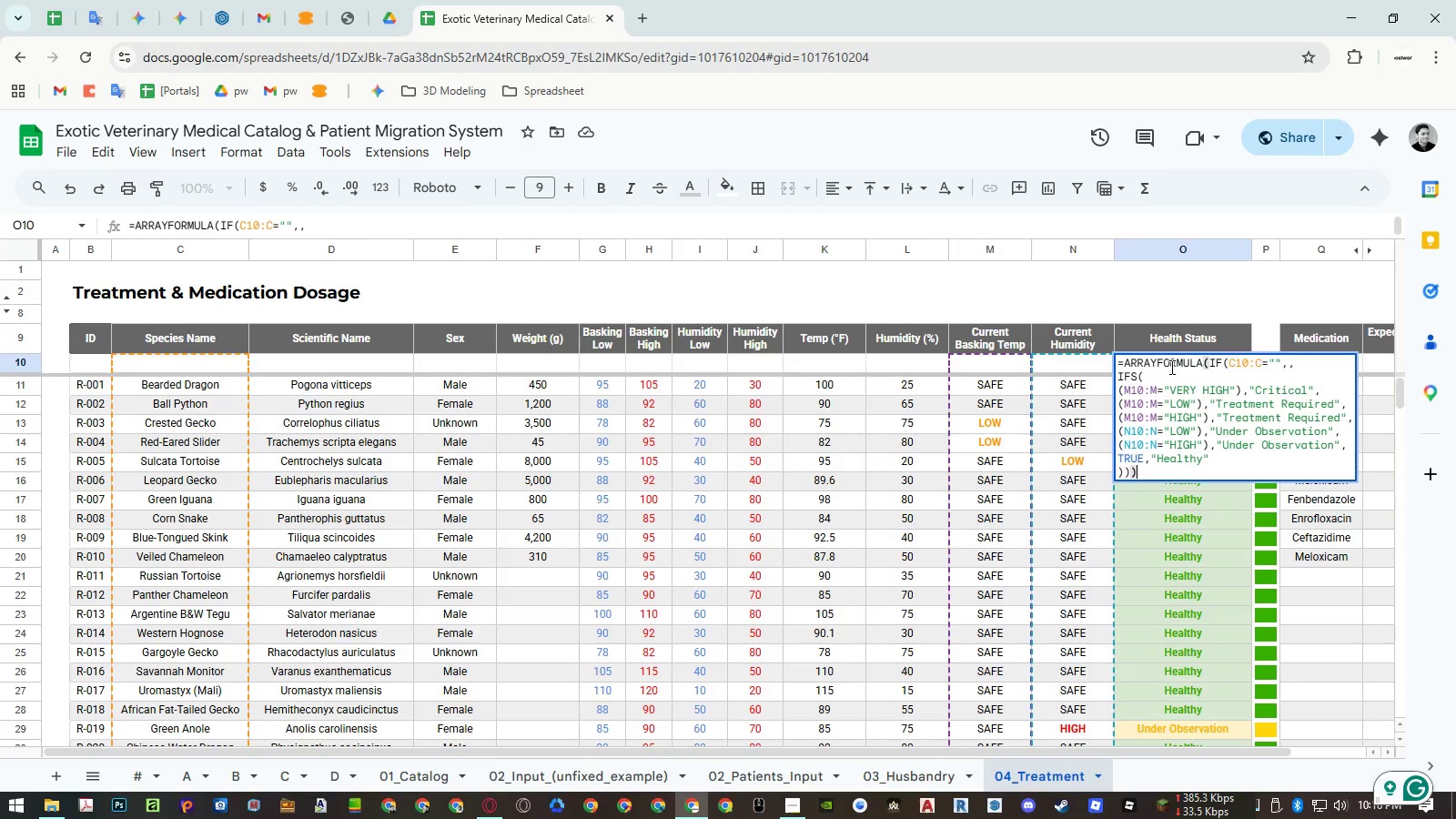 
key(Control+A)
 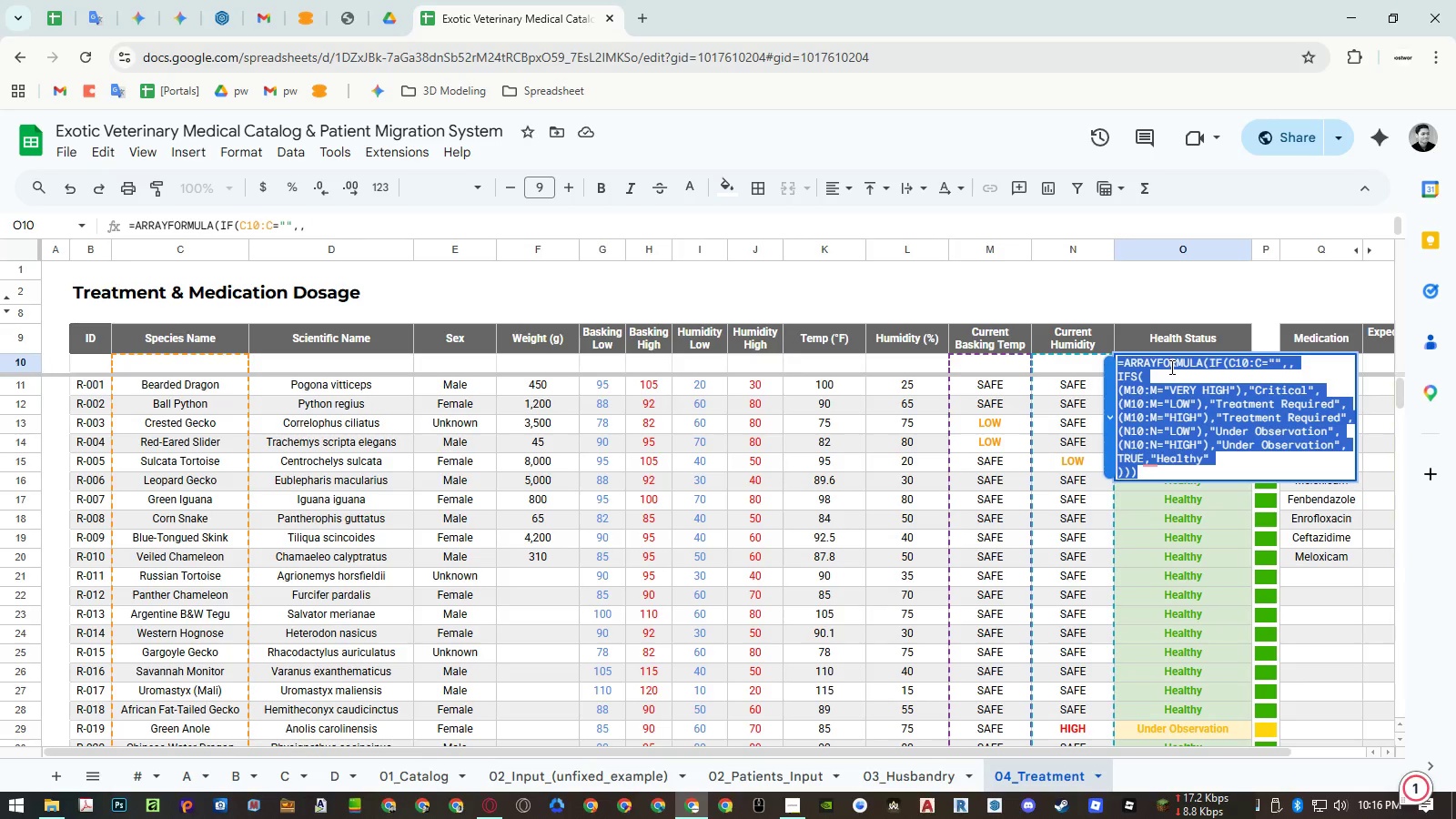 
key(Escape)
 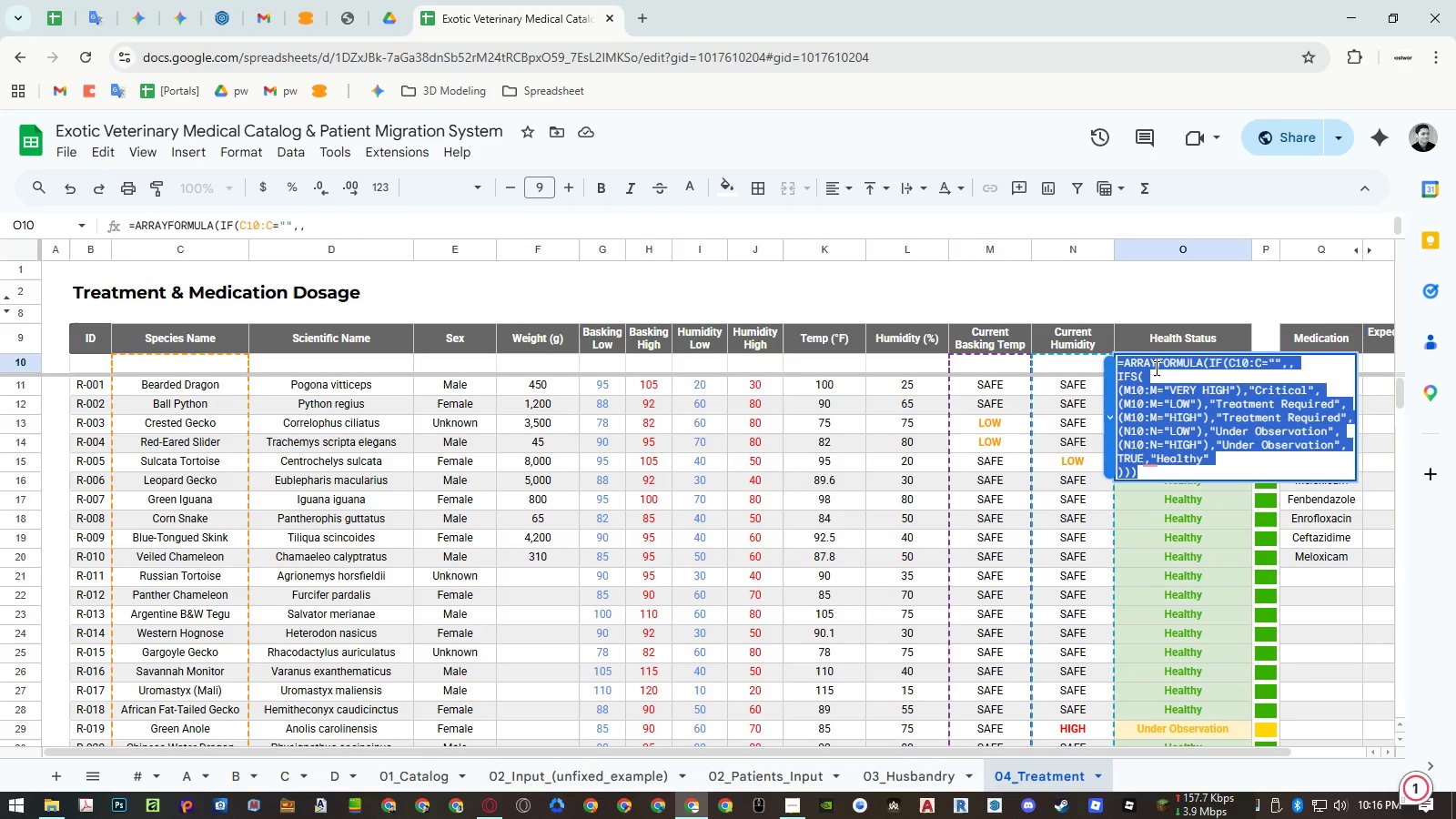 
key(Escape)
 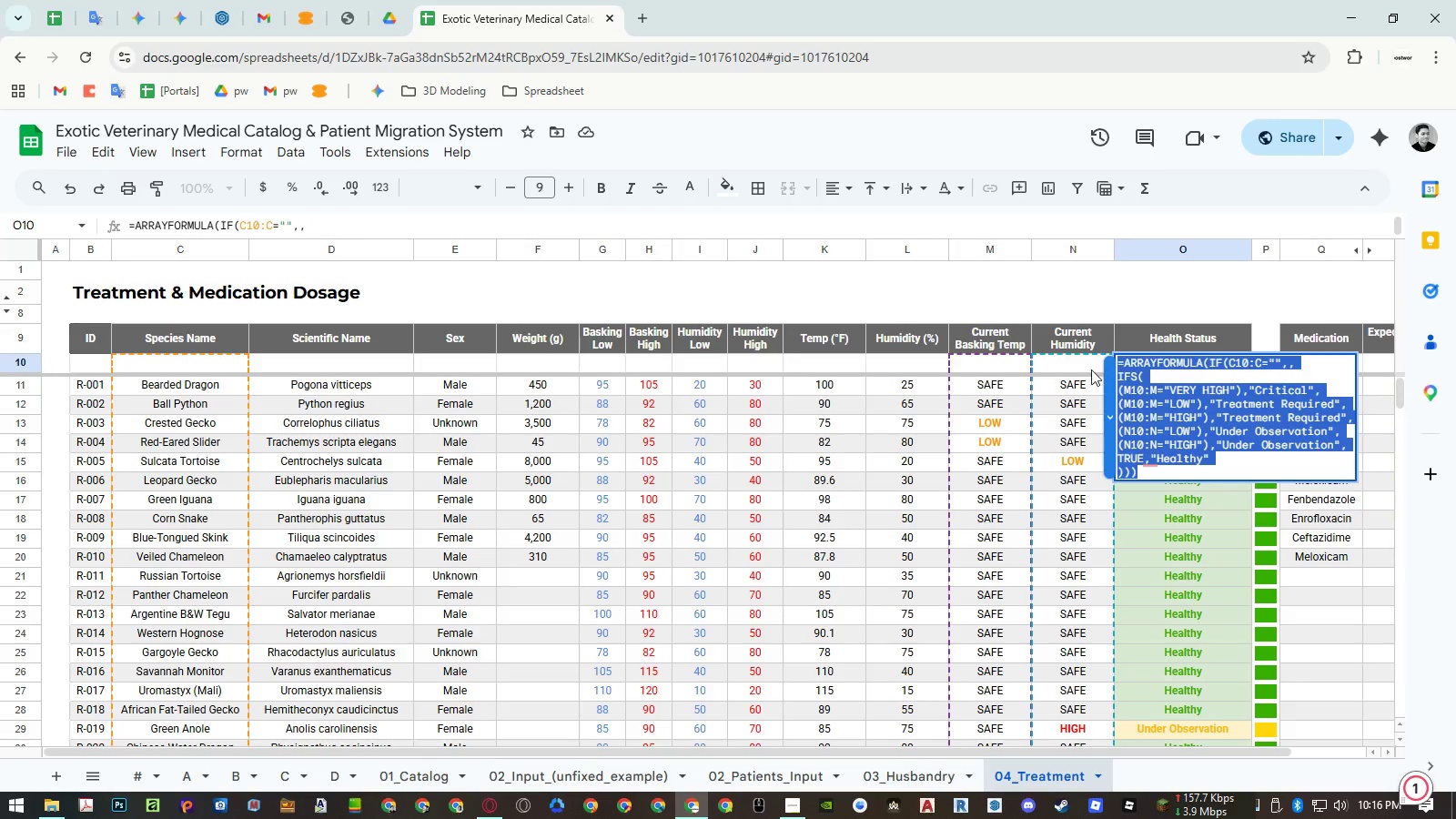 
key(Escape)
 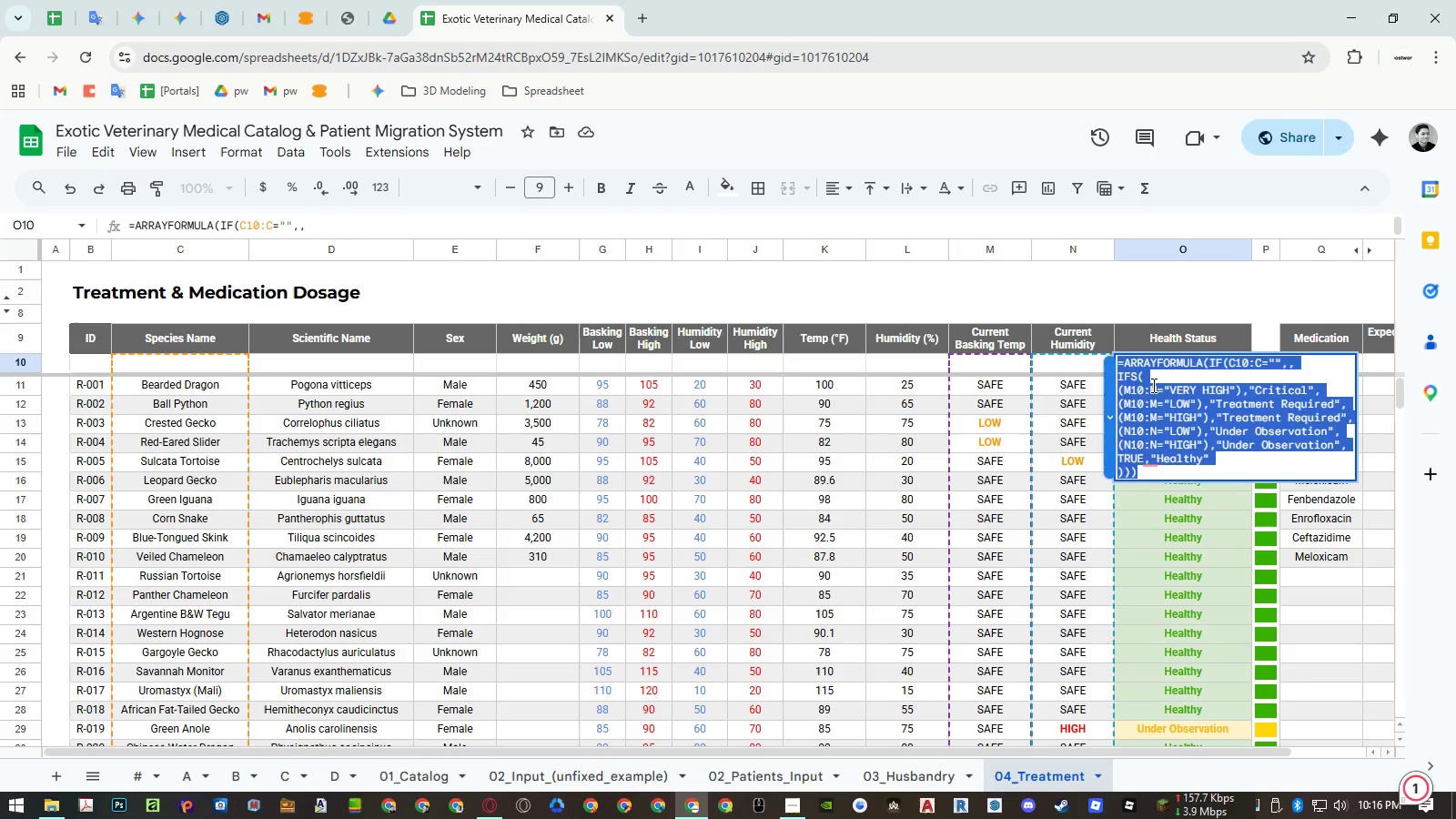 
left_click([1153, 385])
 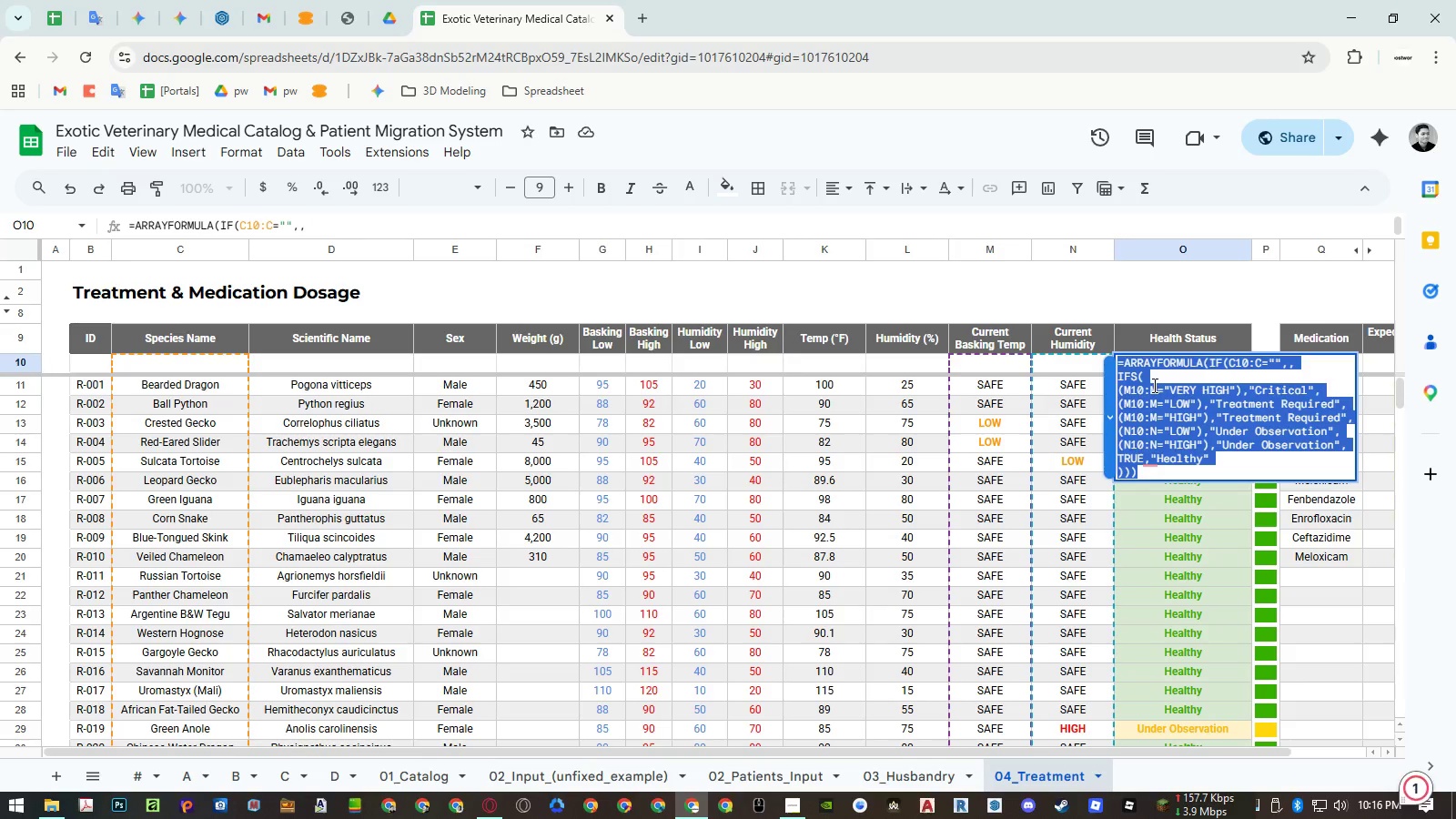 
key(Escape)
 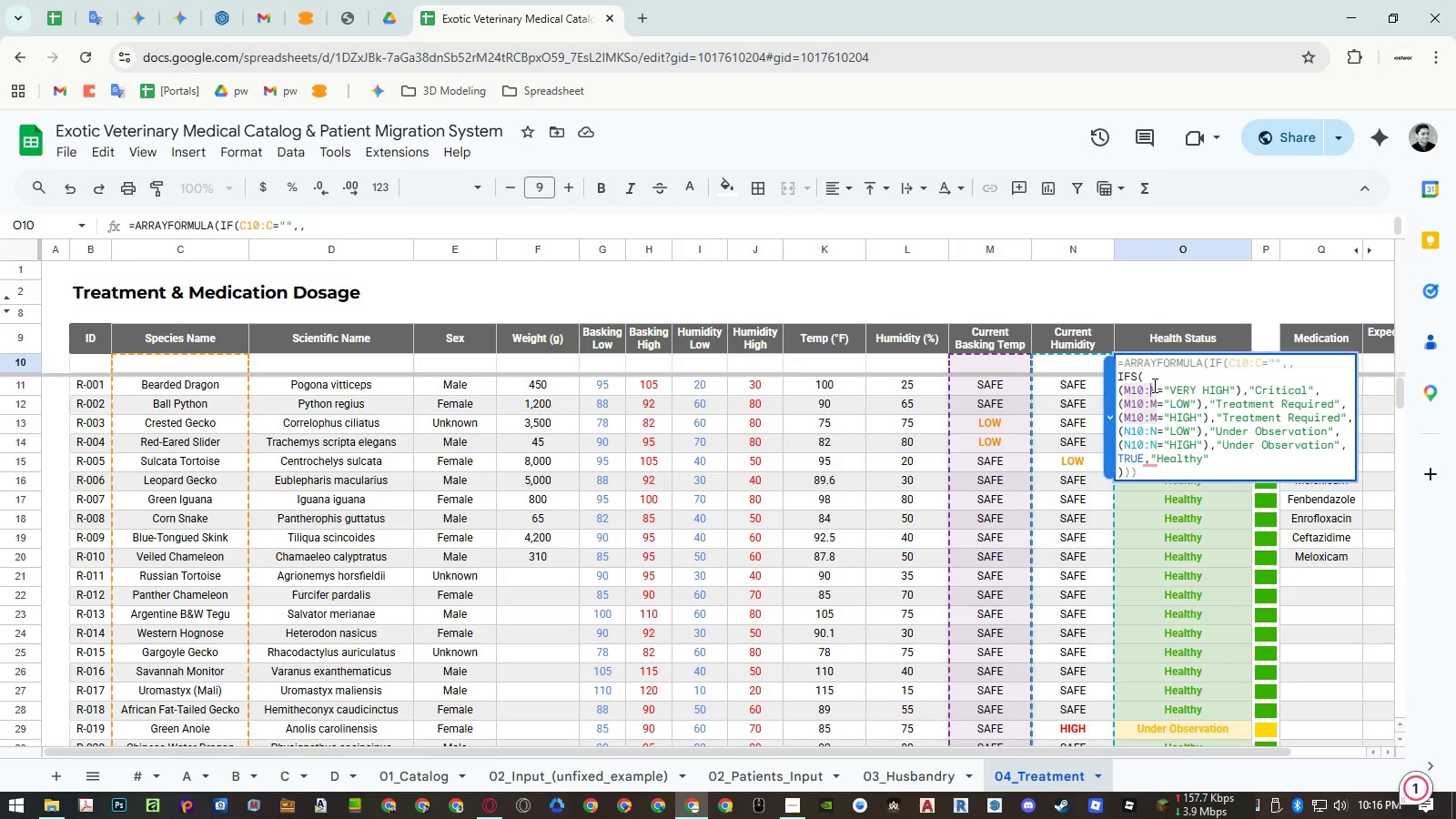 
key(Escape)
 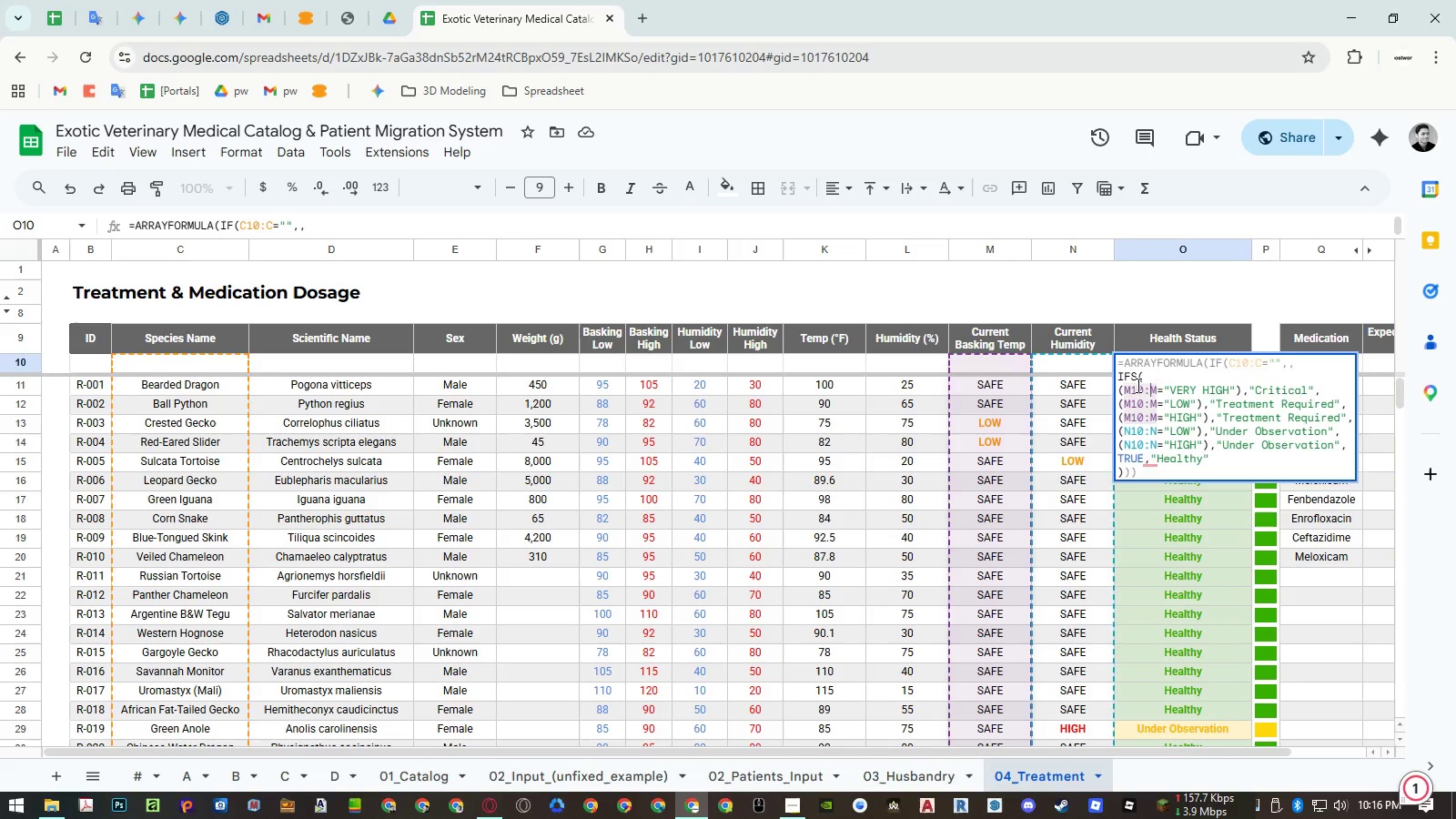 
key(Escape)
 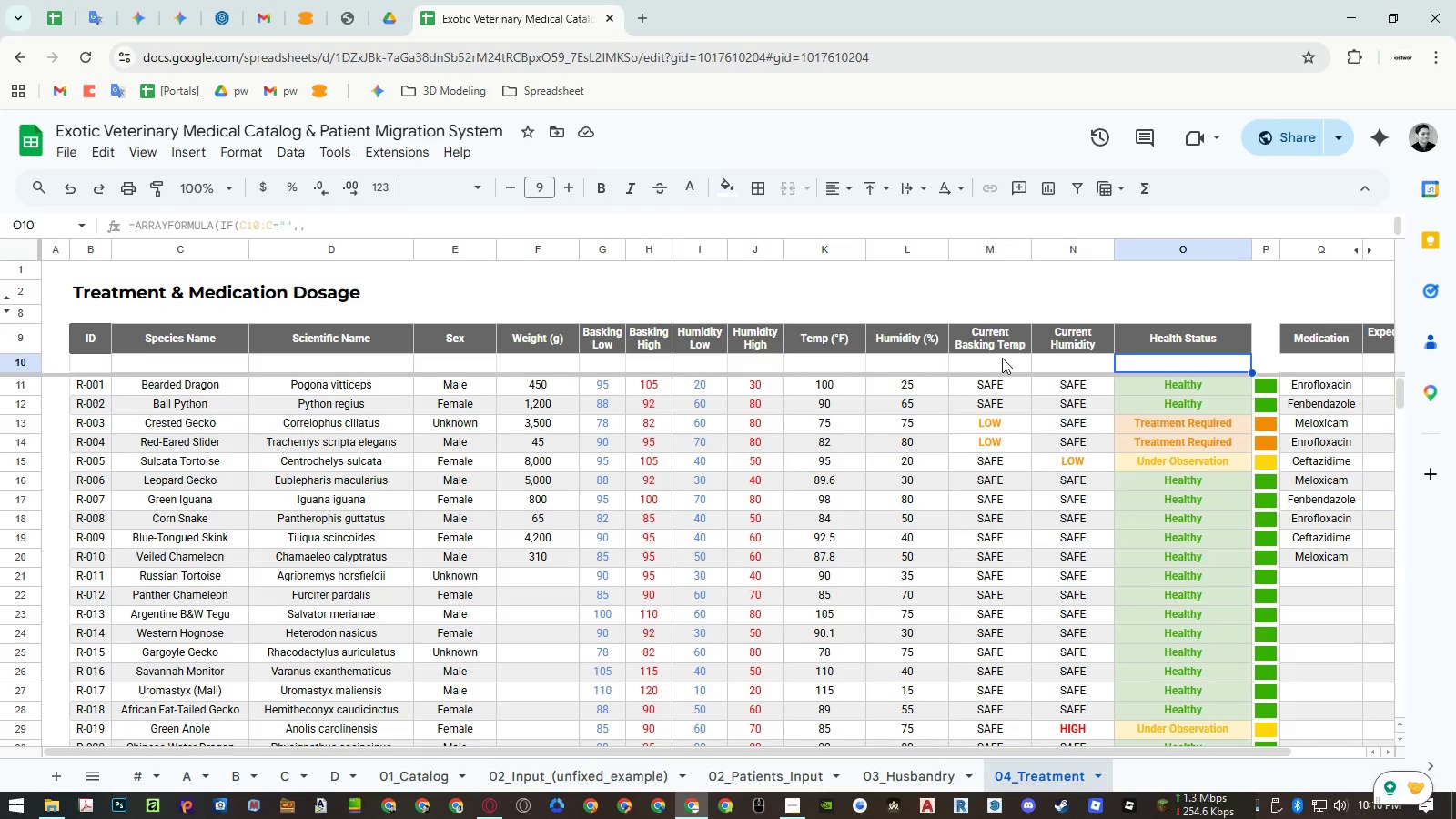 
double_click([1000, 360])
 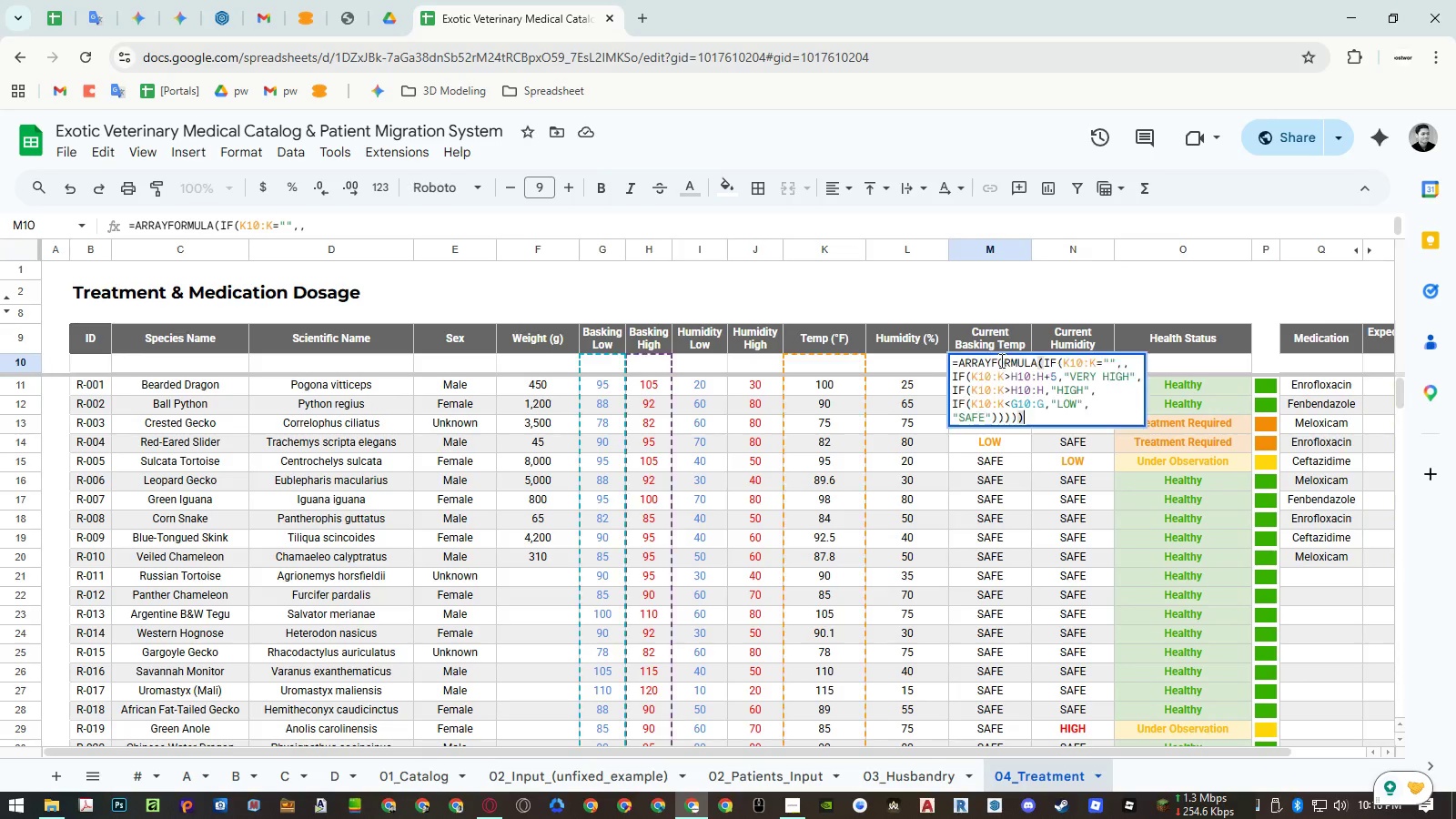 
key(Control+A)
 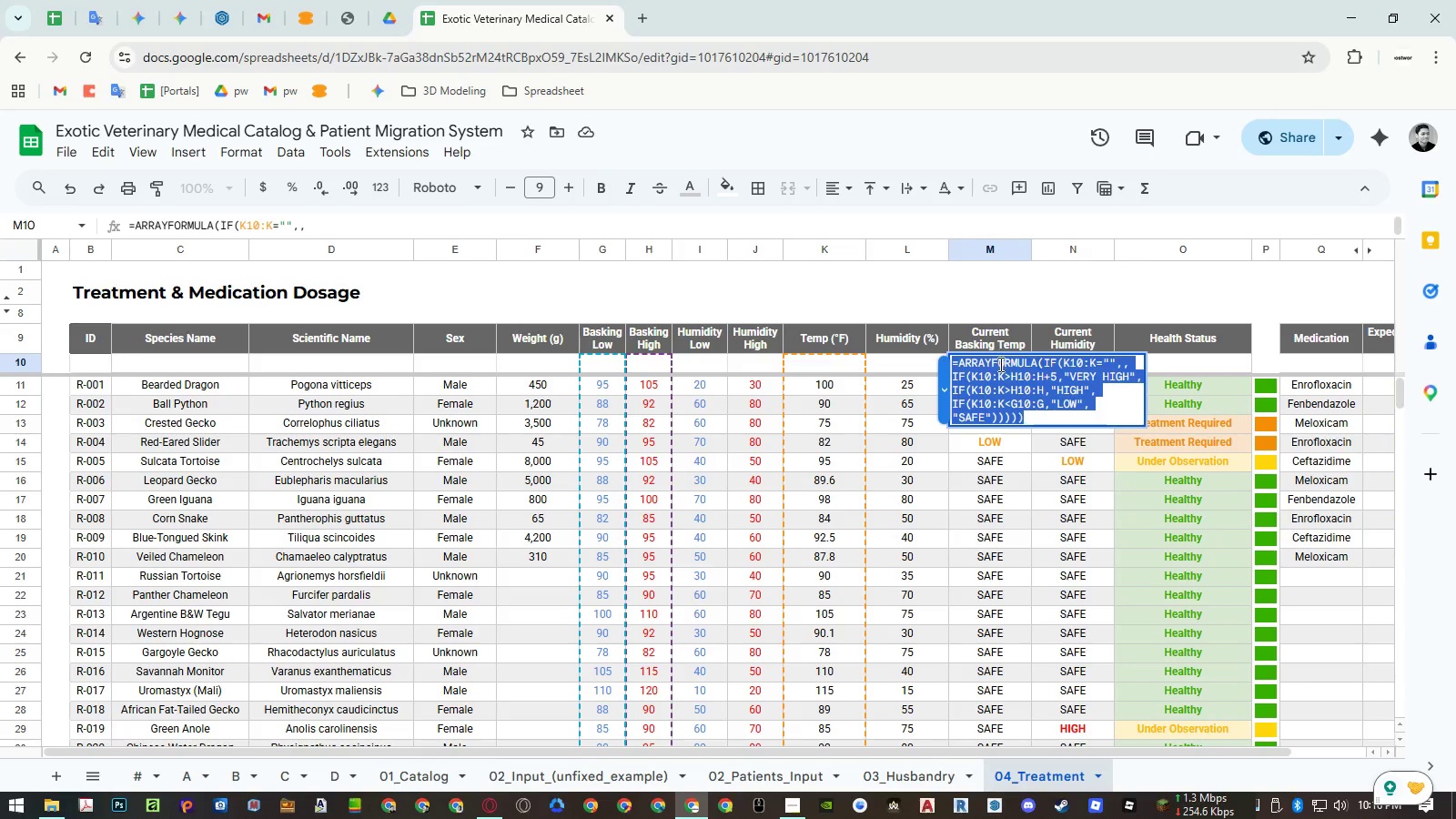 
key(Control+ControlLeft)
 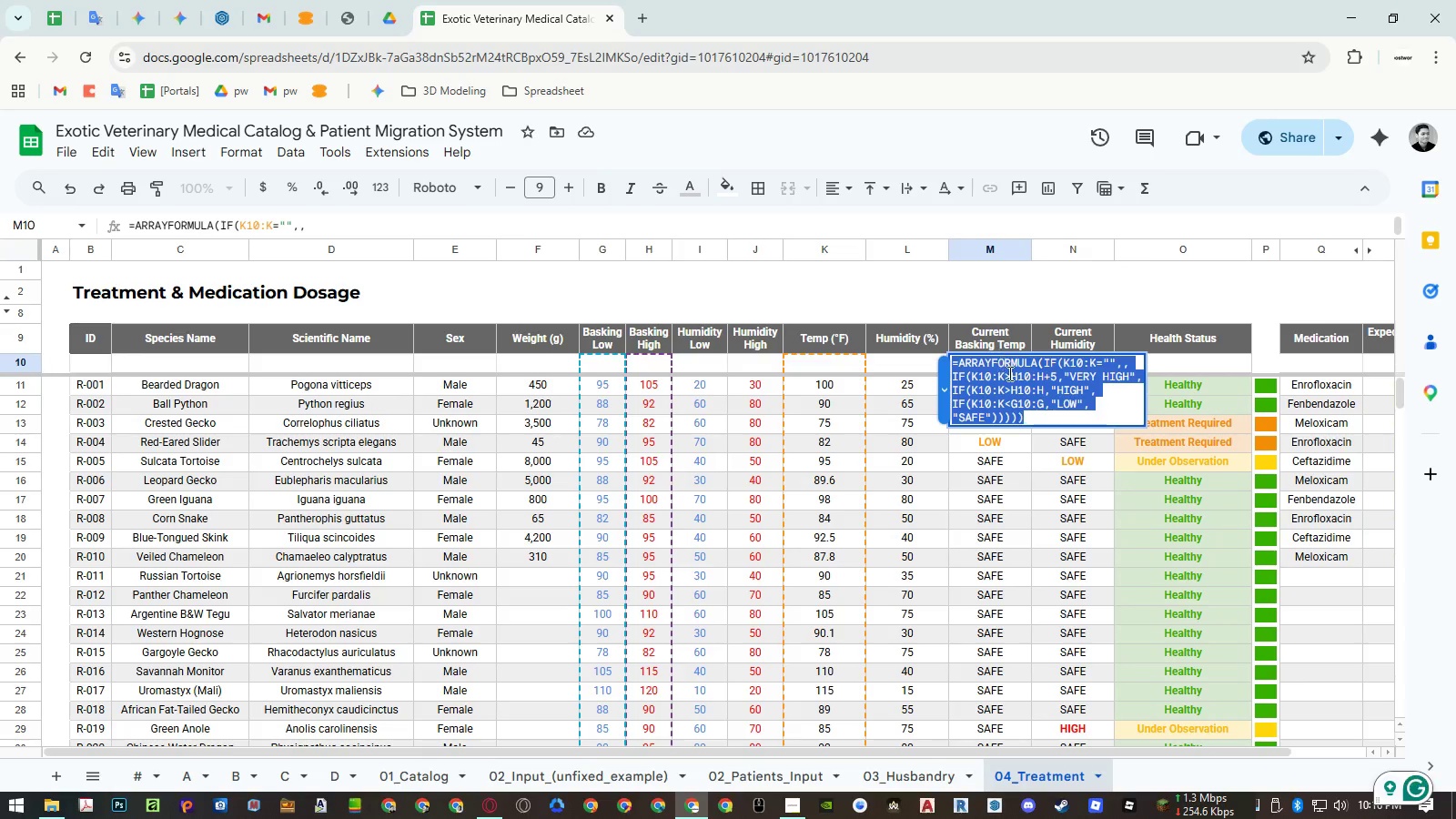 
key(Control+V)
 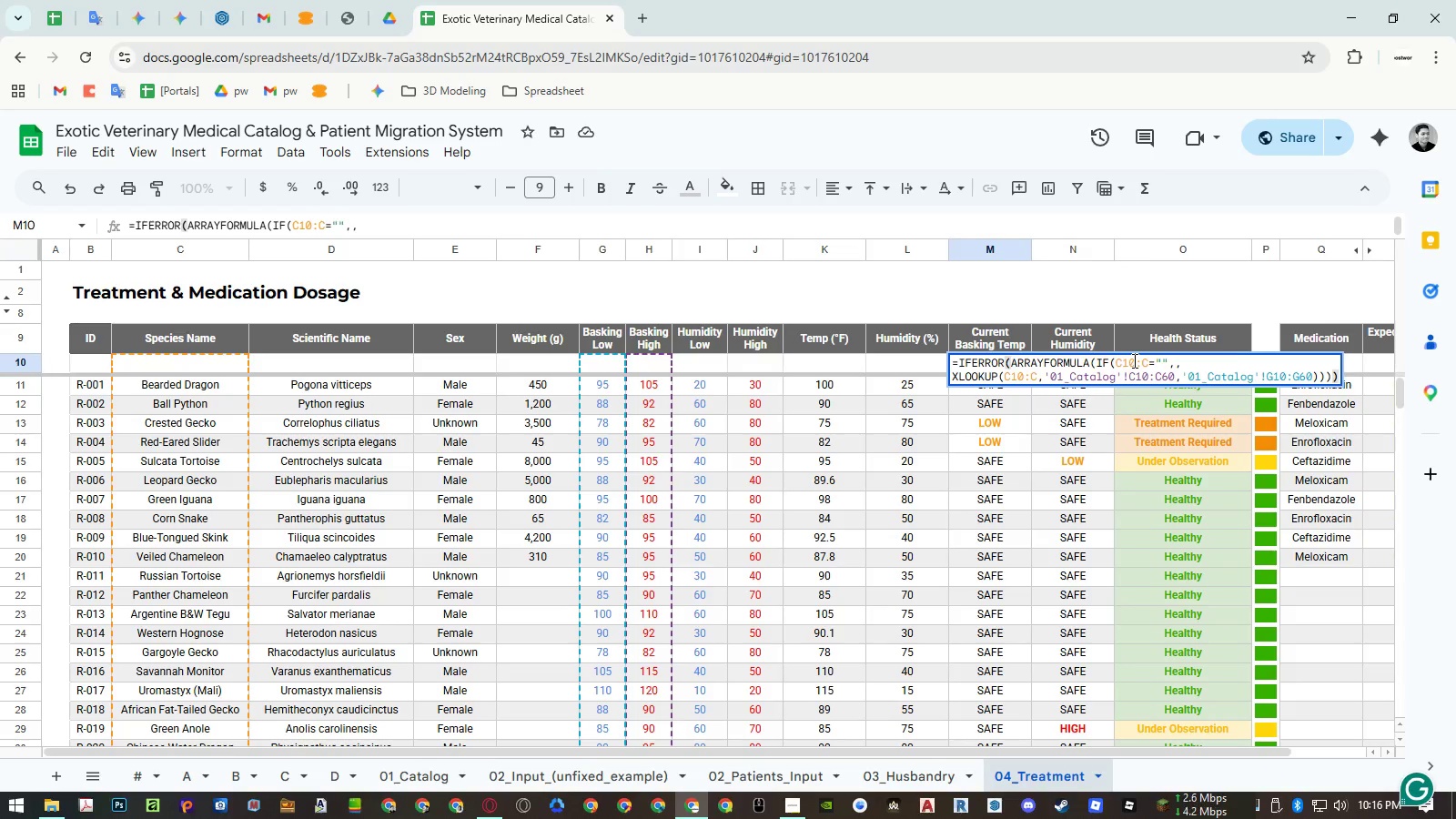 
left_click_drag(start_coordinate=[1122, 360], to_coordinate=[1117, 360])
 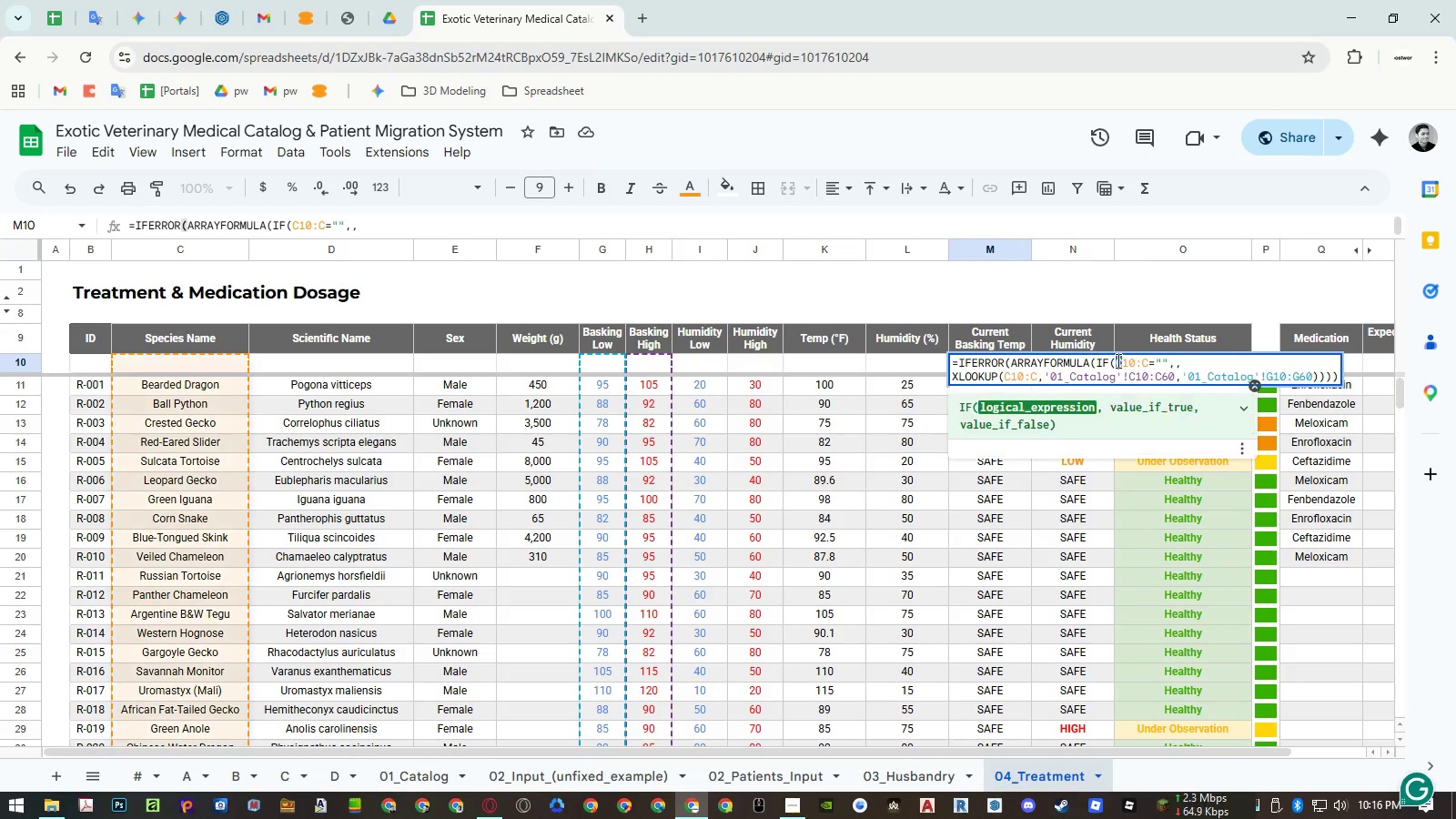 
key(Shift+B)
 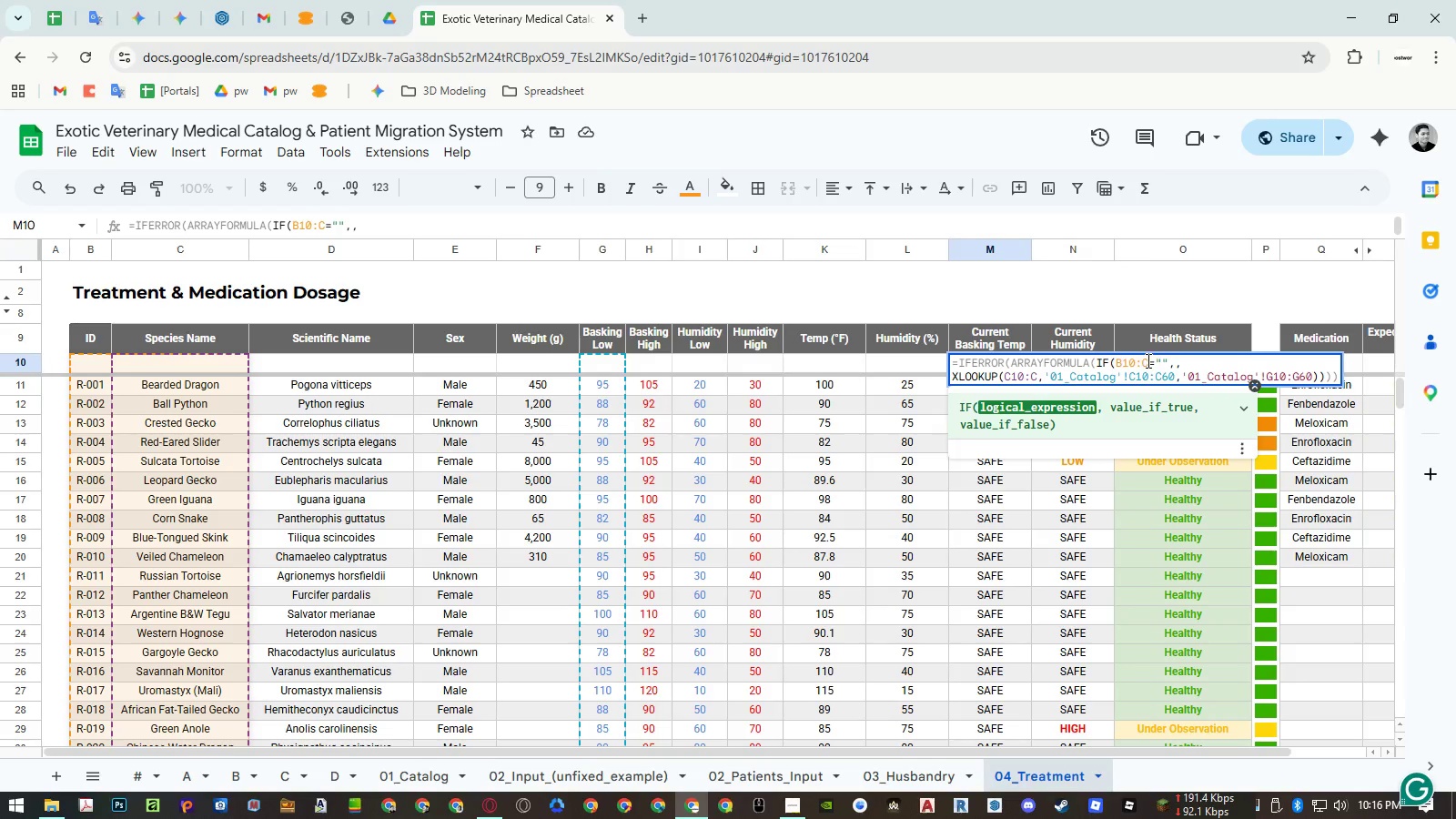 
key(Shift+ShiftLeft)
 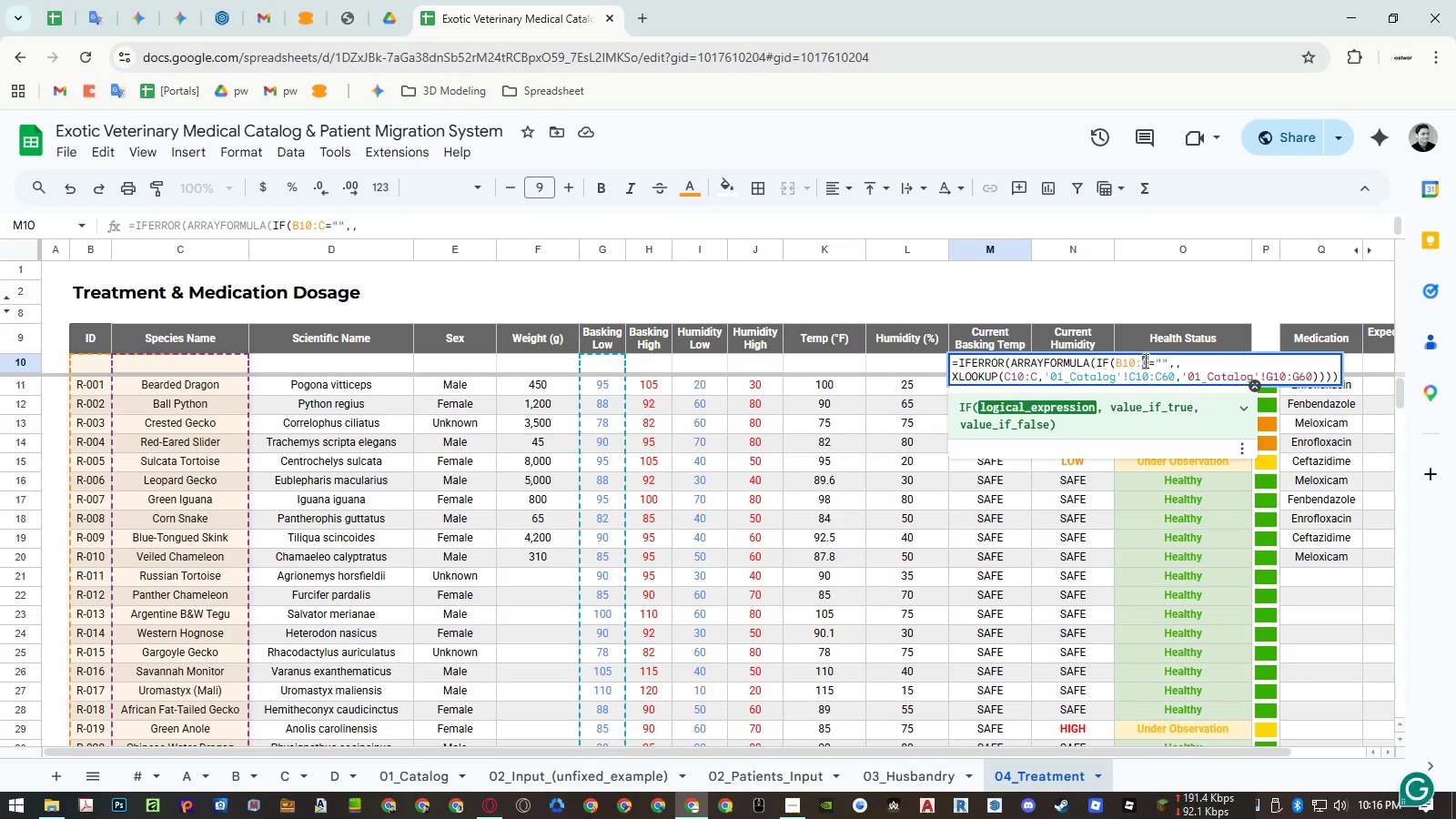 
key(B)
 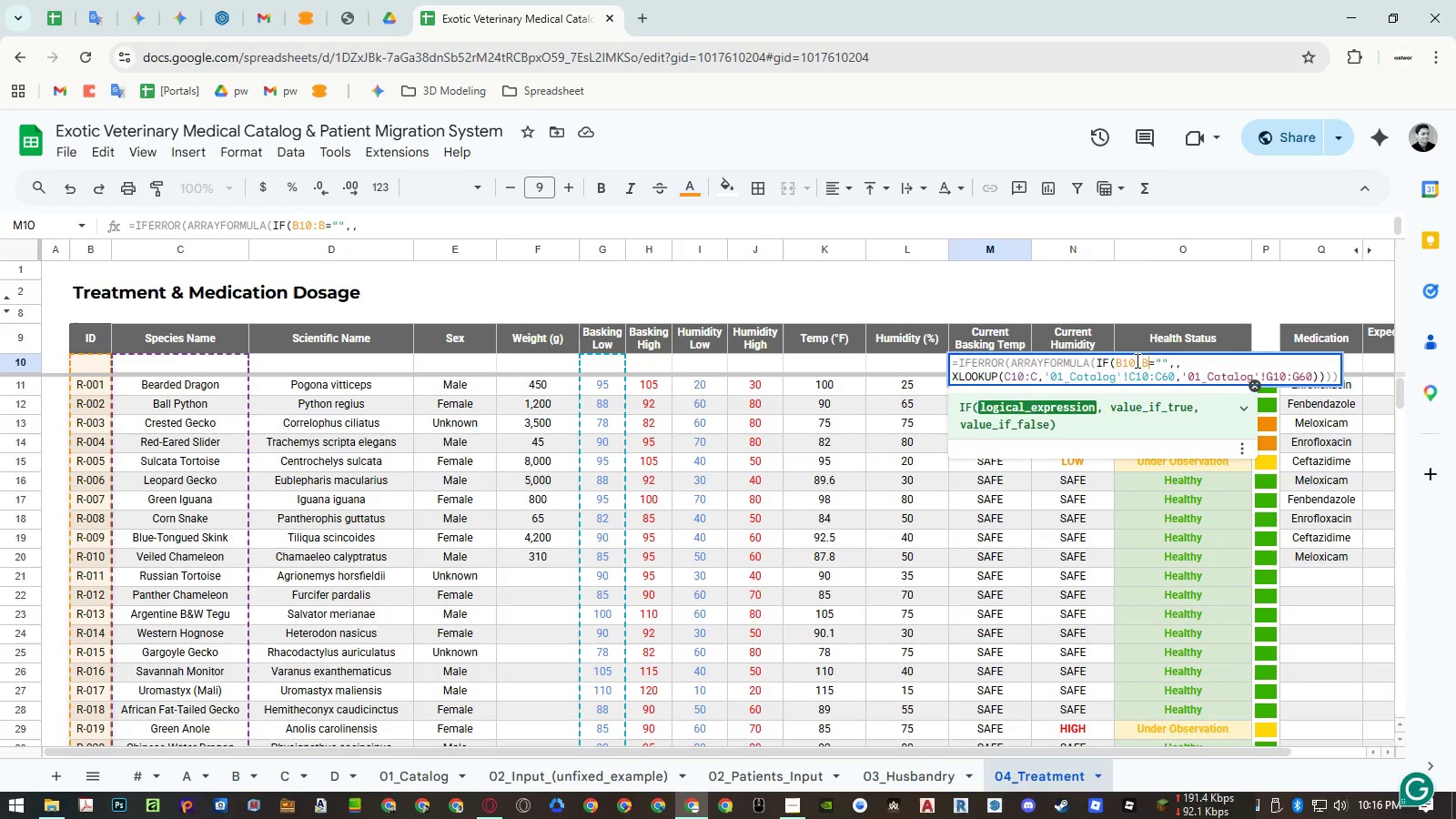 
double_click([1136, 360])
 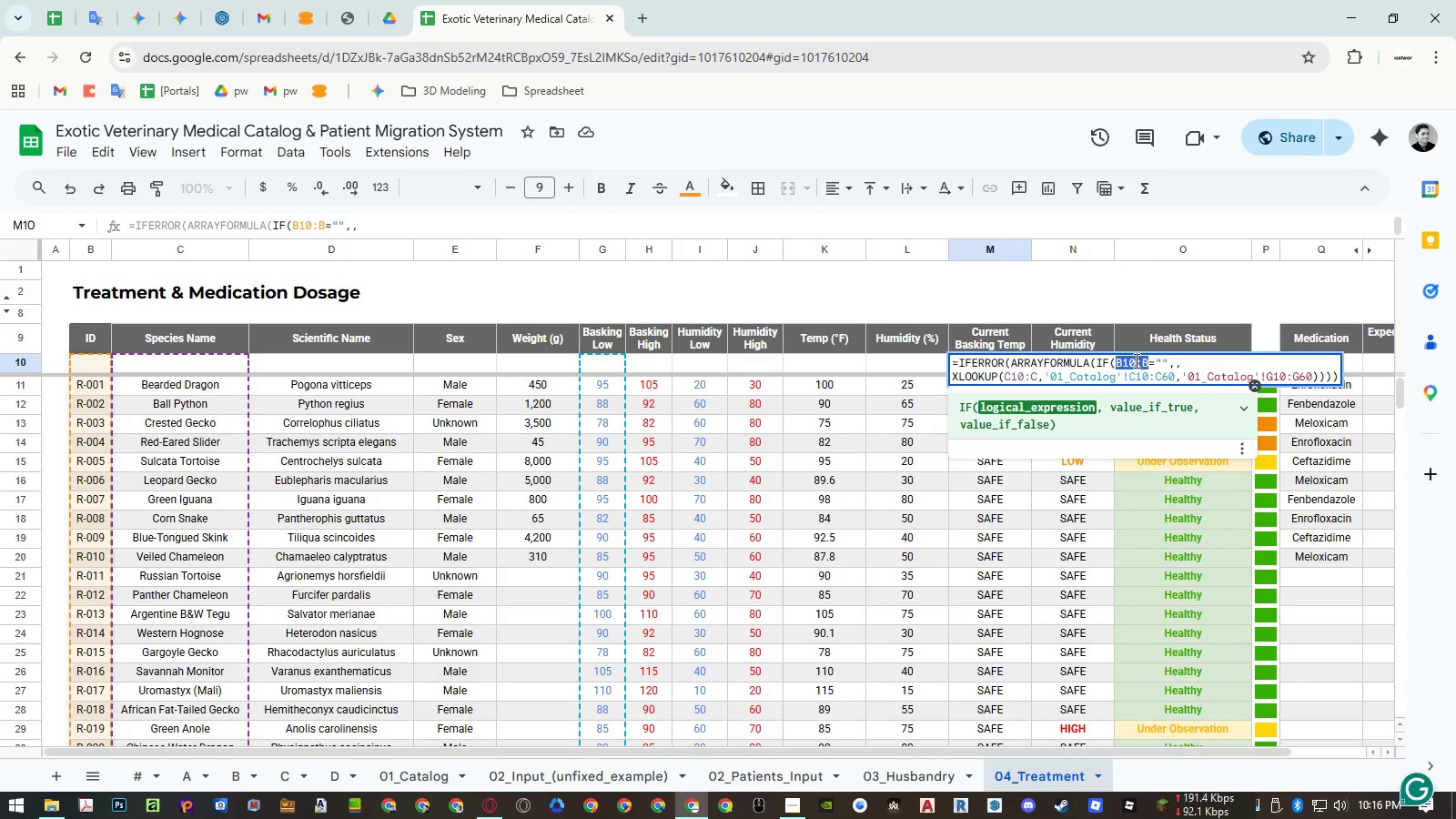 
key(Control+ControlLeft)
 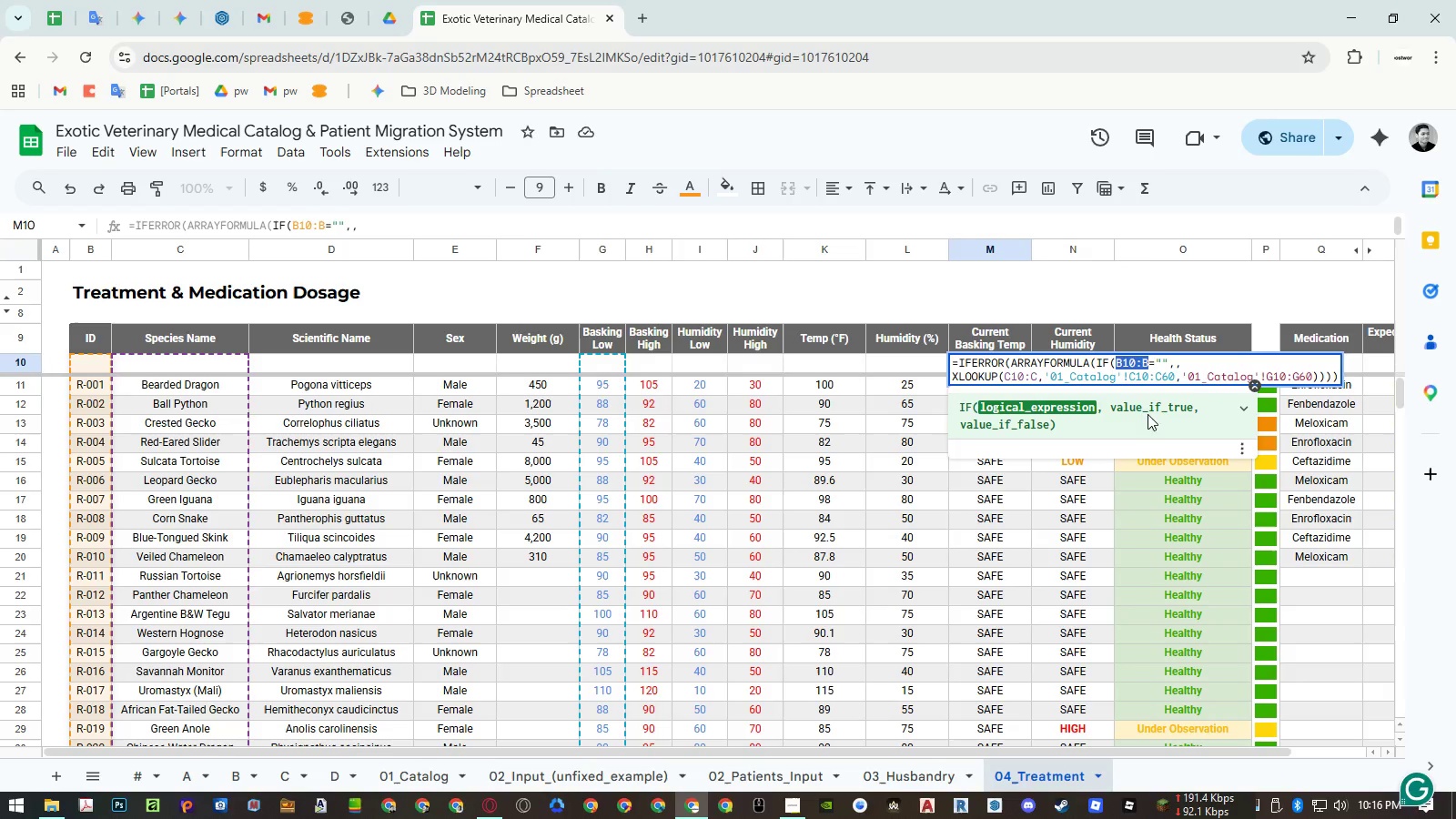 
key(Control+C)
 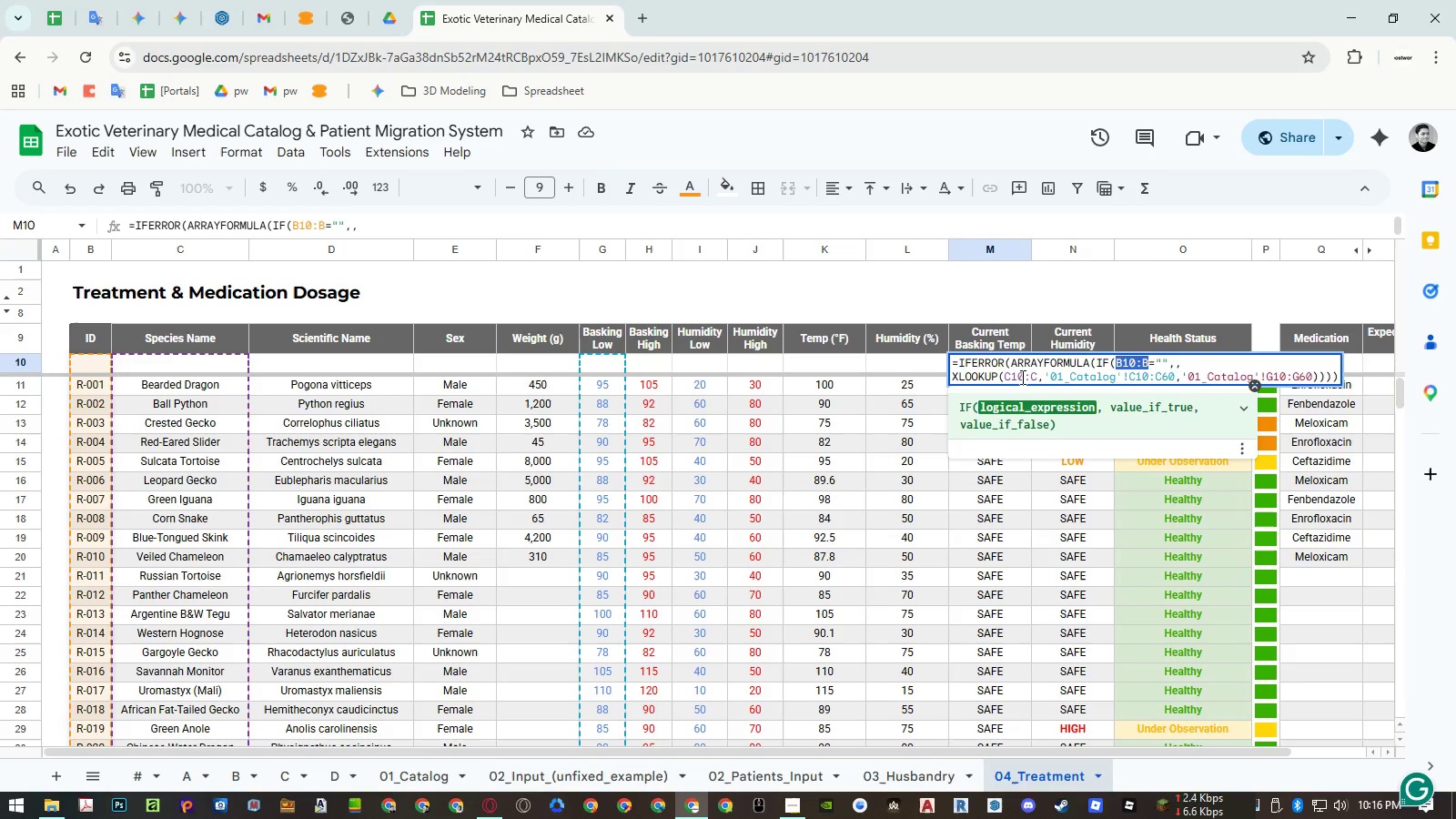 
double_click([1021, 377])
 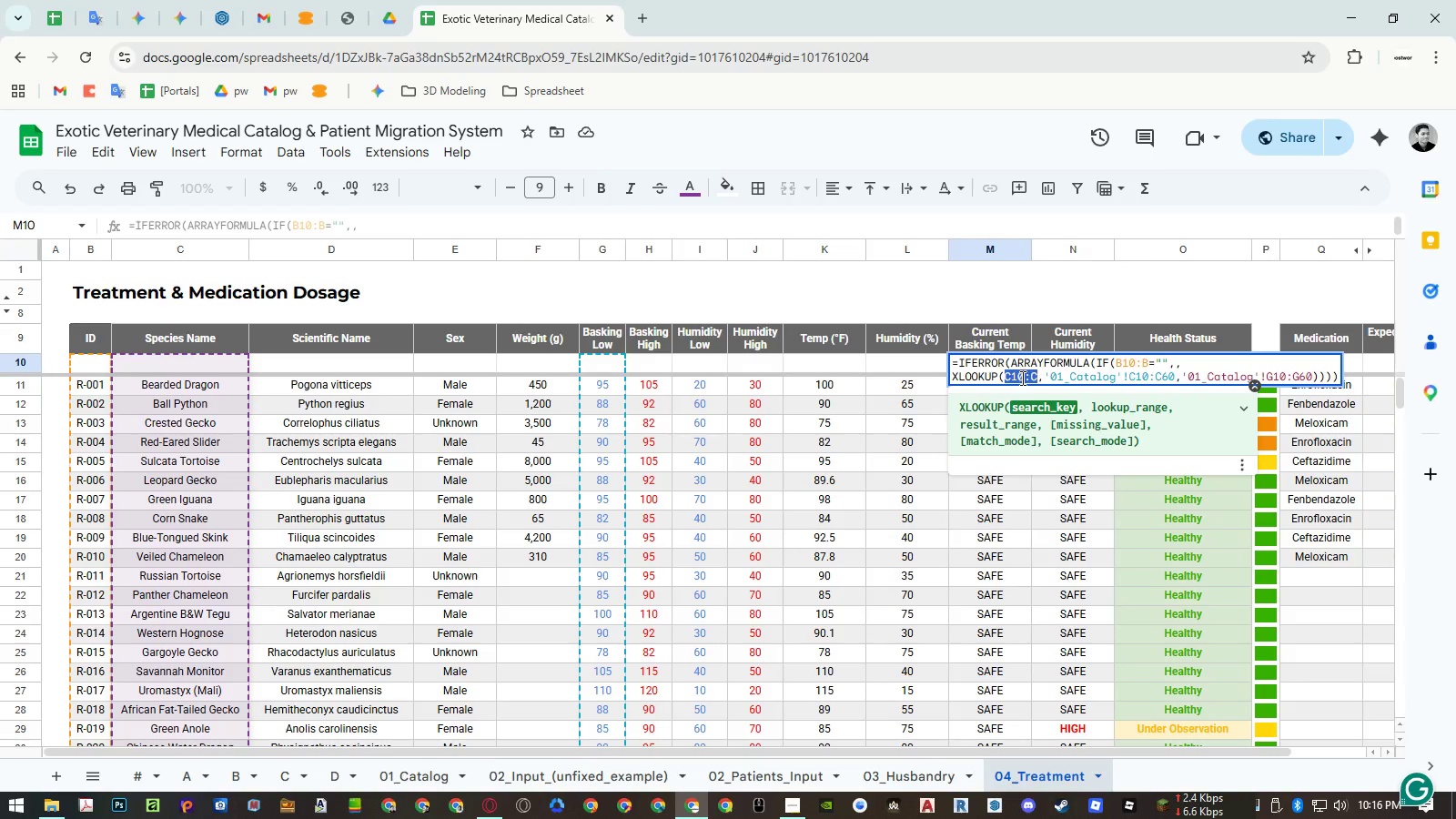 
key(Control+ControlLeft)
 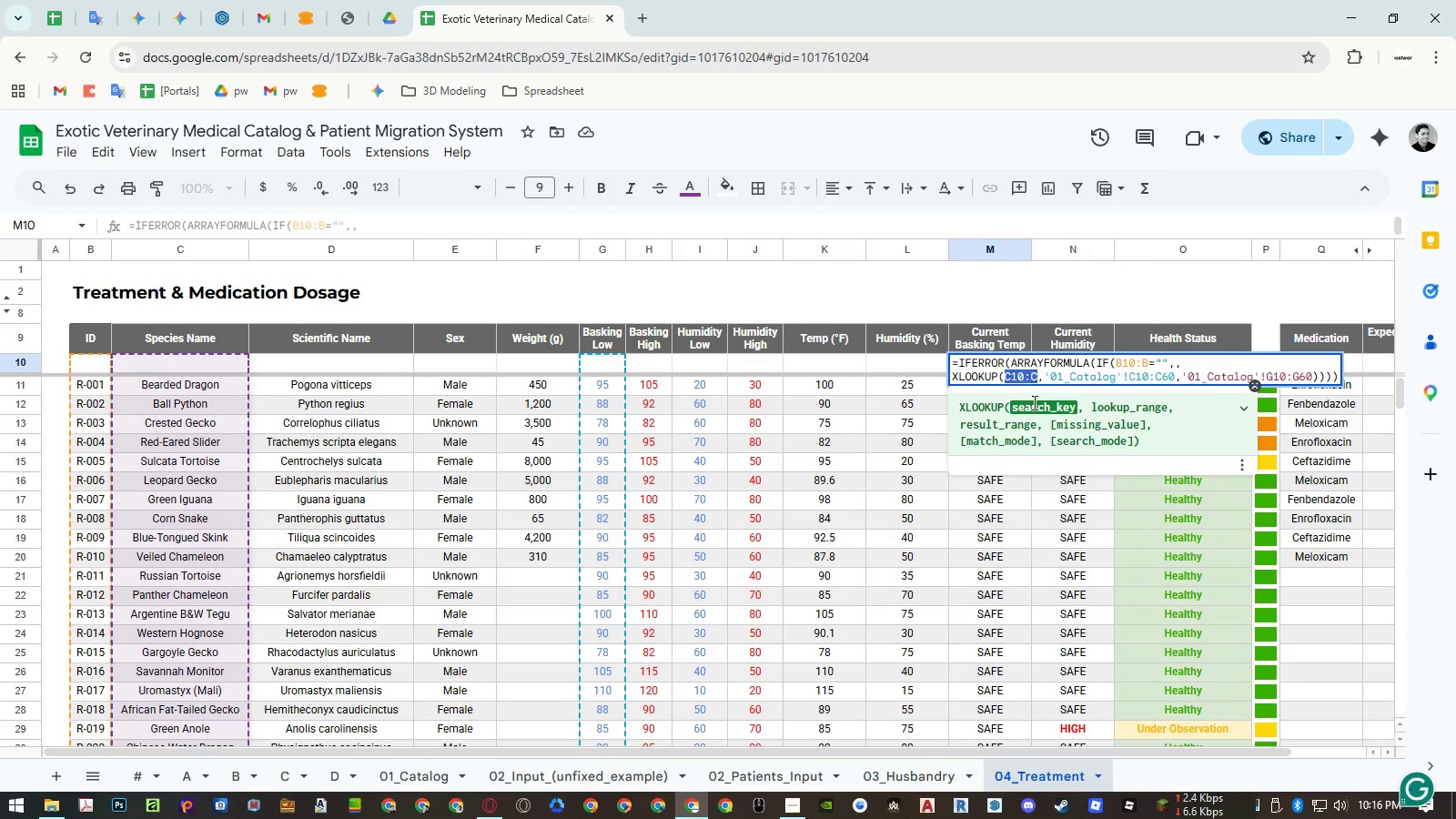 
key(Control+V)
 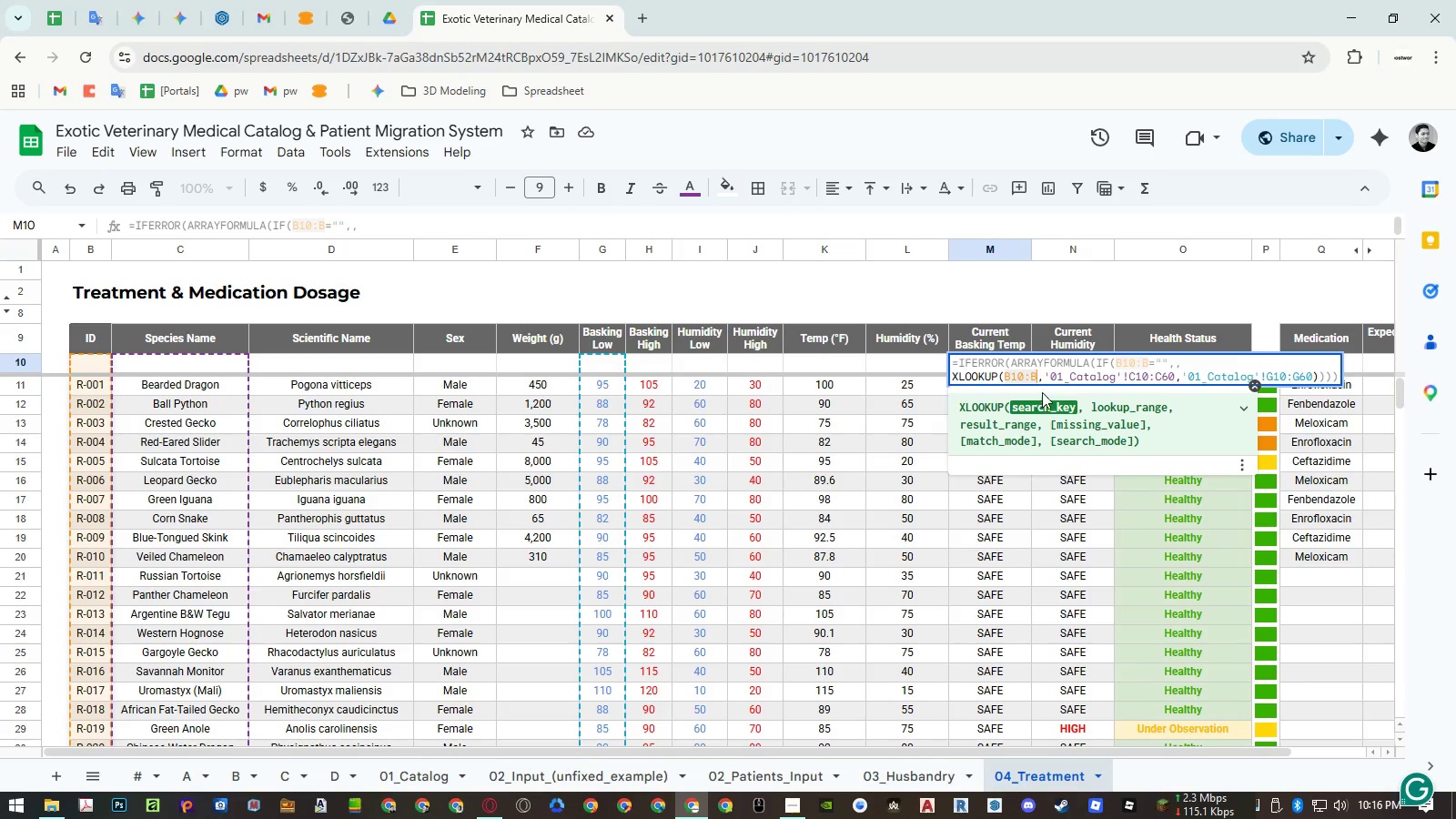 
wait(7.59)
 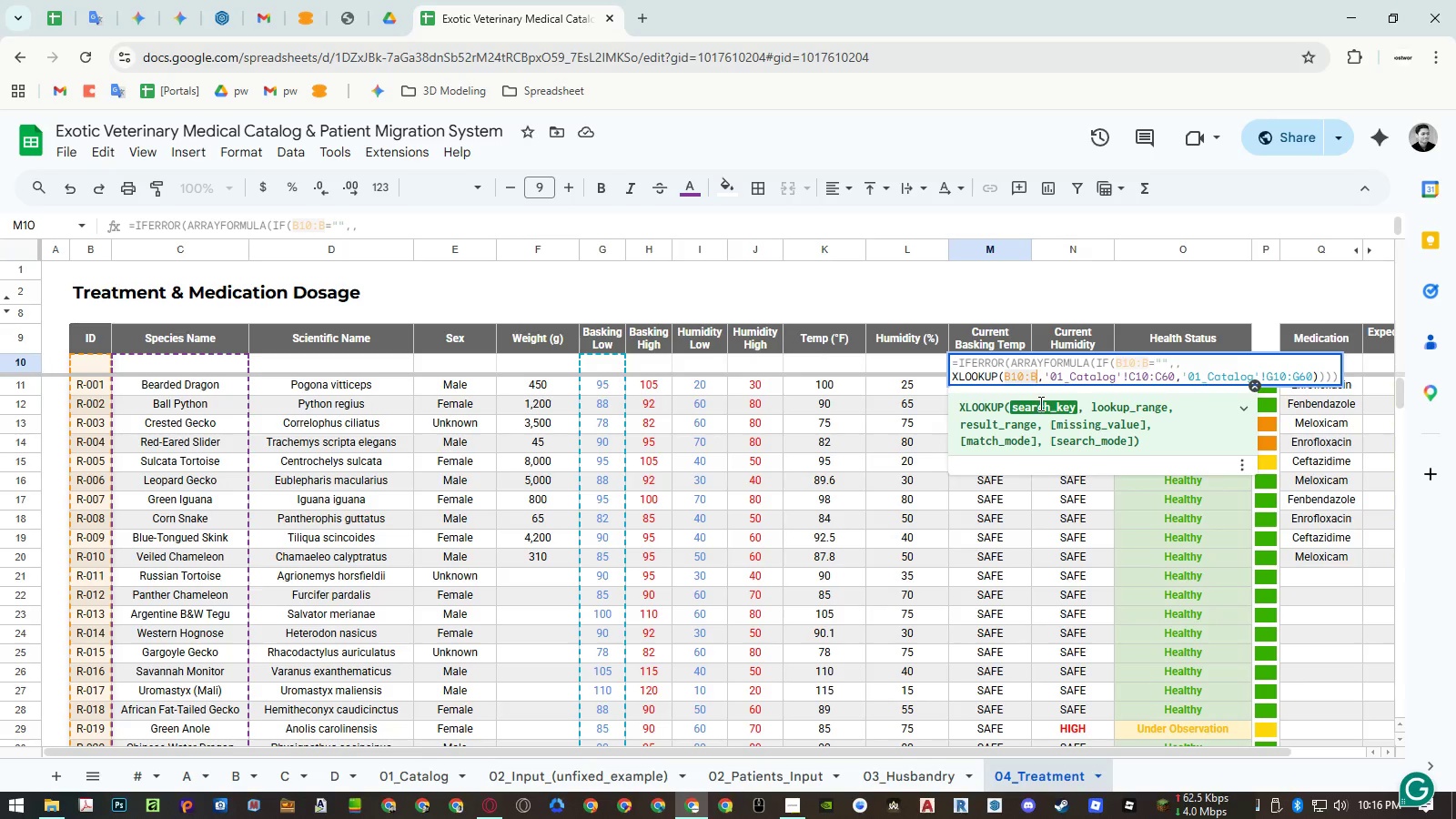 
double_click([1065, 375])
 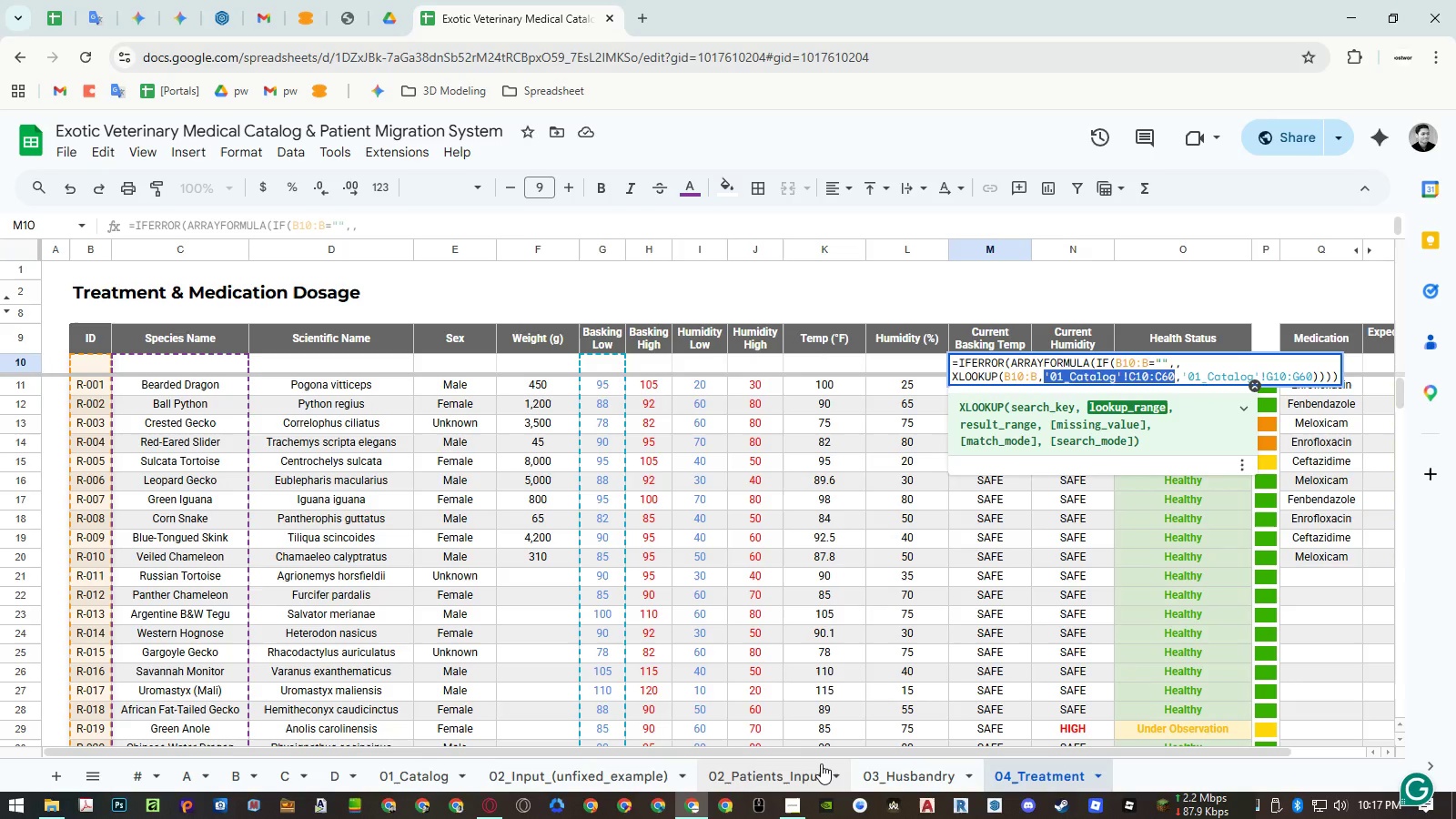 
wait(7.67)
 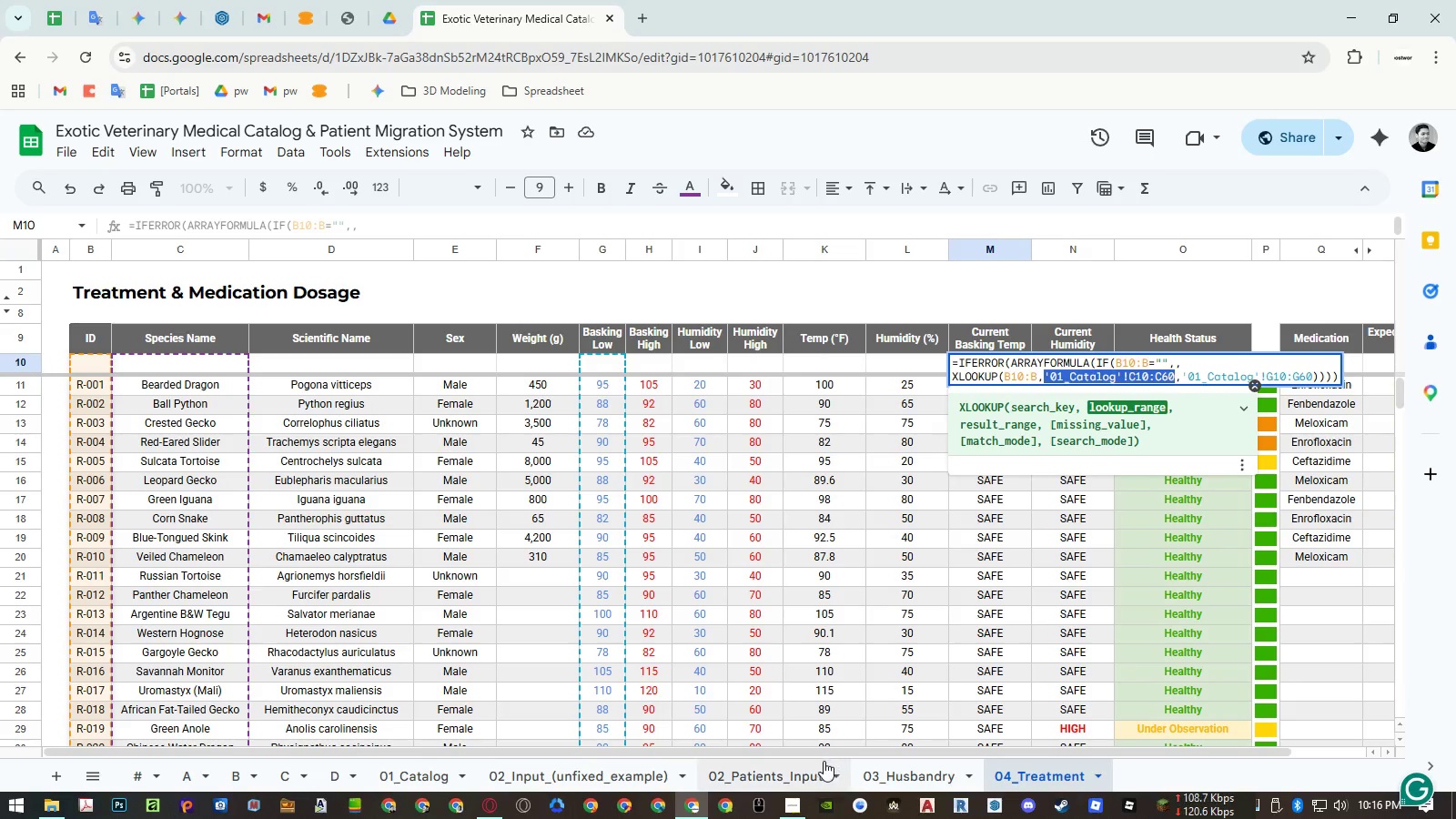 
left_click([894, 771])
 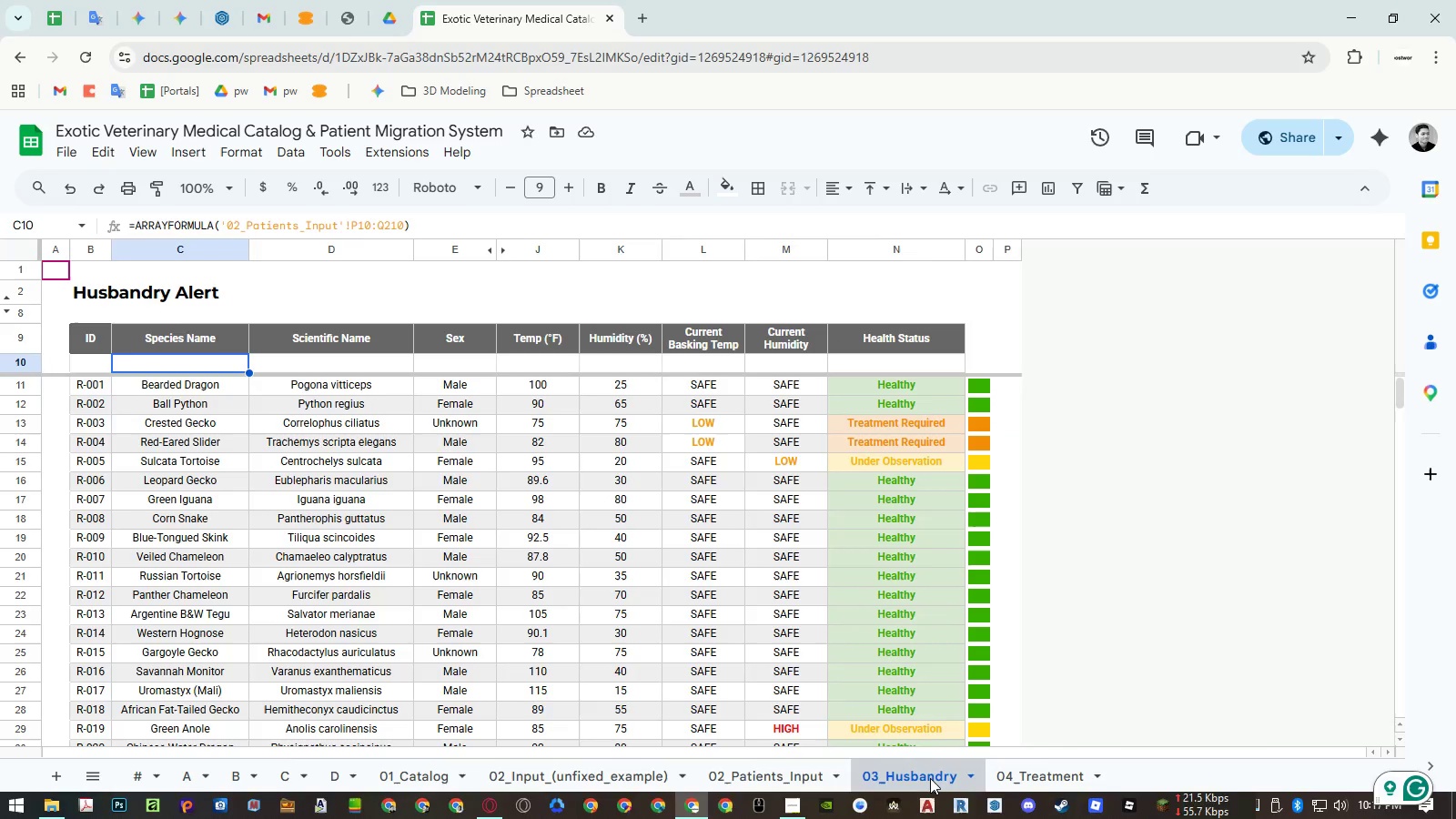 
wait(12.91)
 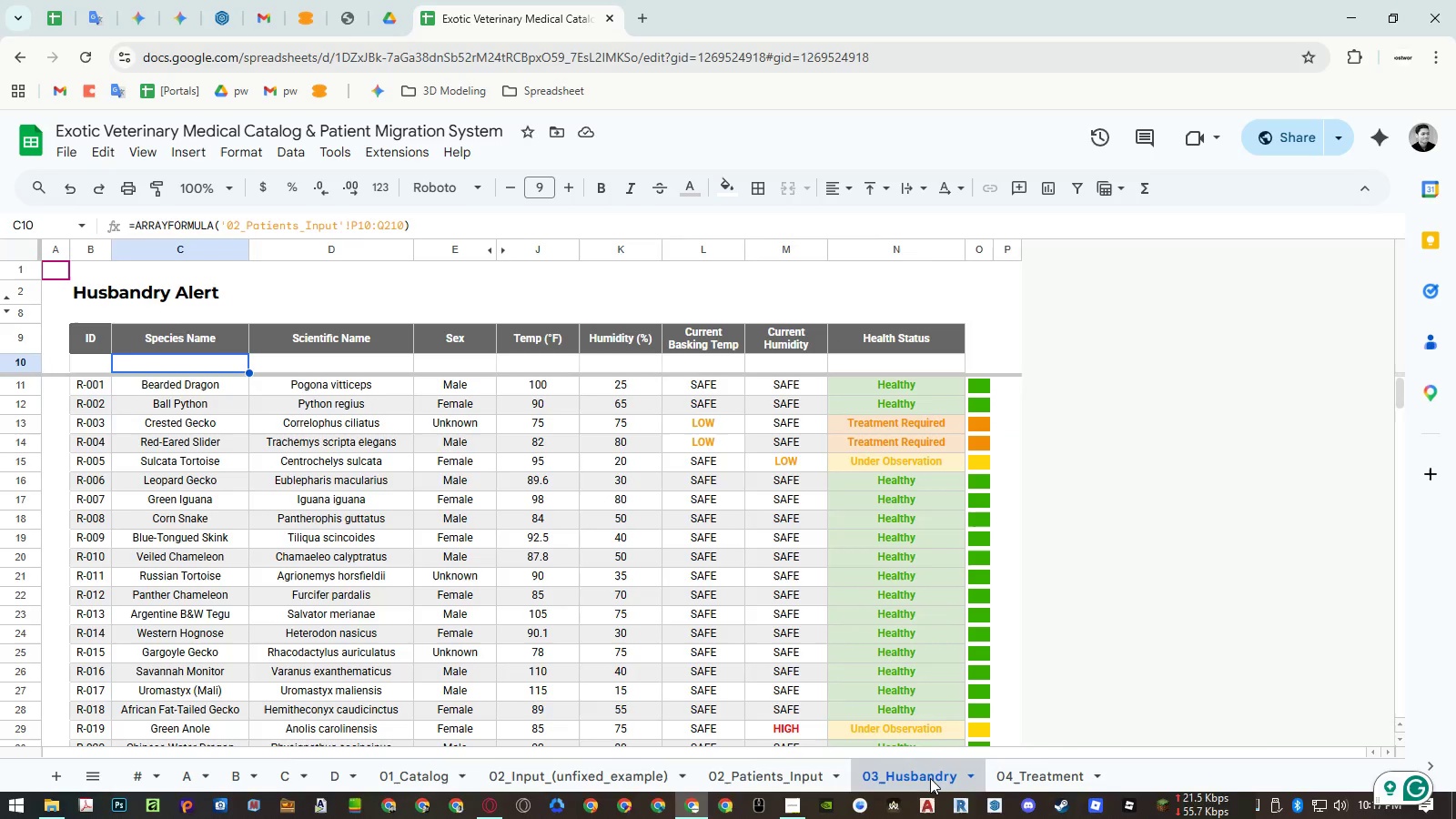 
left_click([1039, 778])
 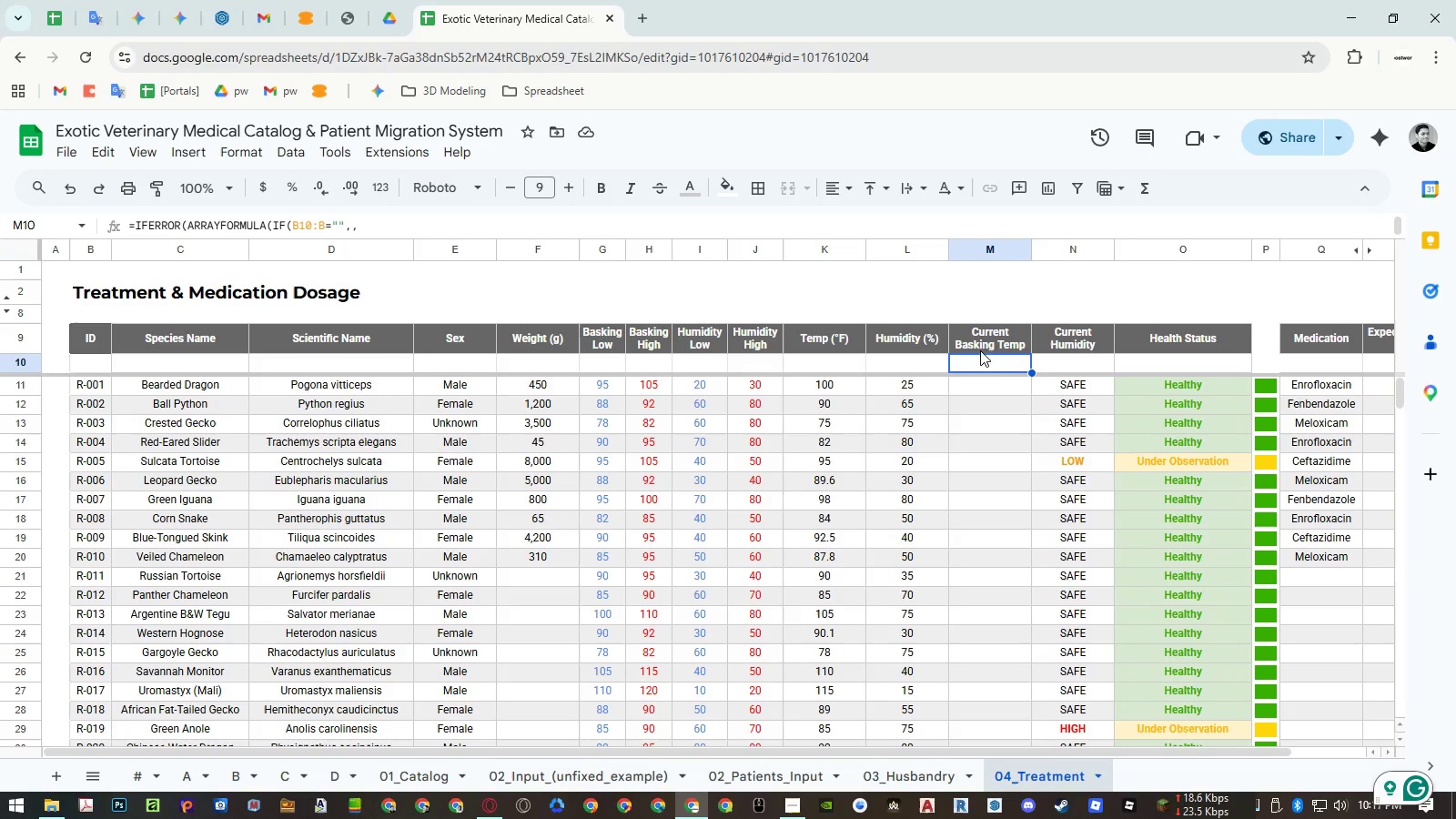 
double_click([977, 363])
 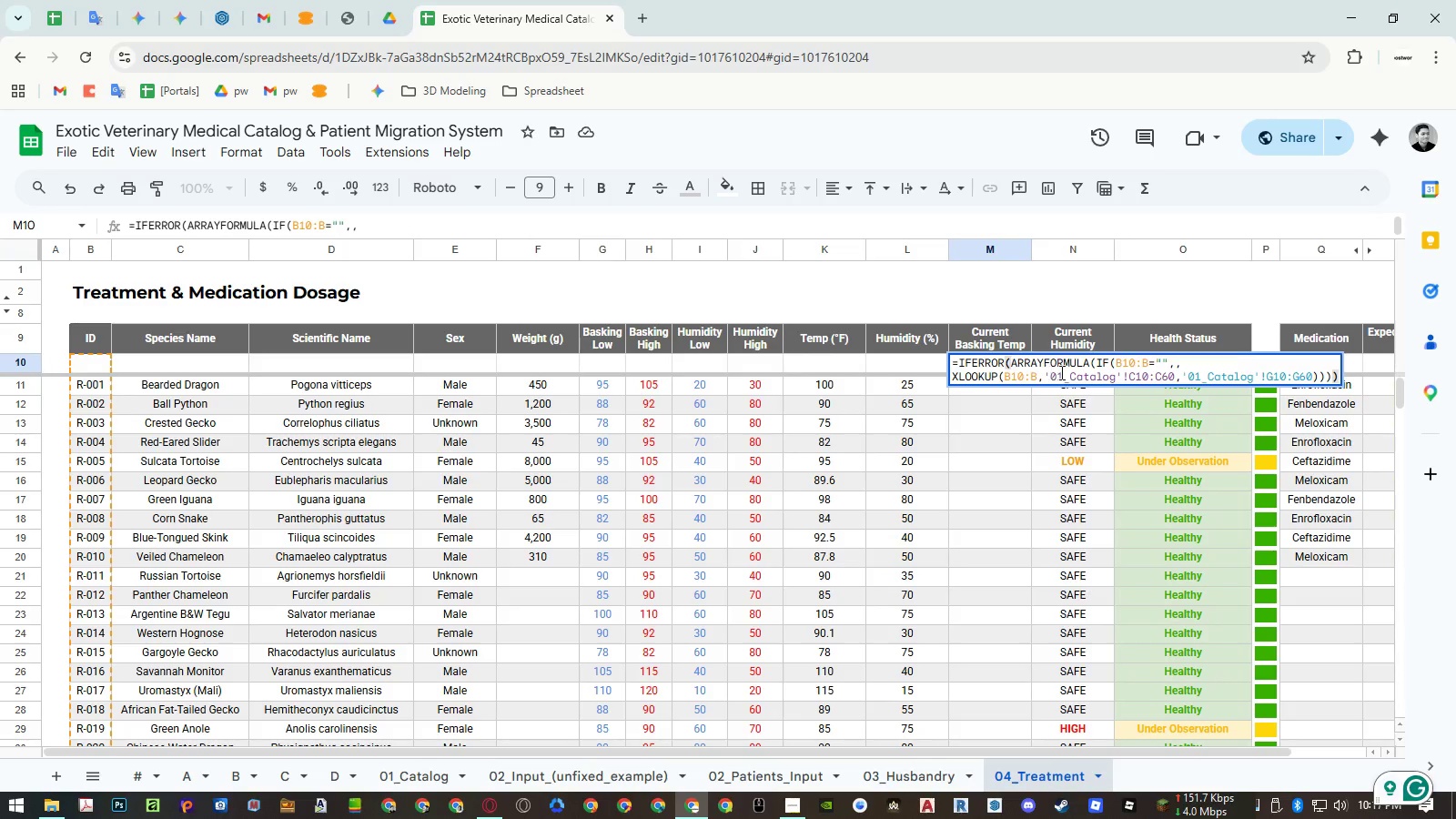 
double_click([1089, 374])
 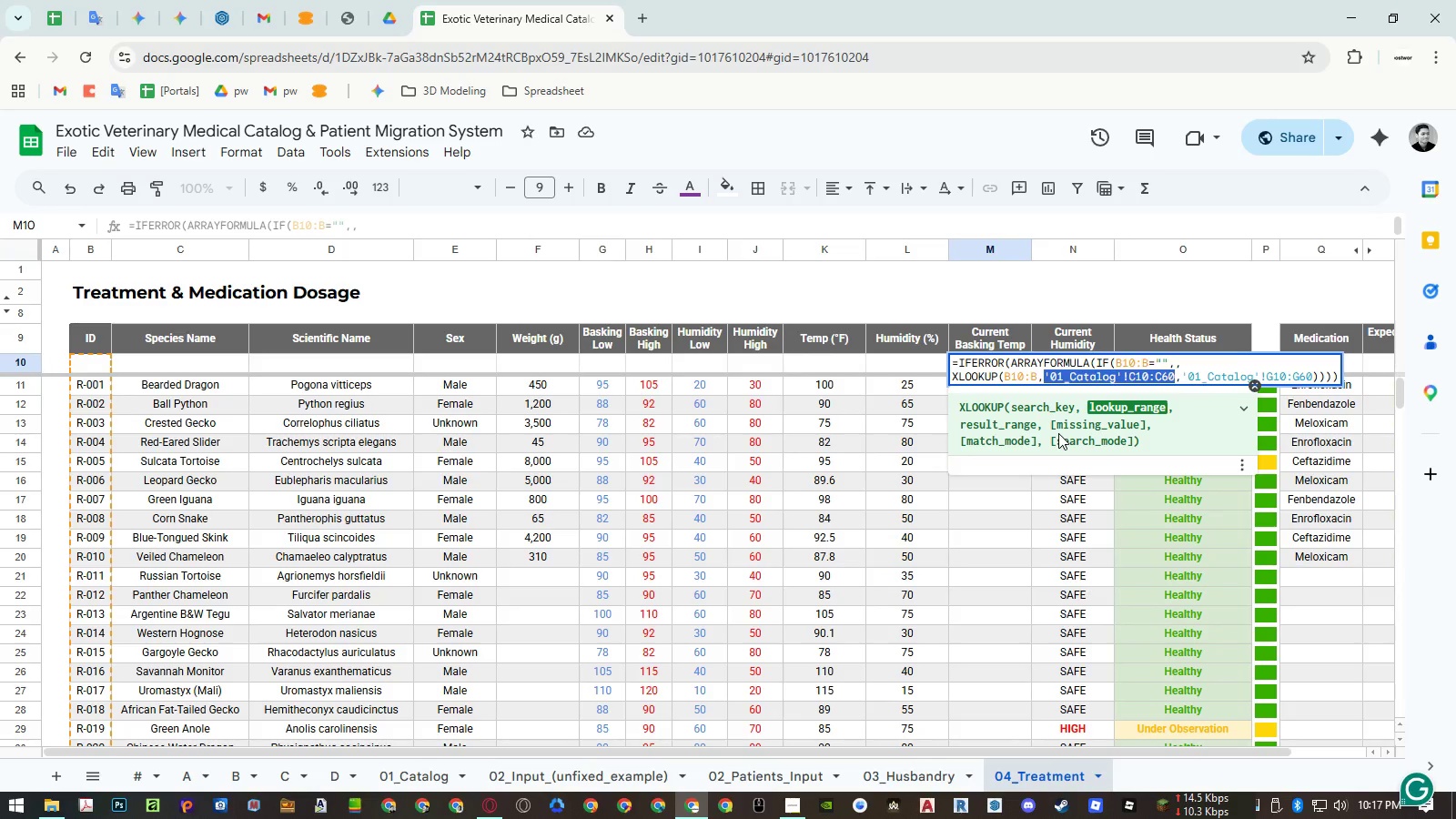 
key(Backspace)
 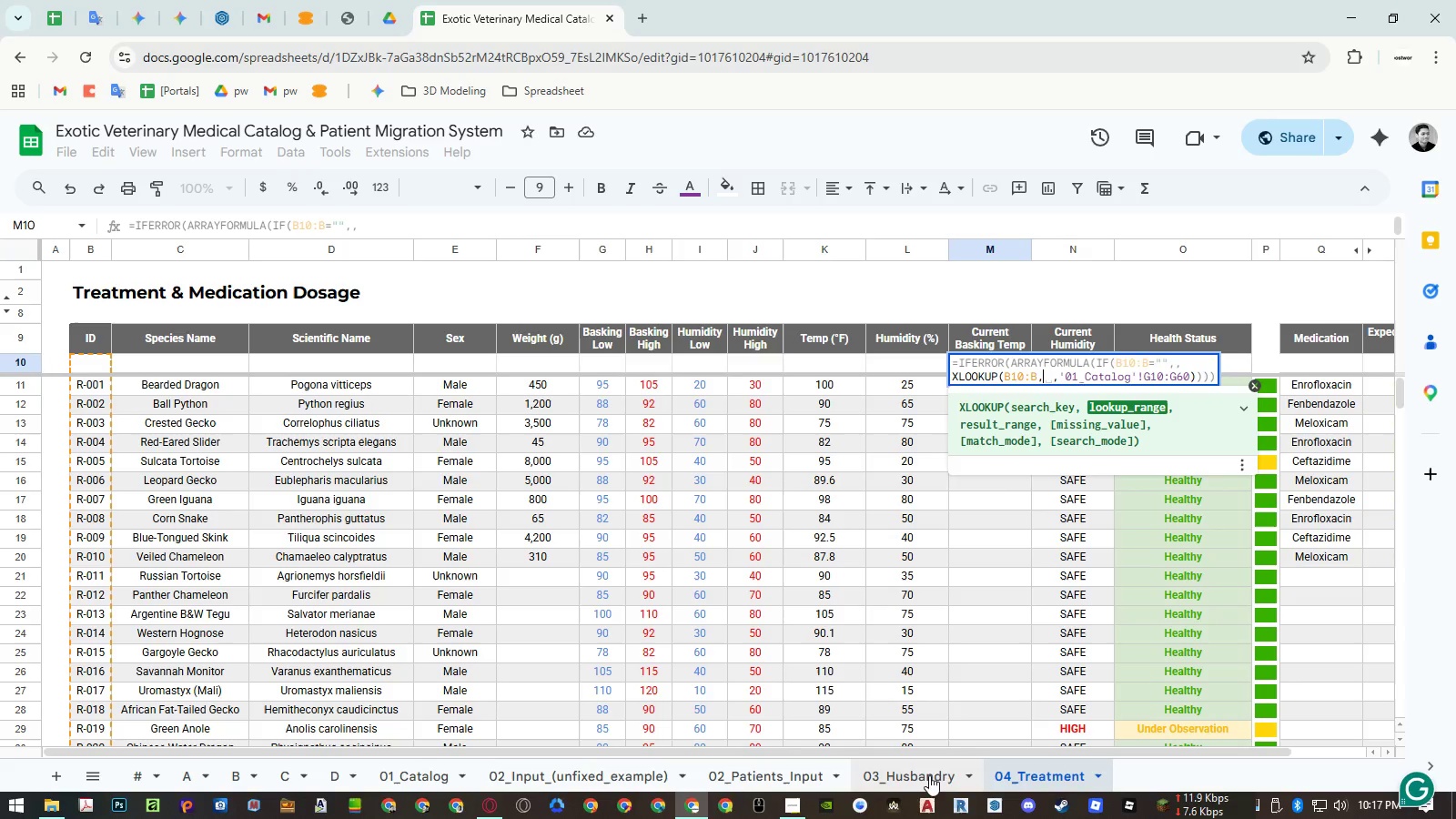 
left_click([927, 777])
 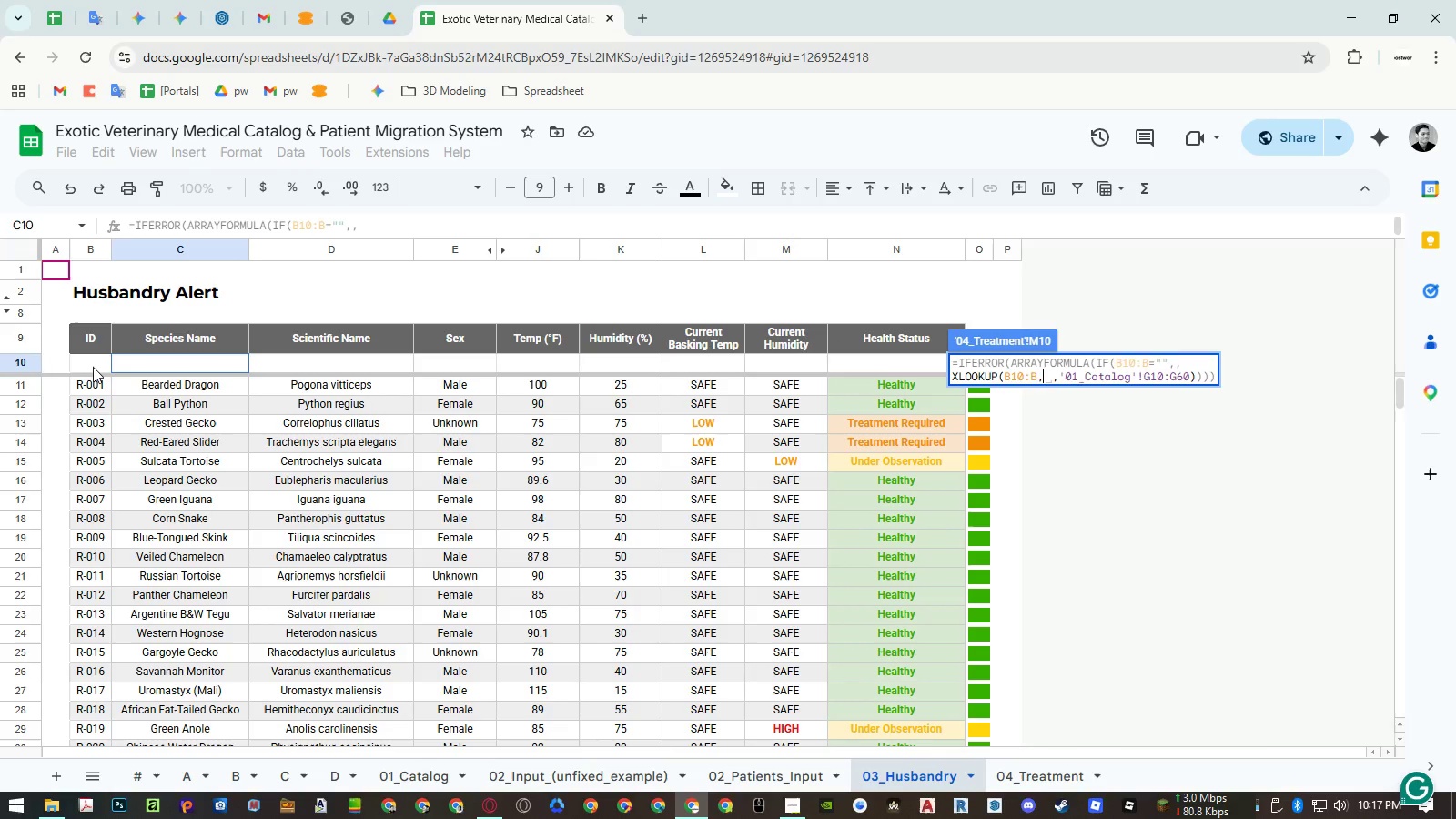 
left_click_drag(start_coordinate=[93, 367], to_coordinate=[92, 420])
 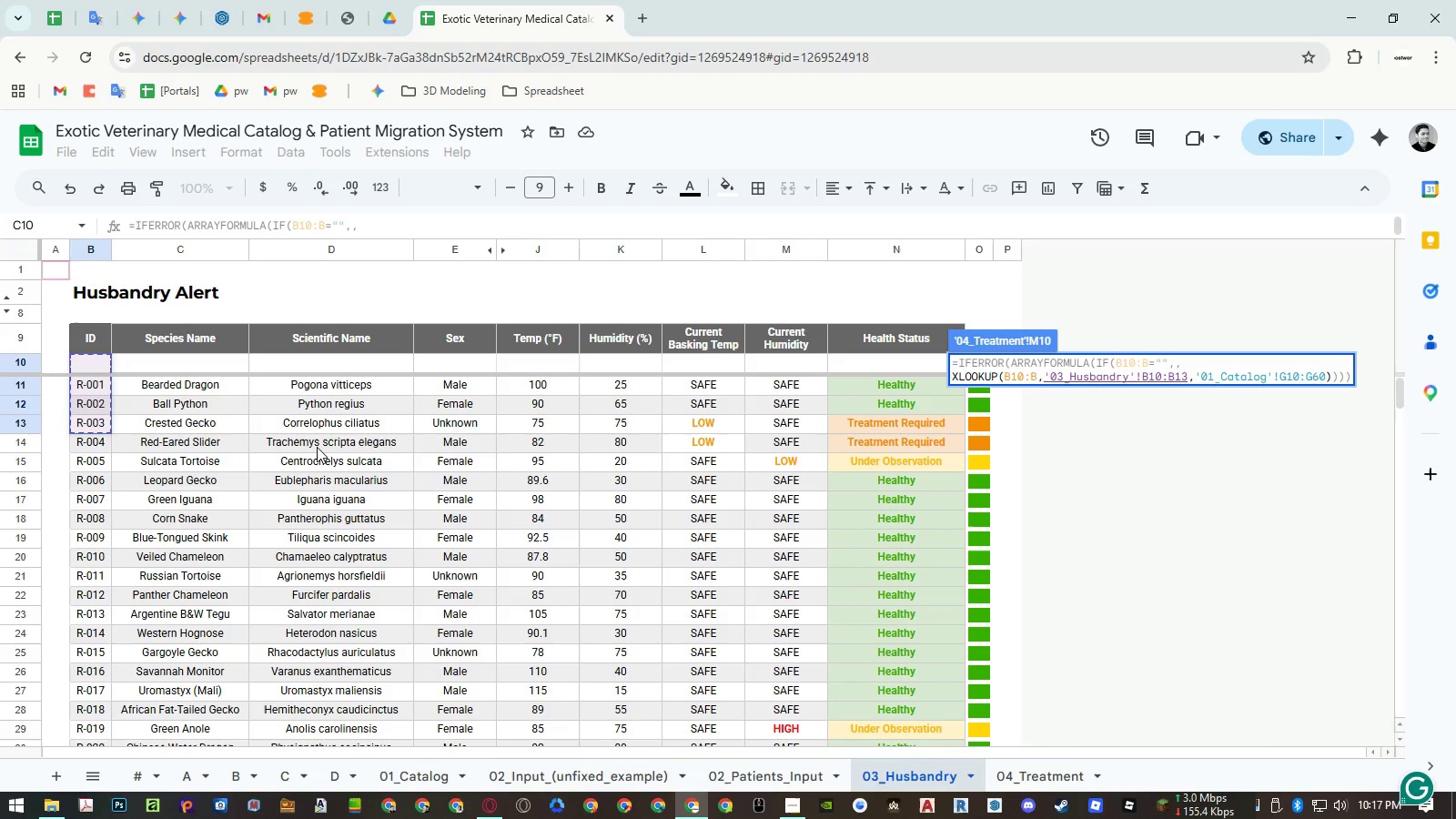 
key(Backspace)
 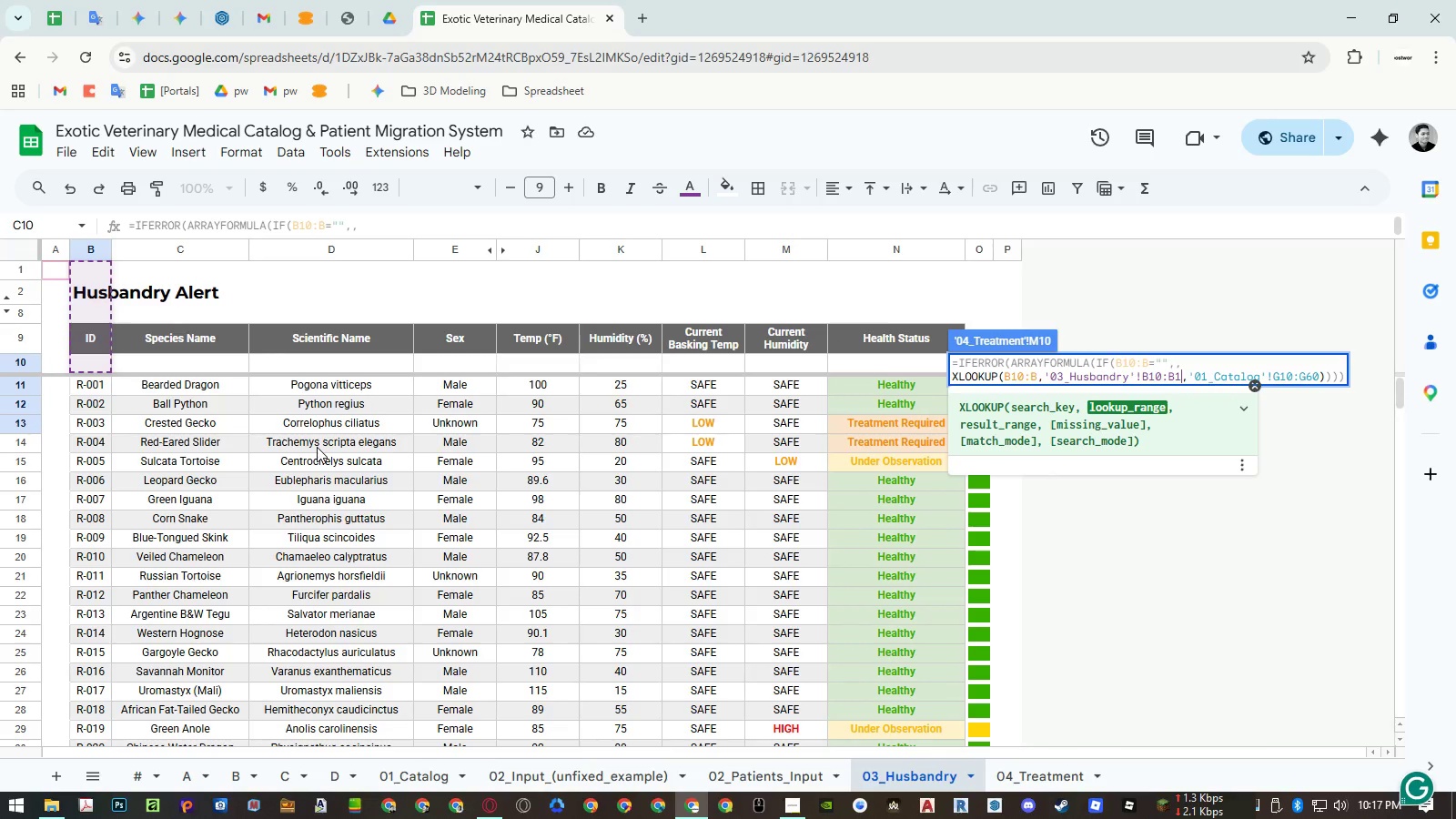 
key(Backspace)
 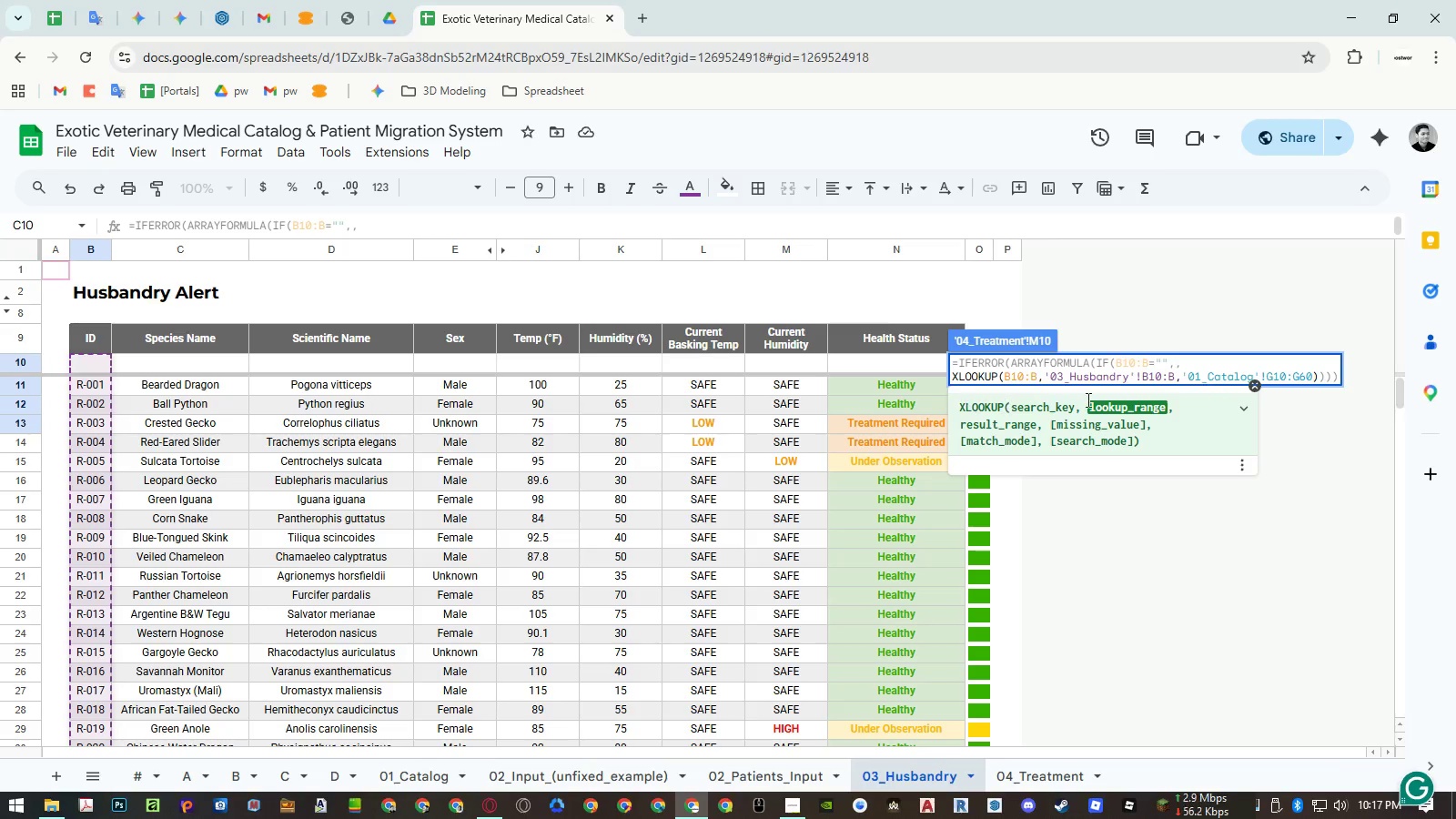 
double_click([1209, 373])
 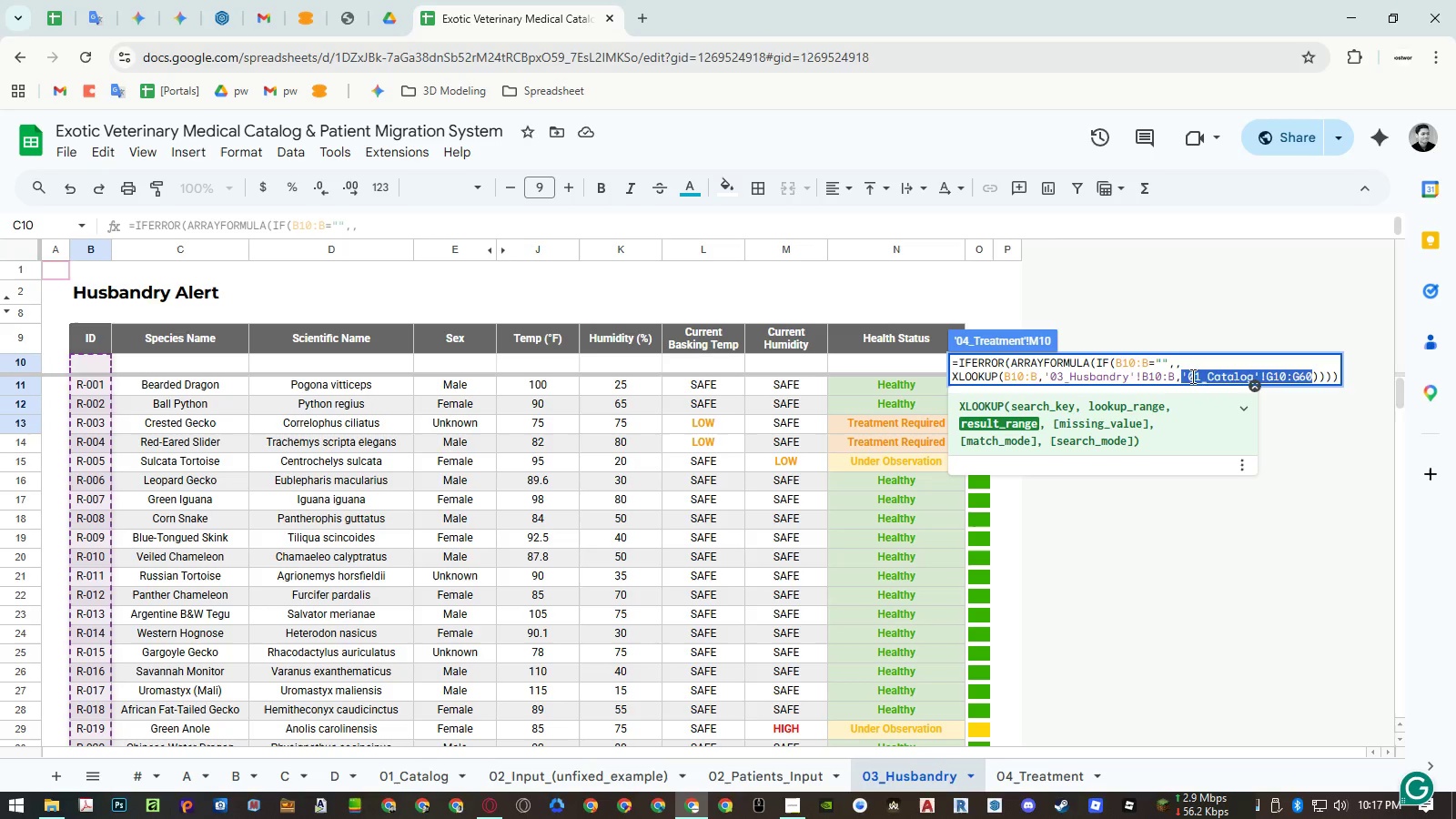 
key(Backspace)
 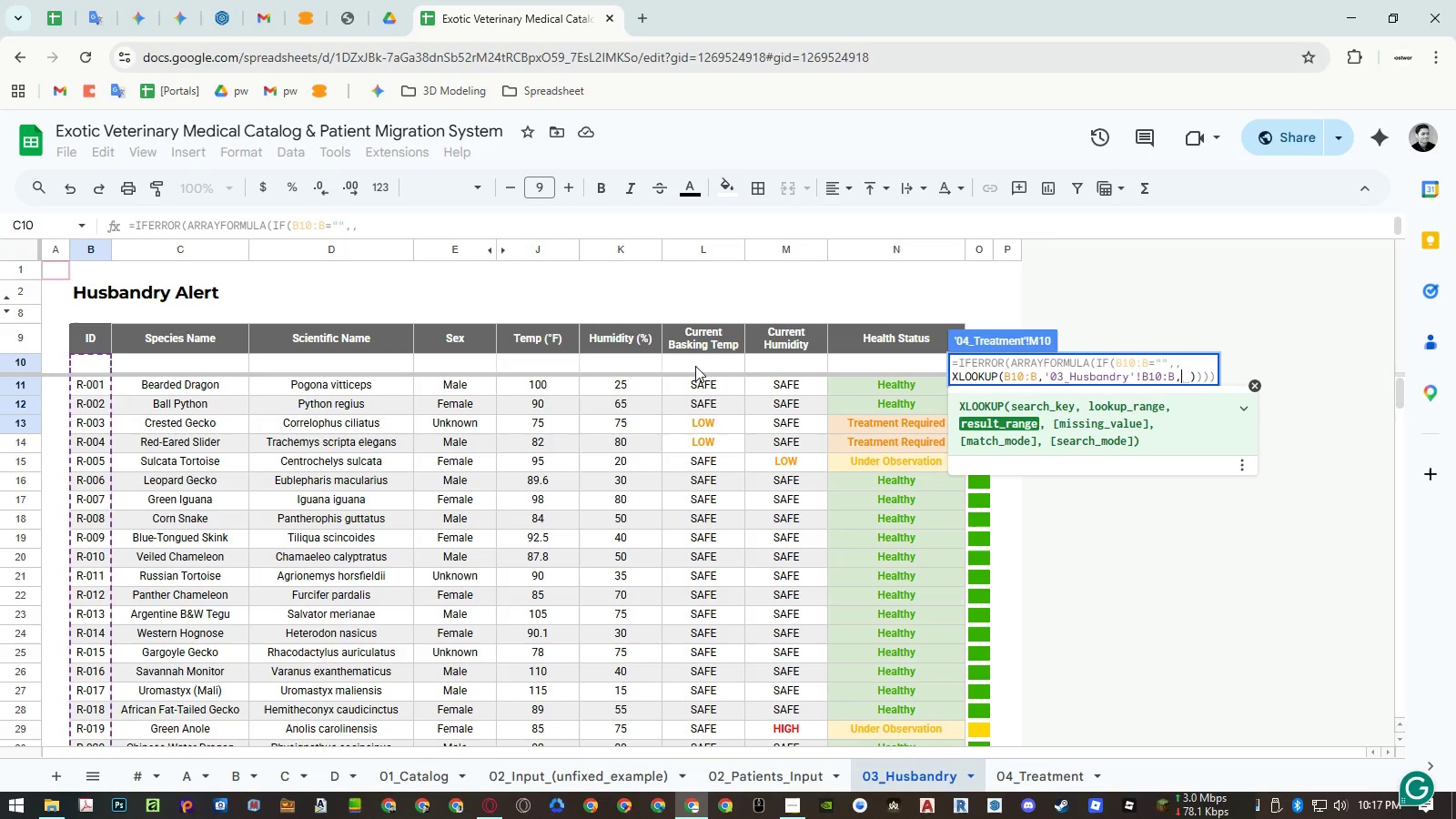 
left_click_drag(start_coordinate=[695, 366], to_coordinate=[698, 415])
 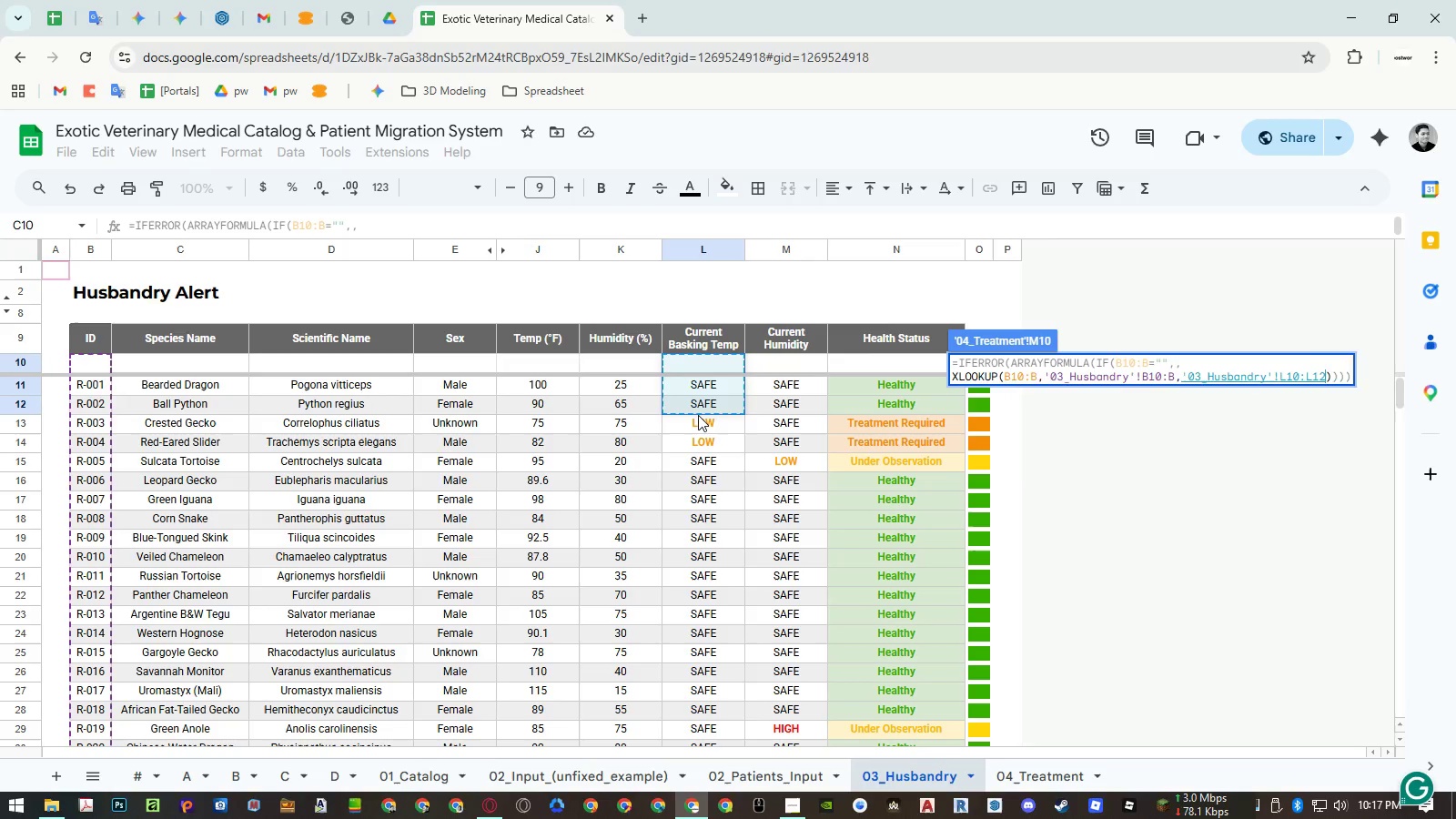 
key(Backspace)
 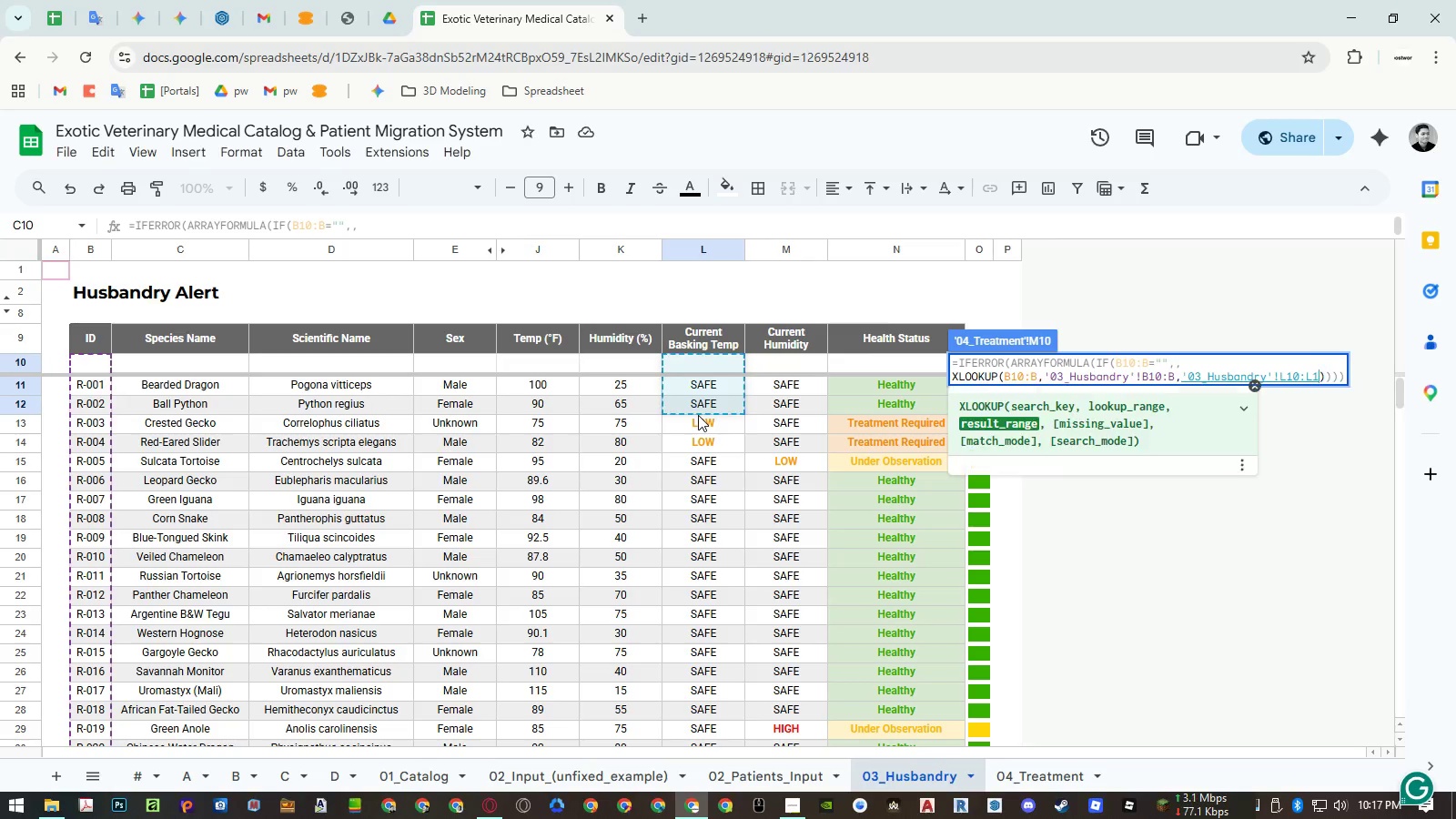 
key(Backspace)
 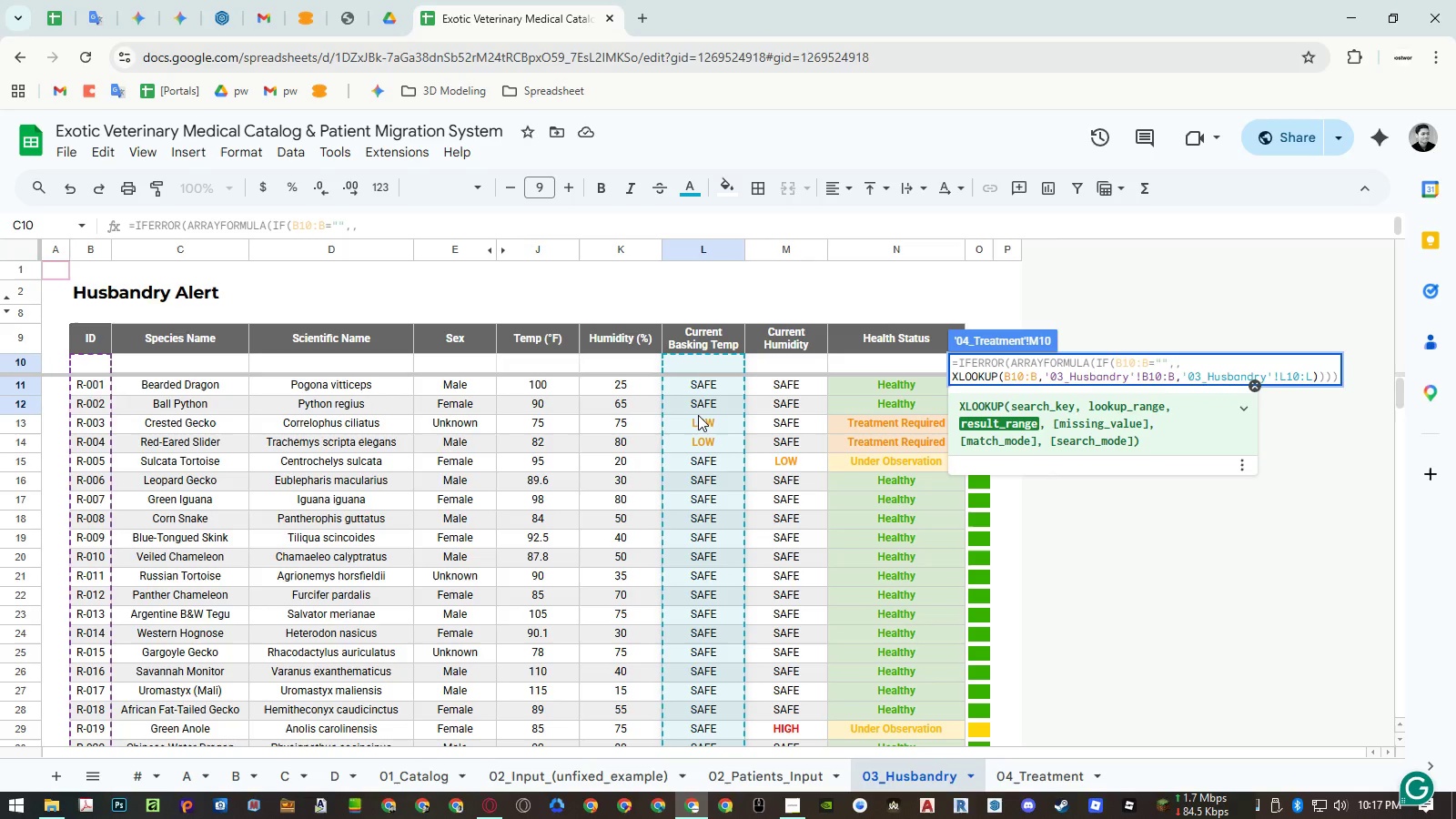 
key(Enter)
 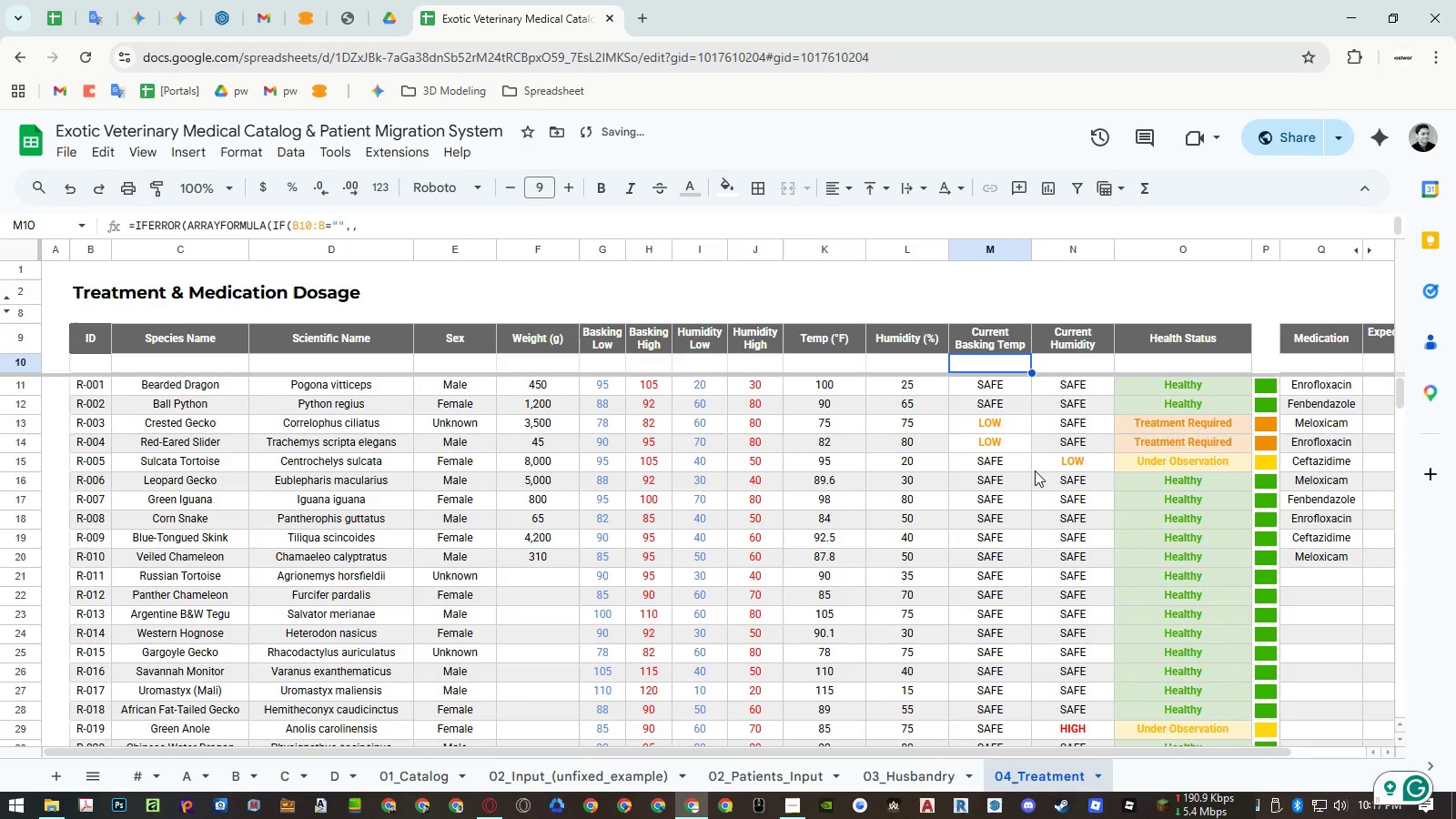 
key(Control+Z)
 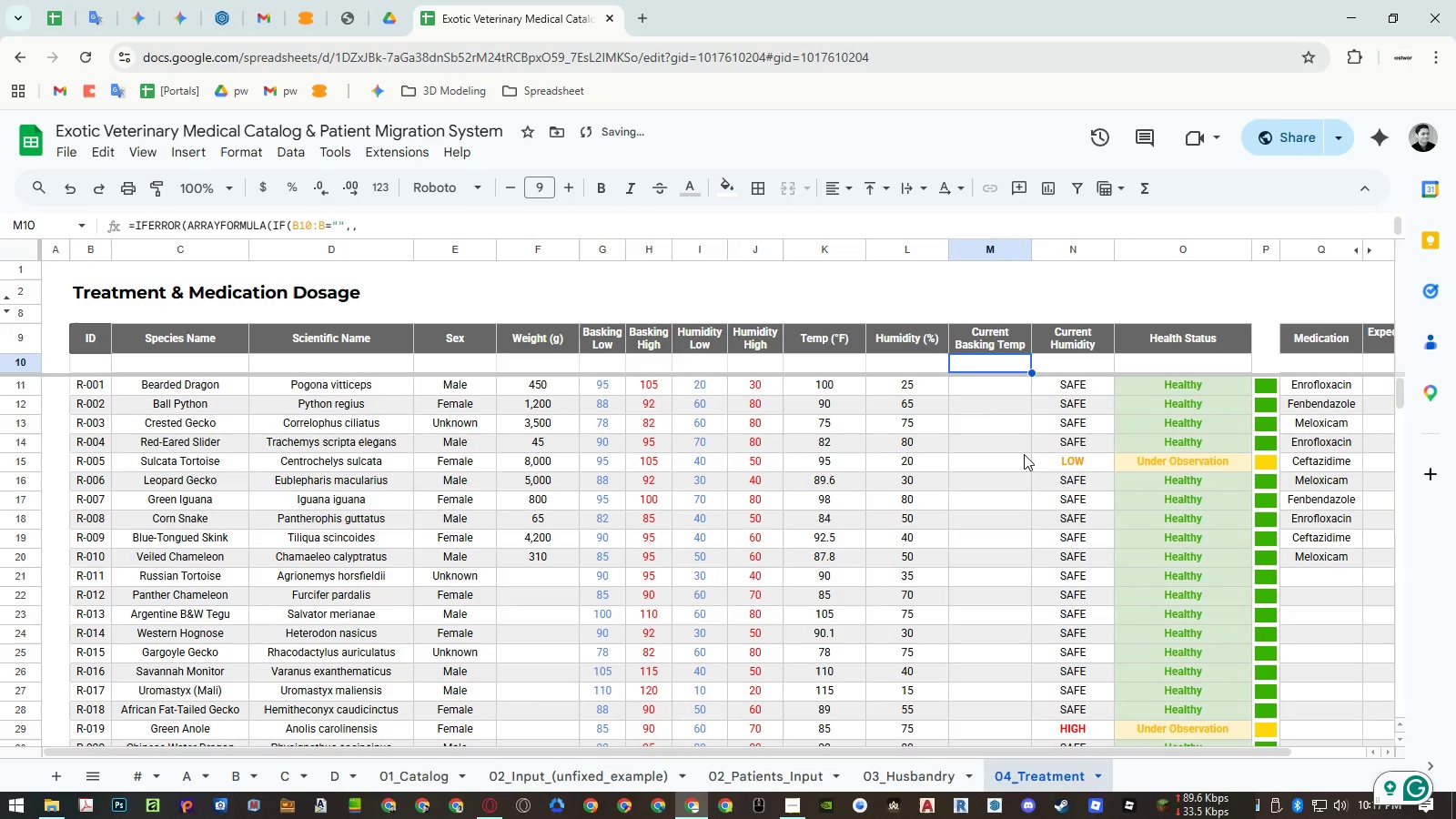 
key(Control+Z)
 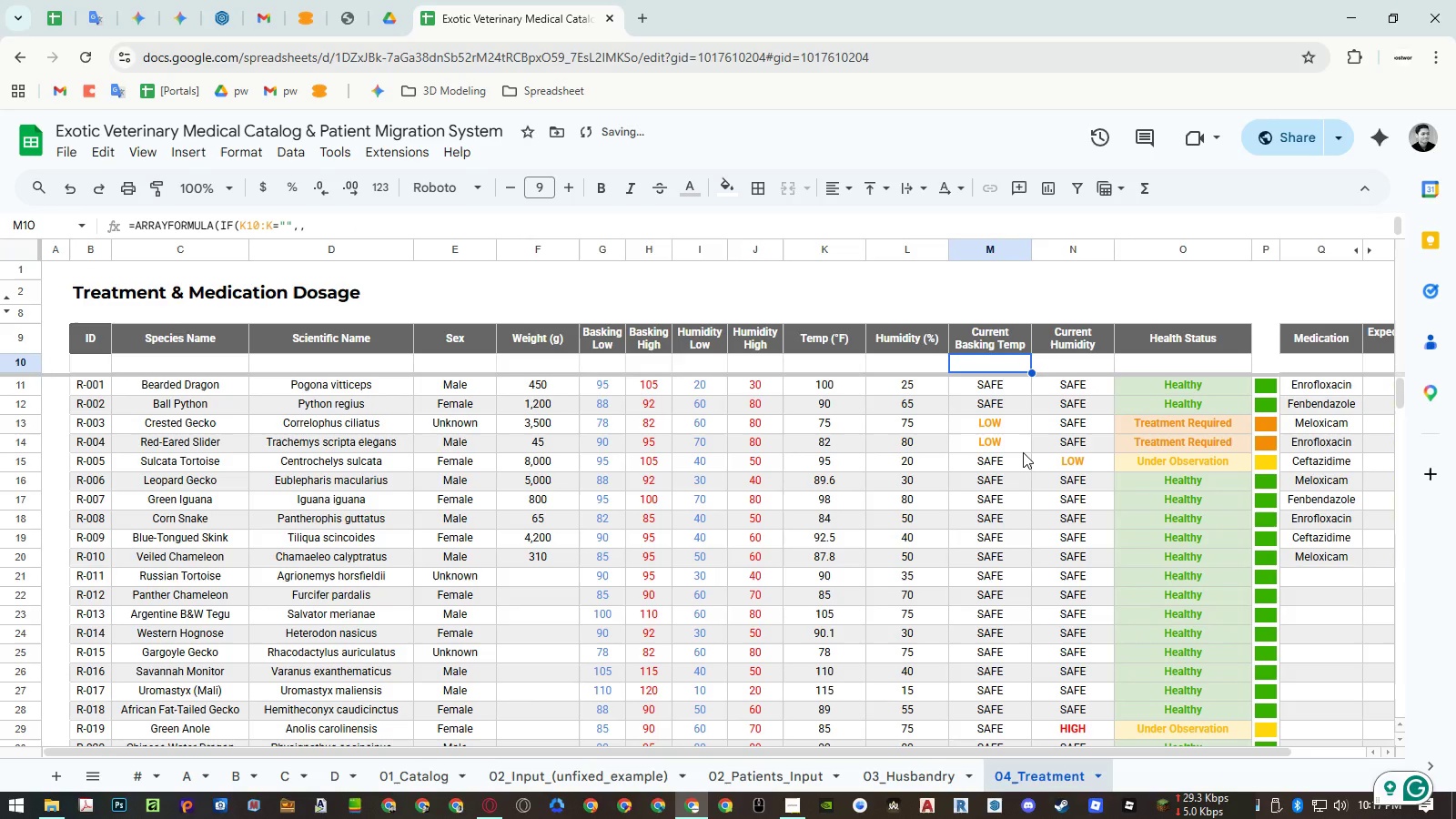 
key(Control+Y)
 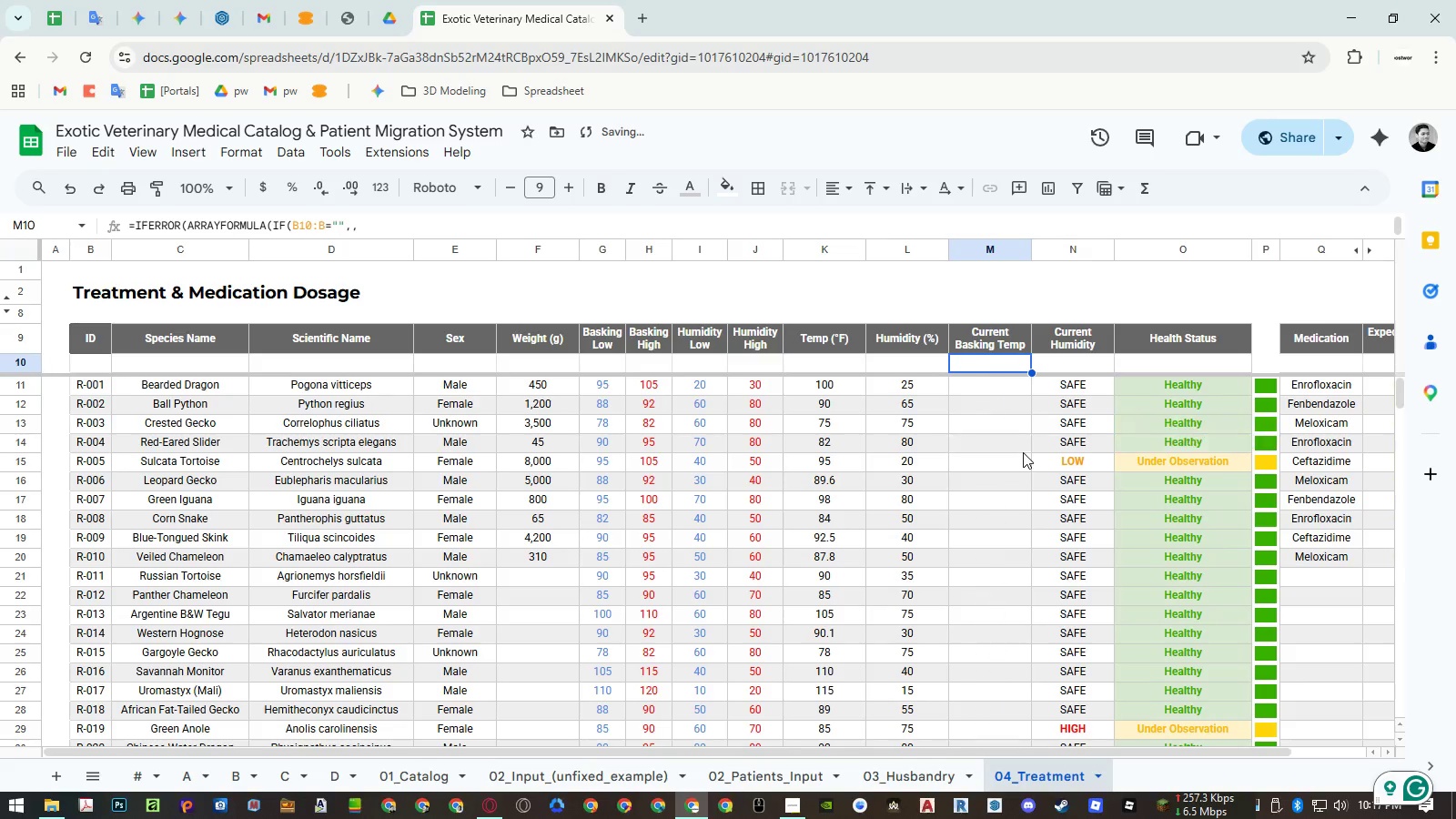 
key(Control+Y)
 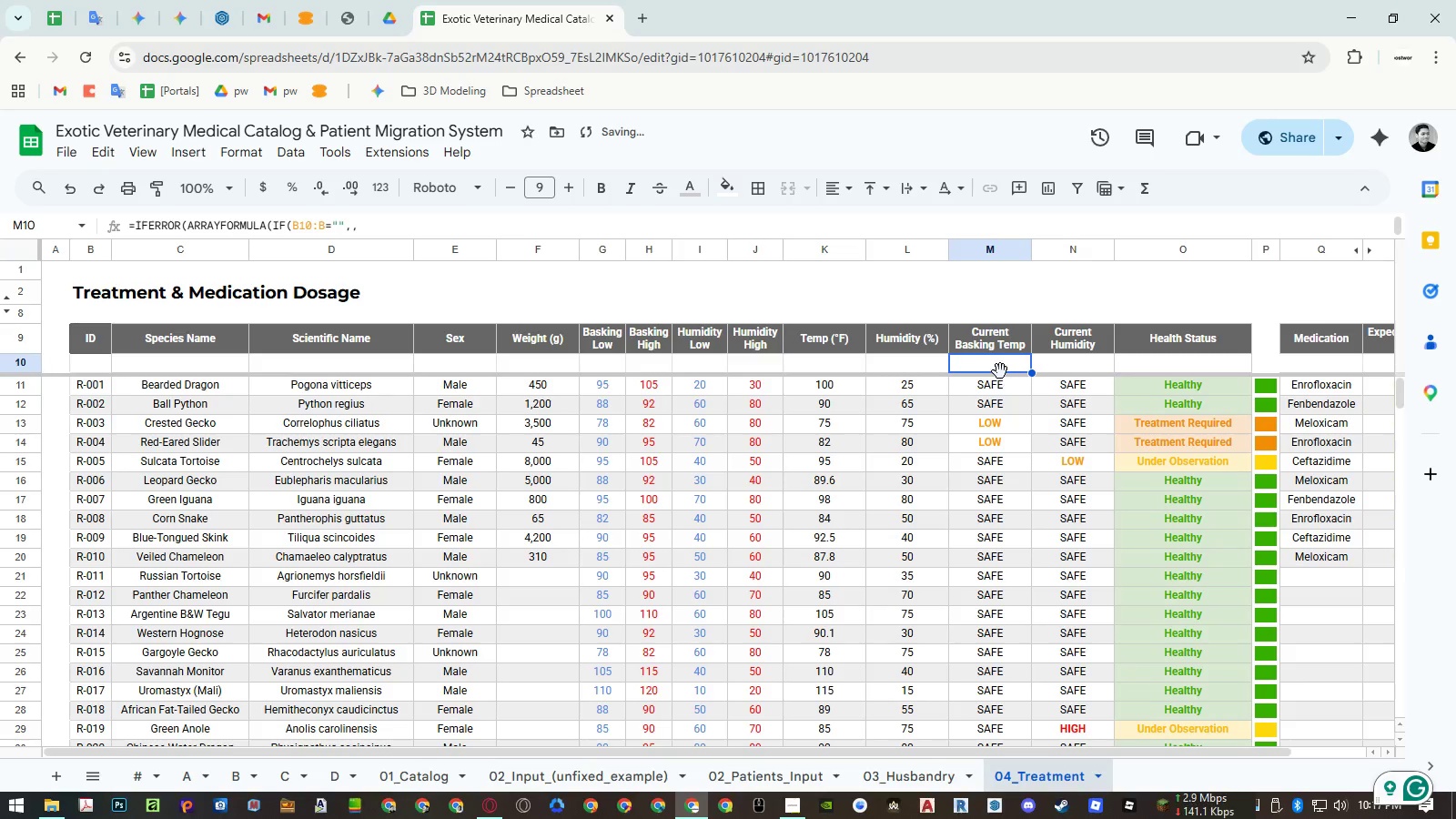 
double_click([1000, 371])
 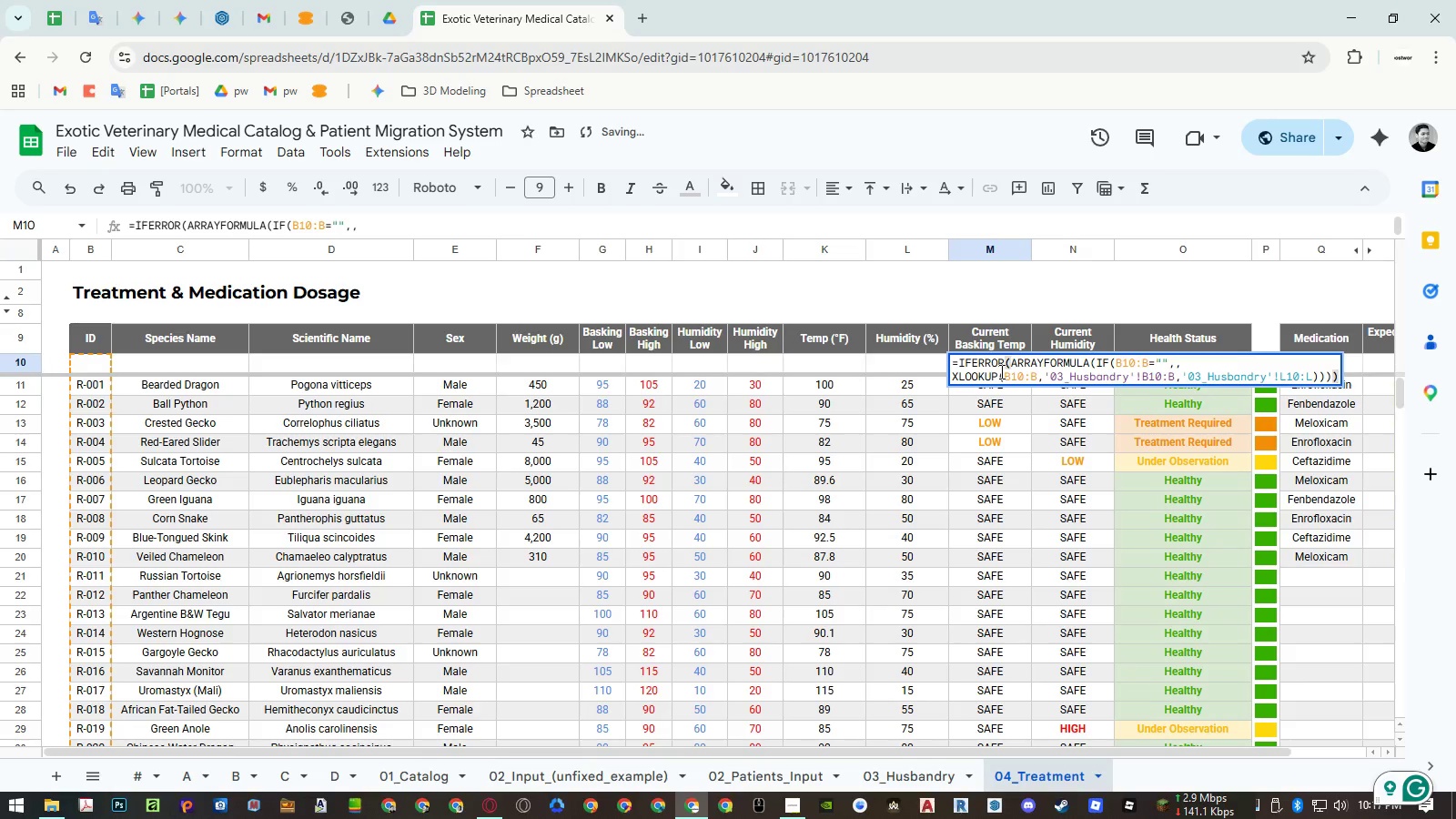 
key(Control+A)
 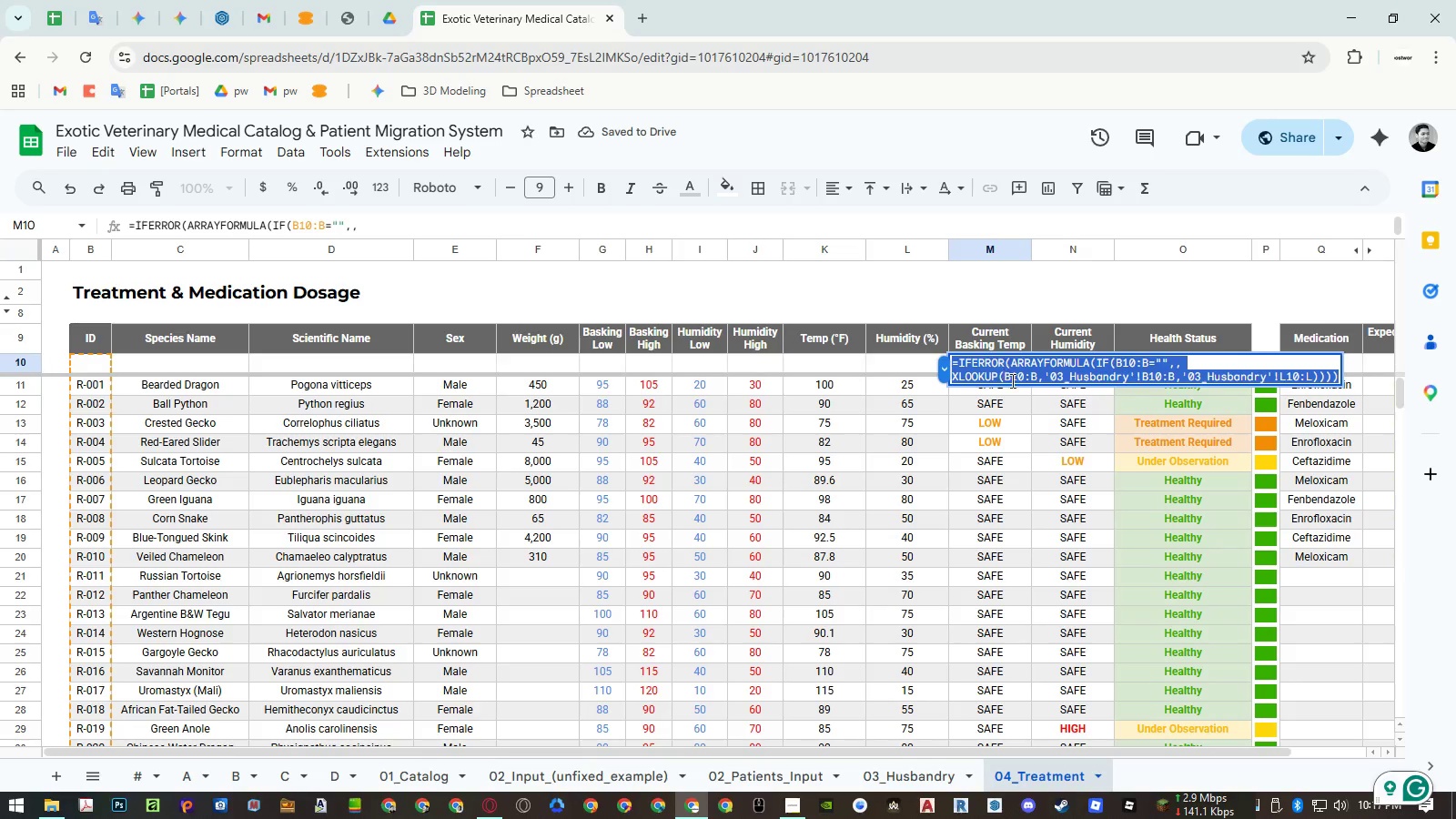 
key(Control+ControlLeft)
 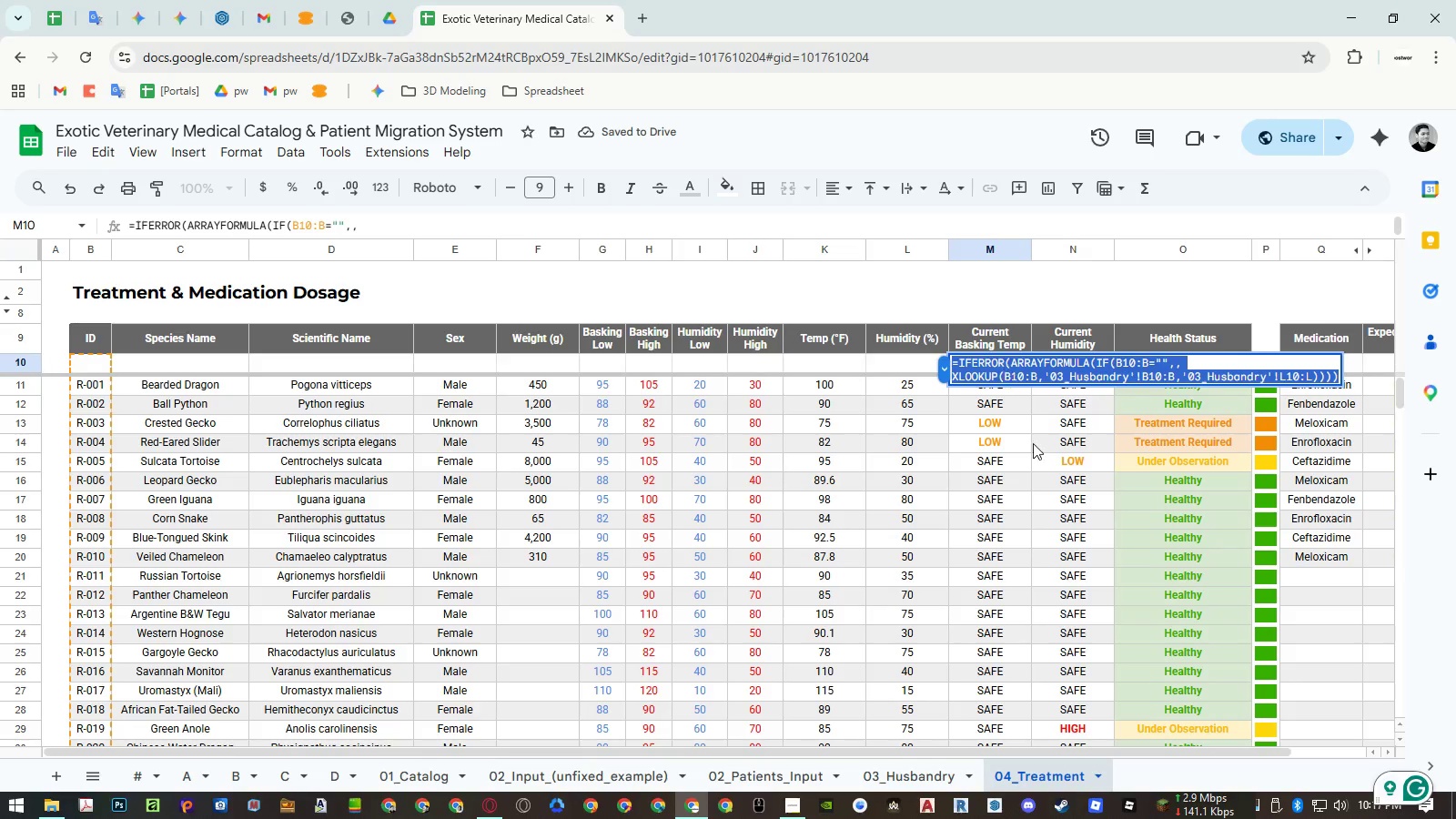 
key(Control+C)
 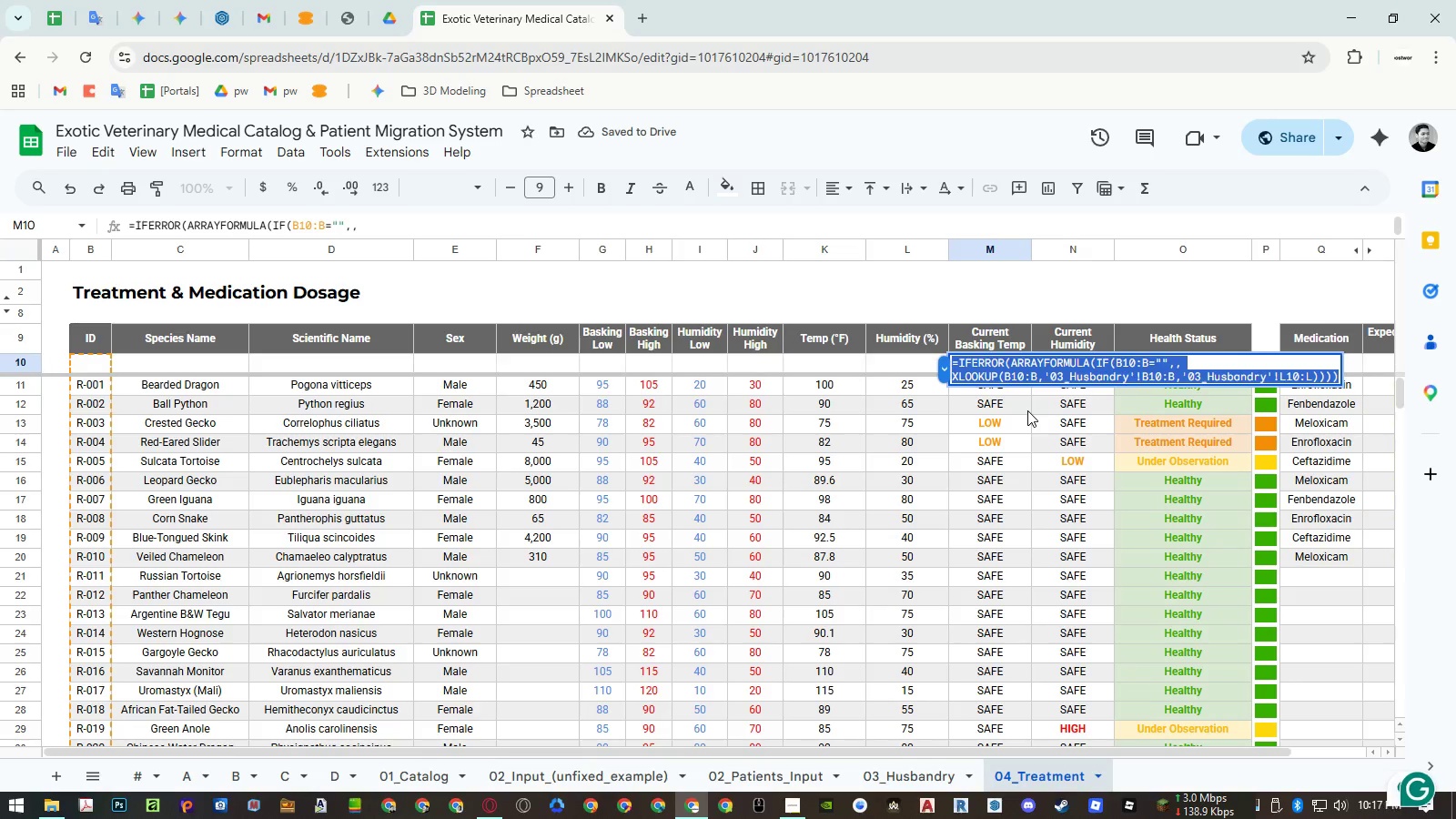 
key(Escape)
 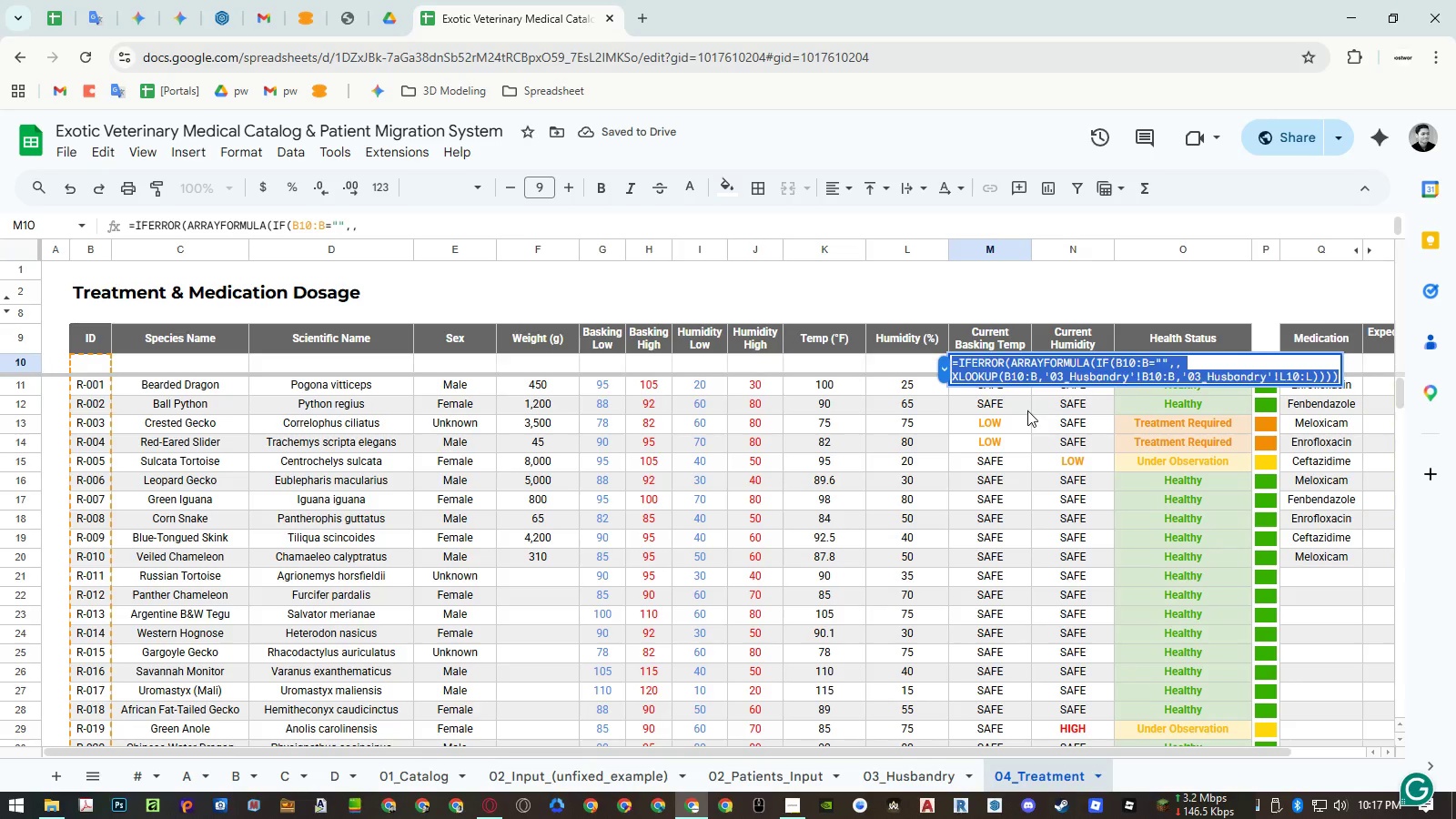 
key(Escape)
 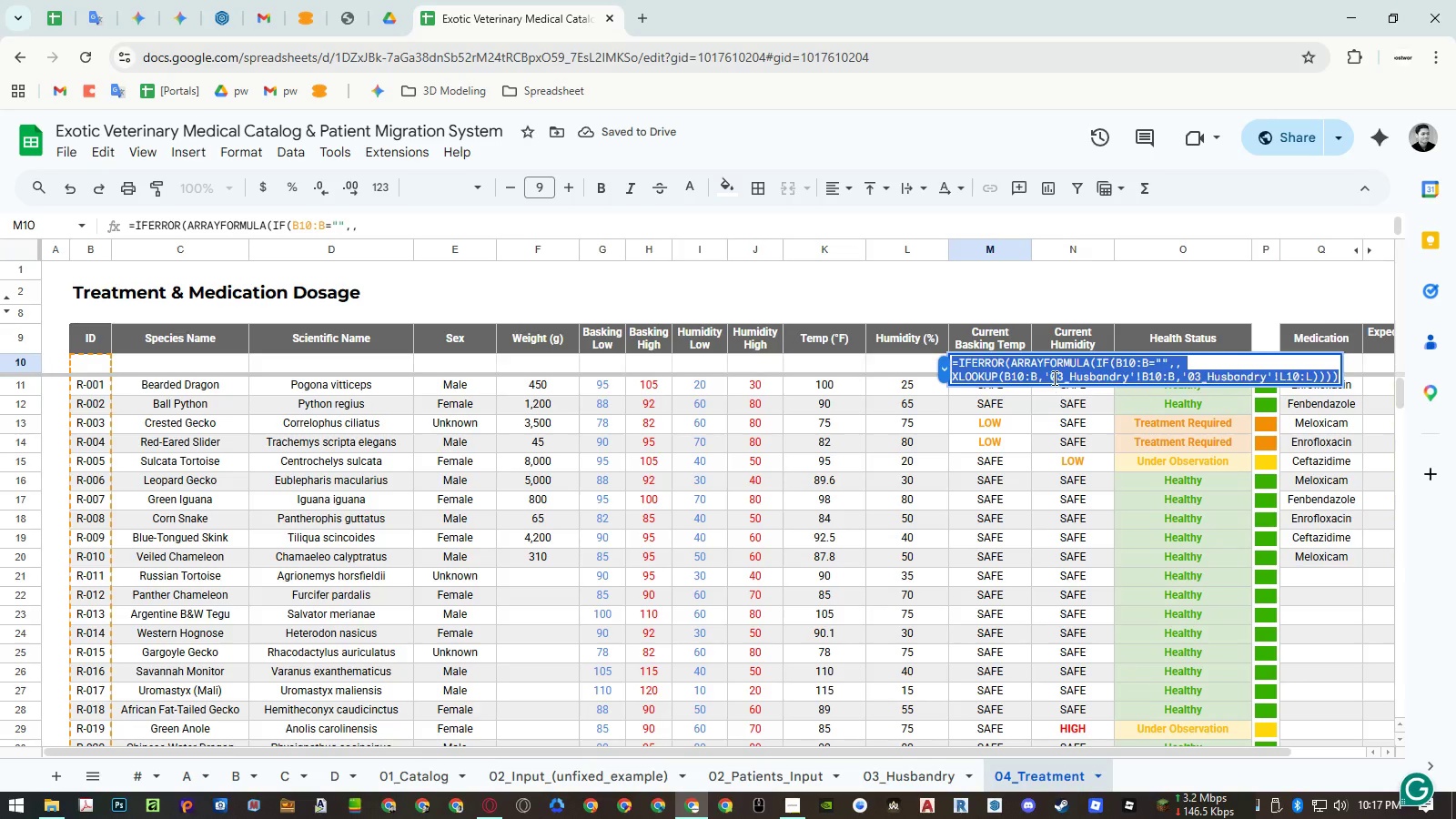 
left_click([1053, 377])
 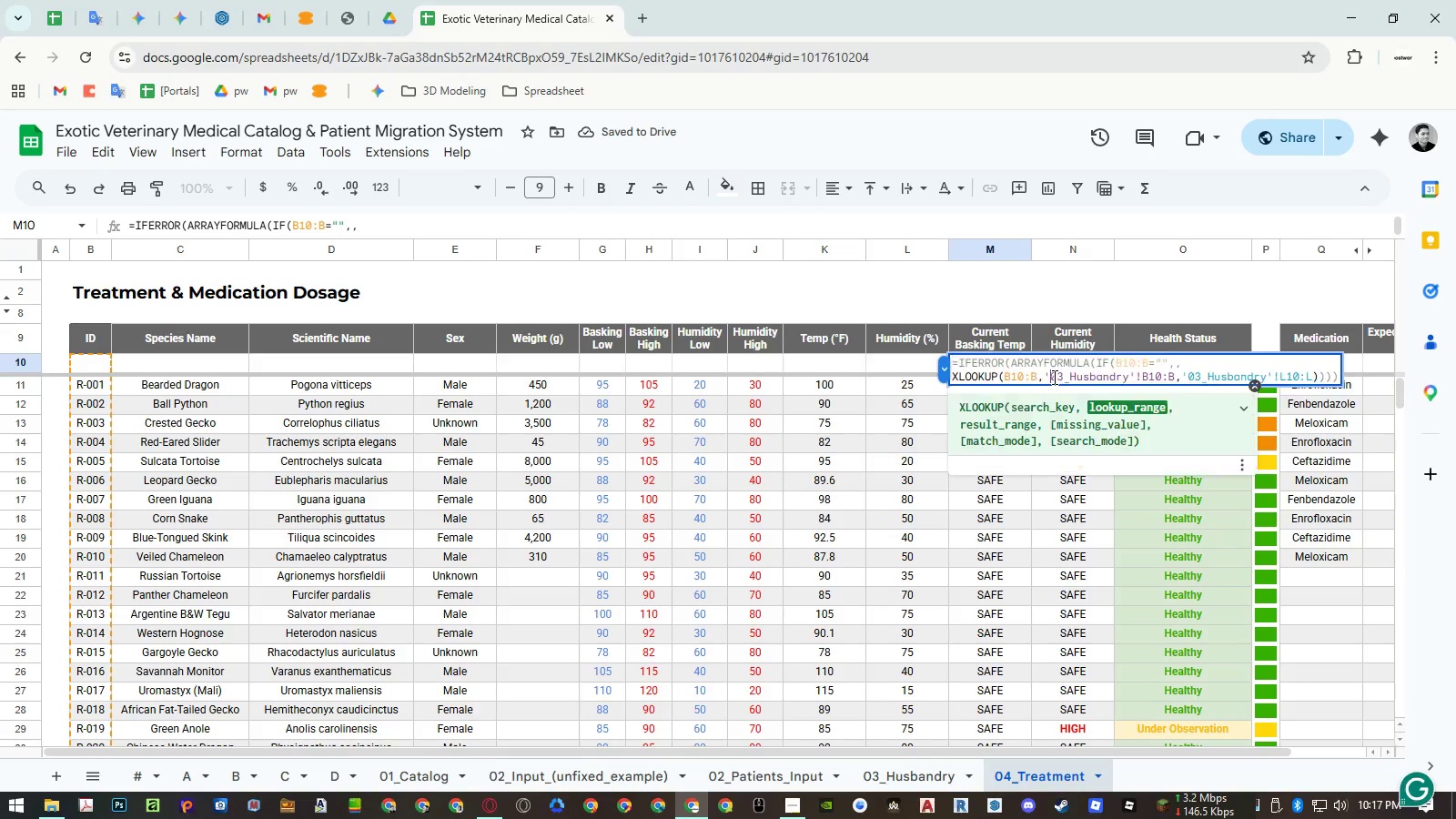 
key(Escape)
 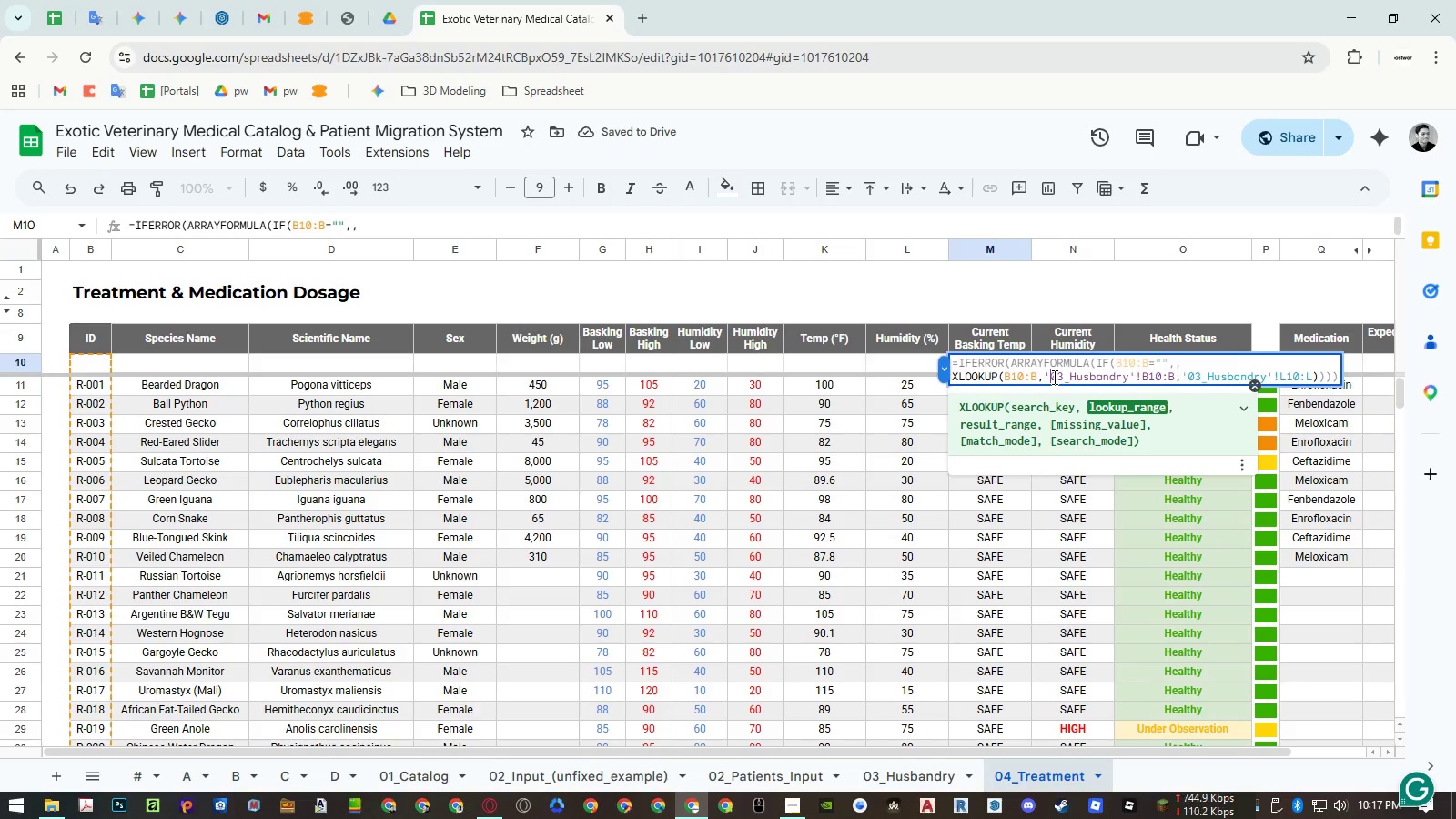 
key(Escape)
 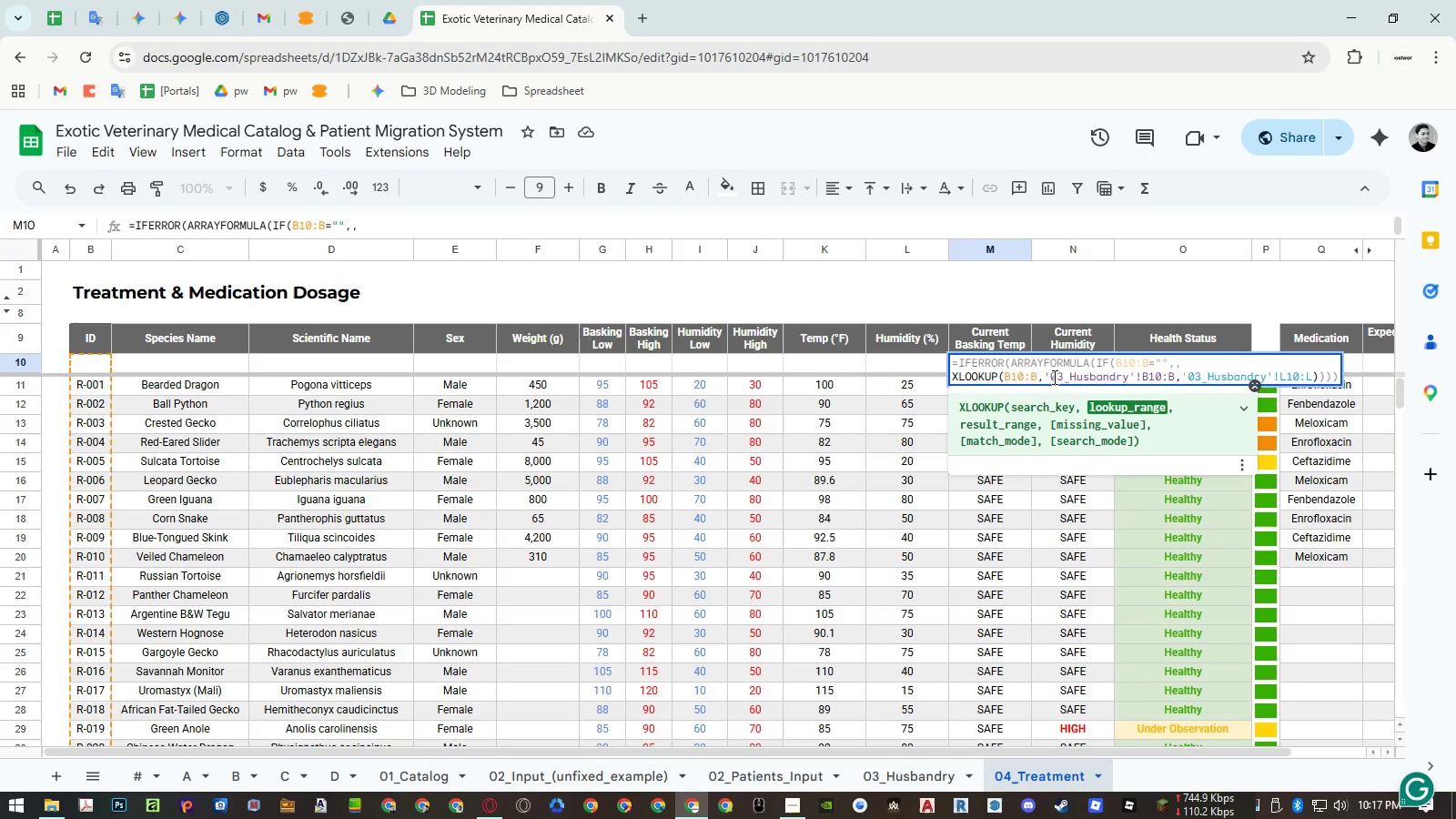 
key(Escape)
 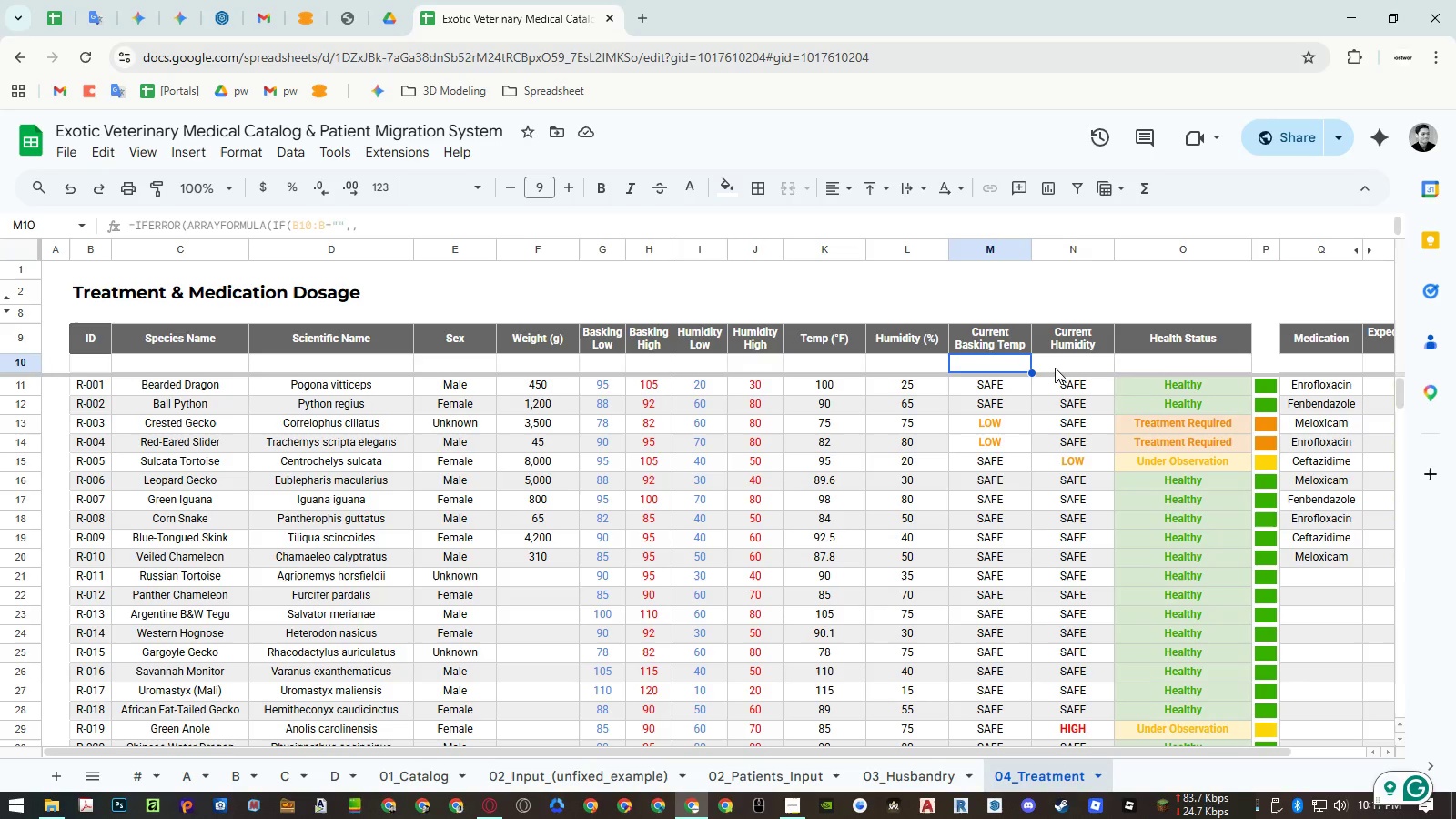 
double_click([1055, 368])
 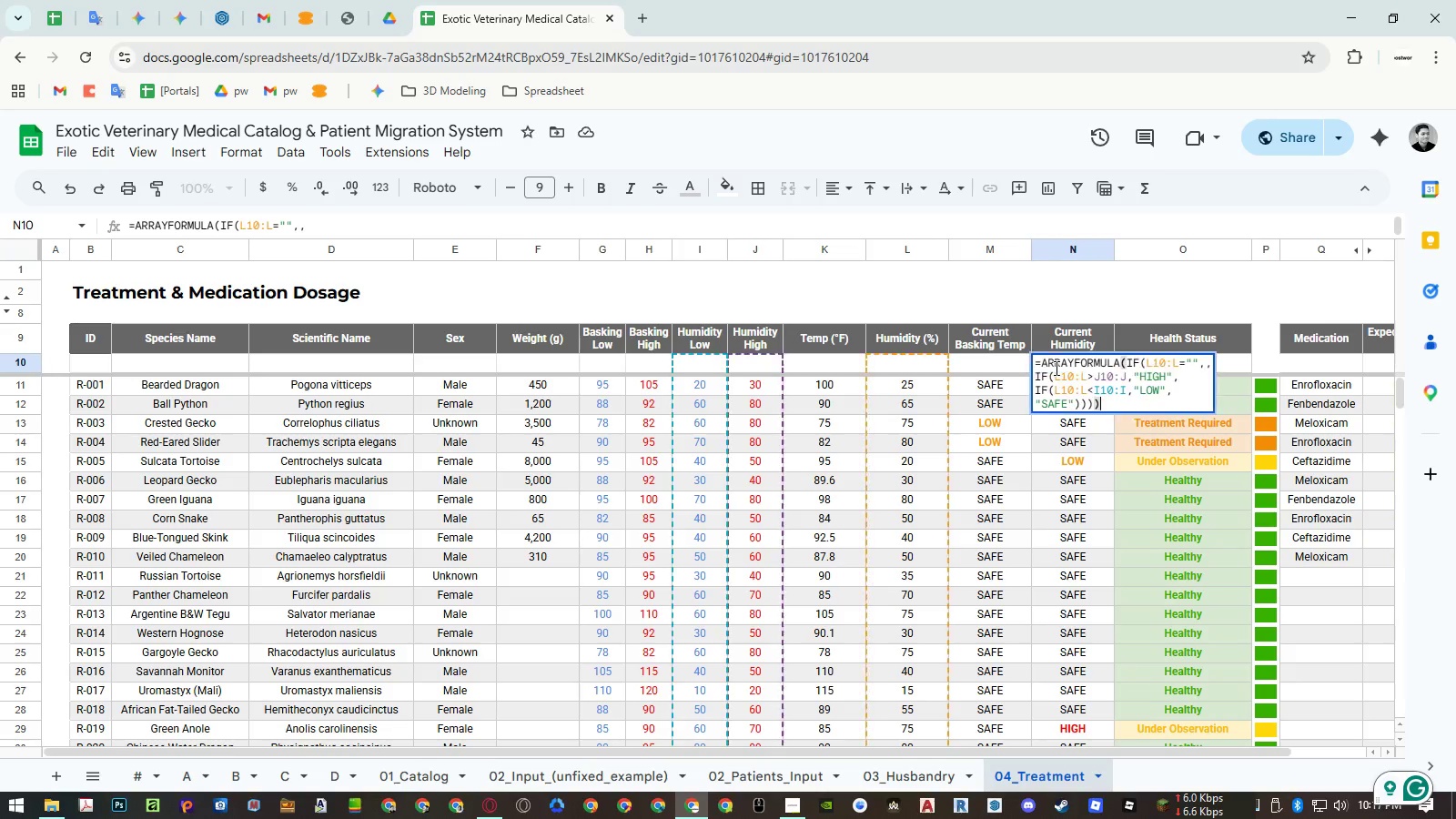 
key(Control+A)
 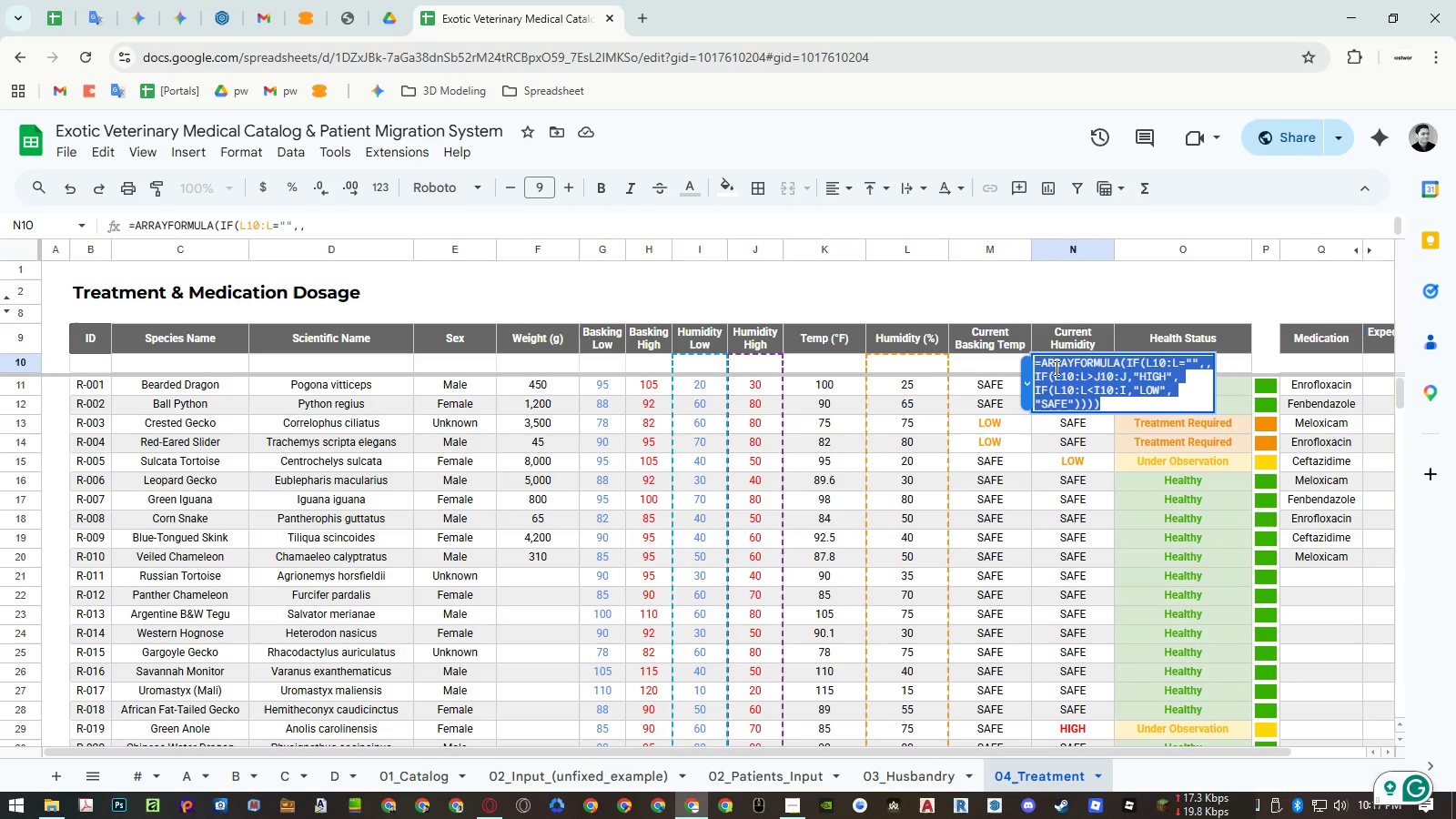 
key(Control+V)
 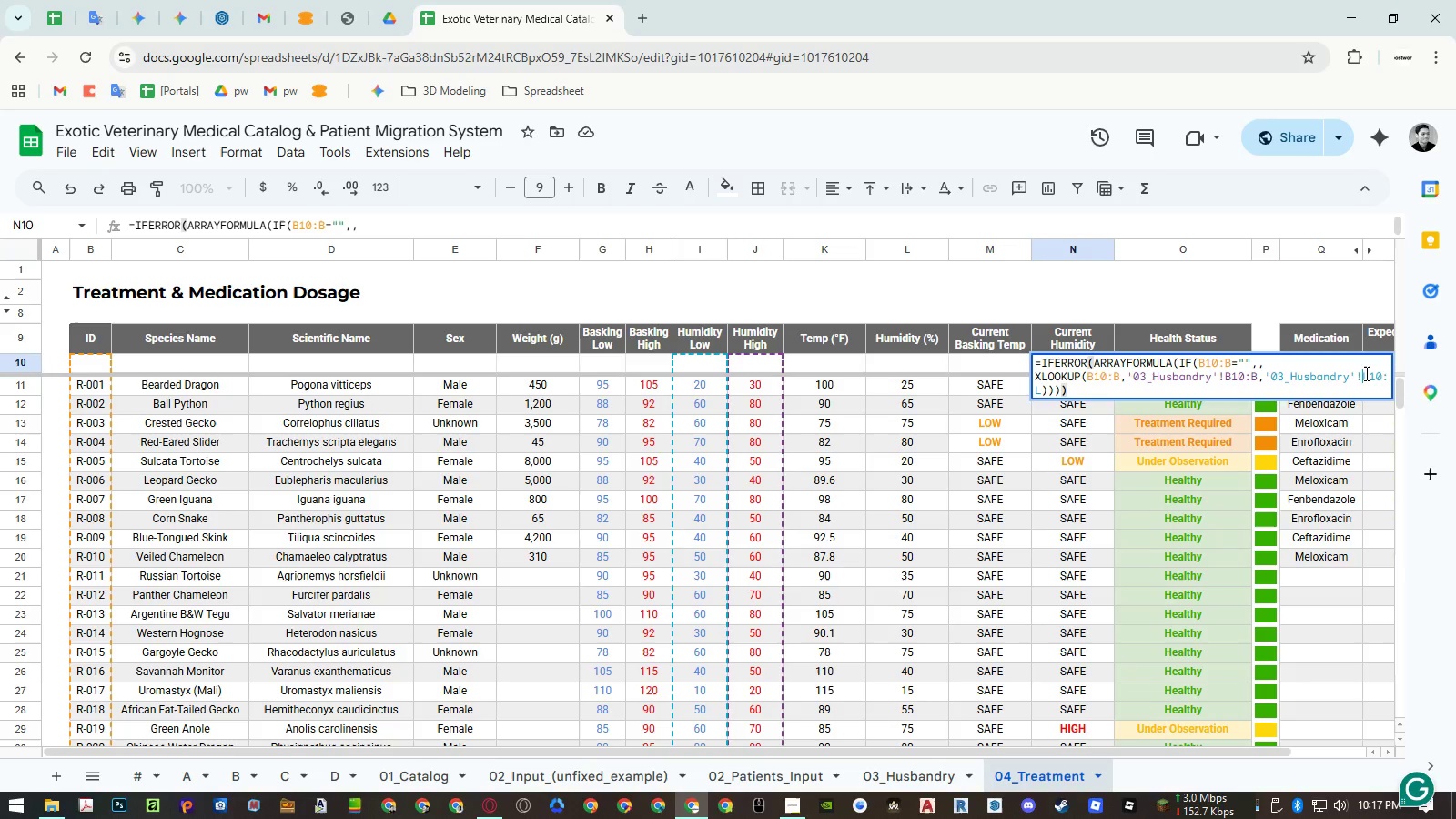 
wait(5.09)
 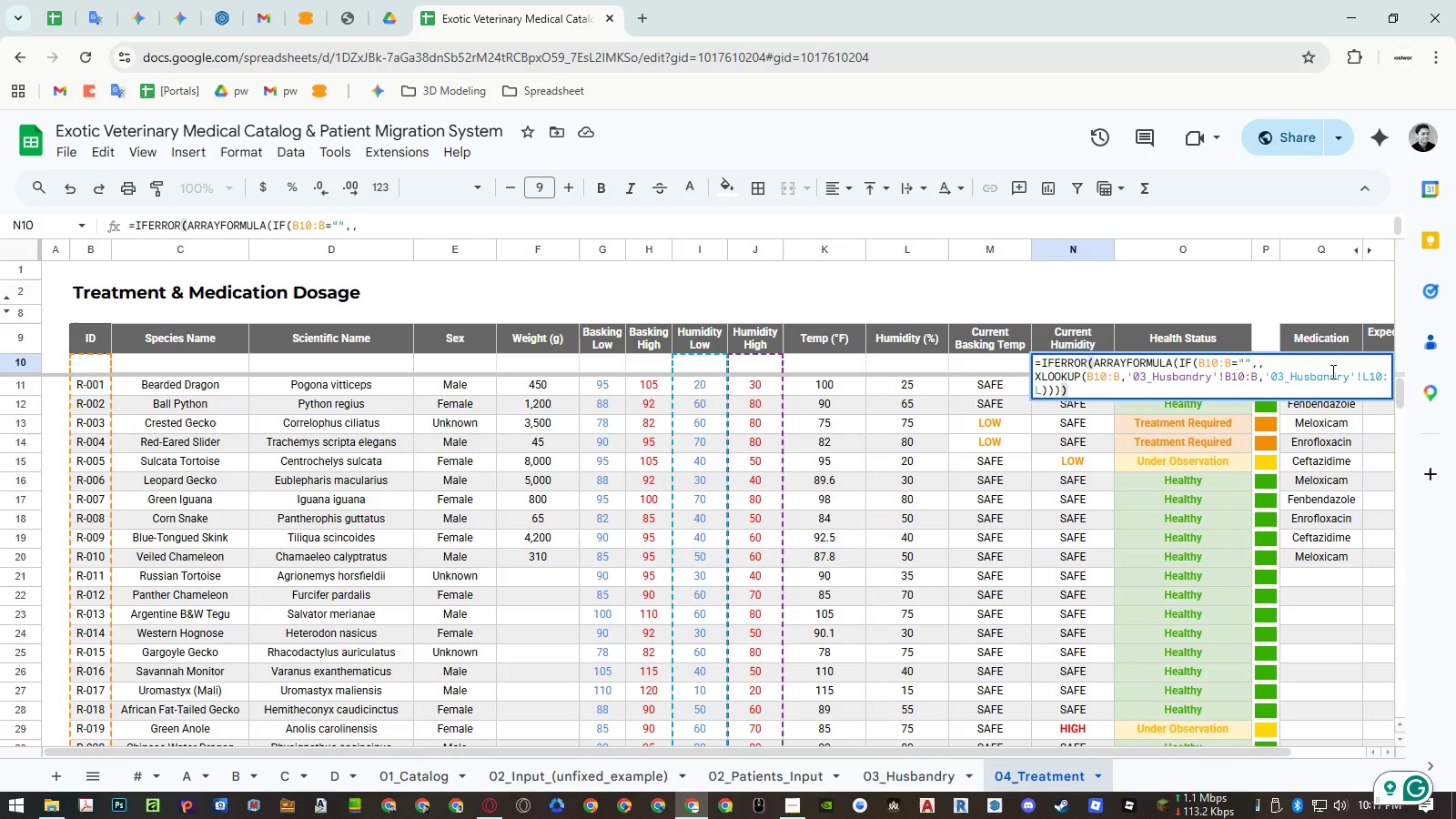 
key(Shift+M)
 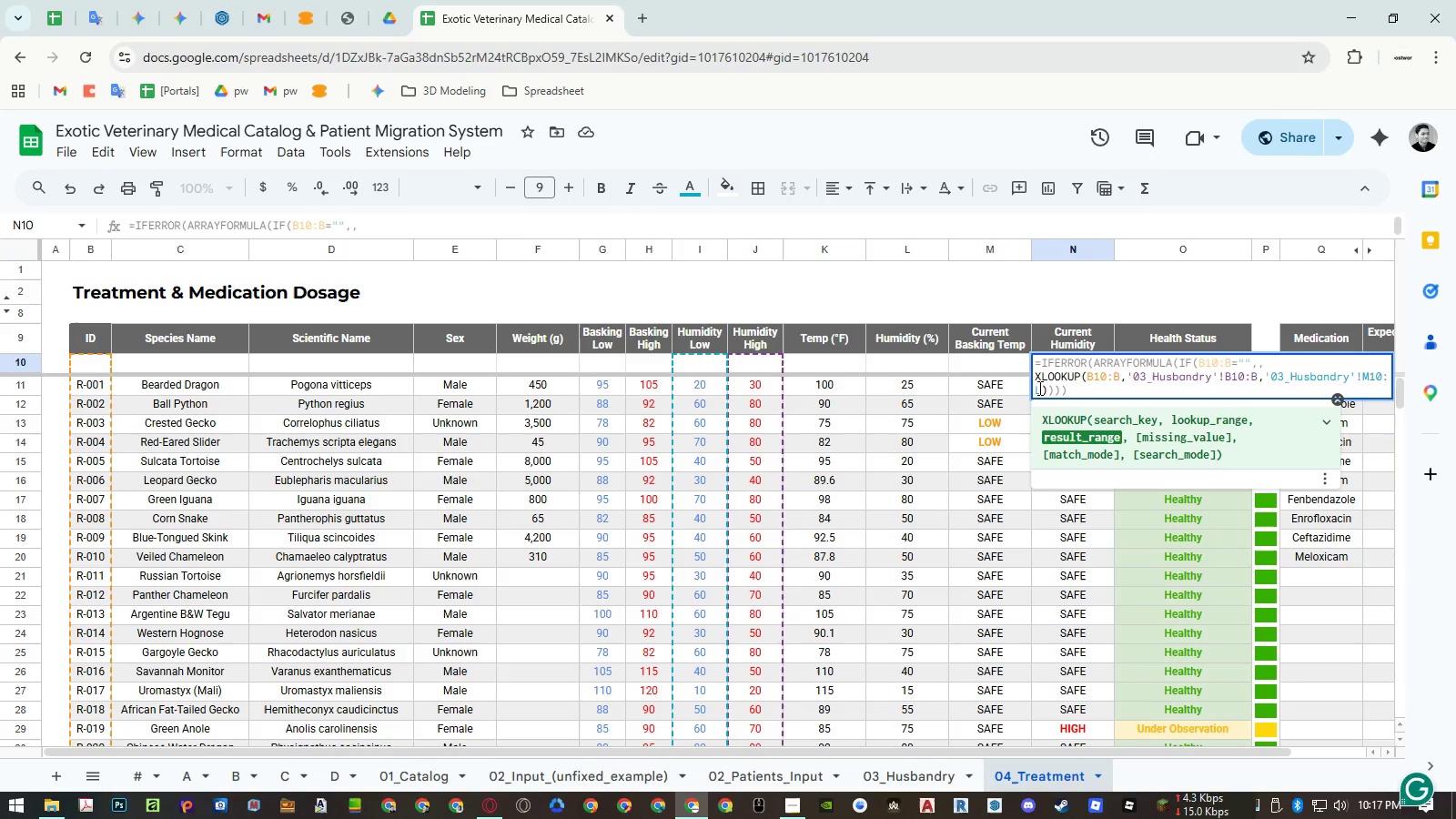 
key(Shift+ShiftLeft)
 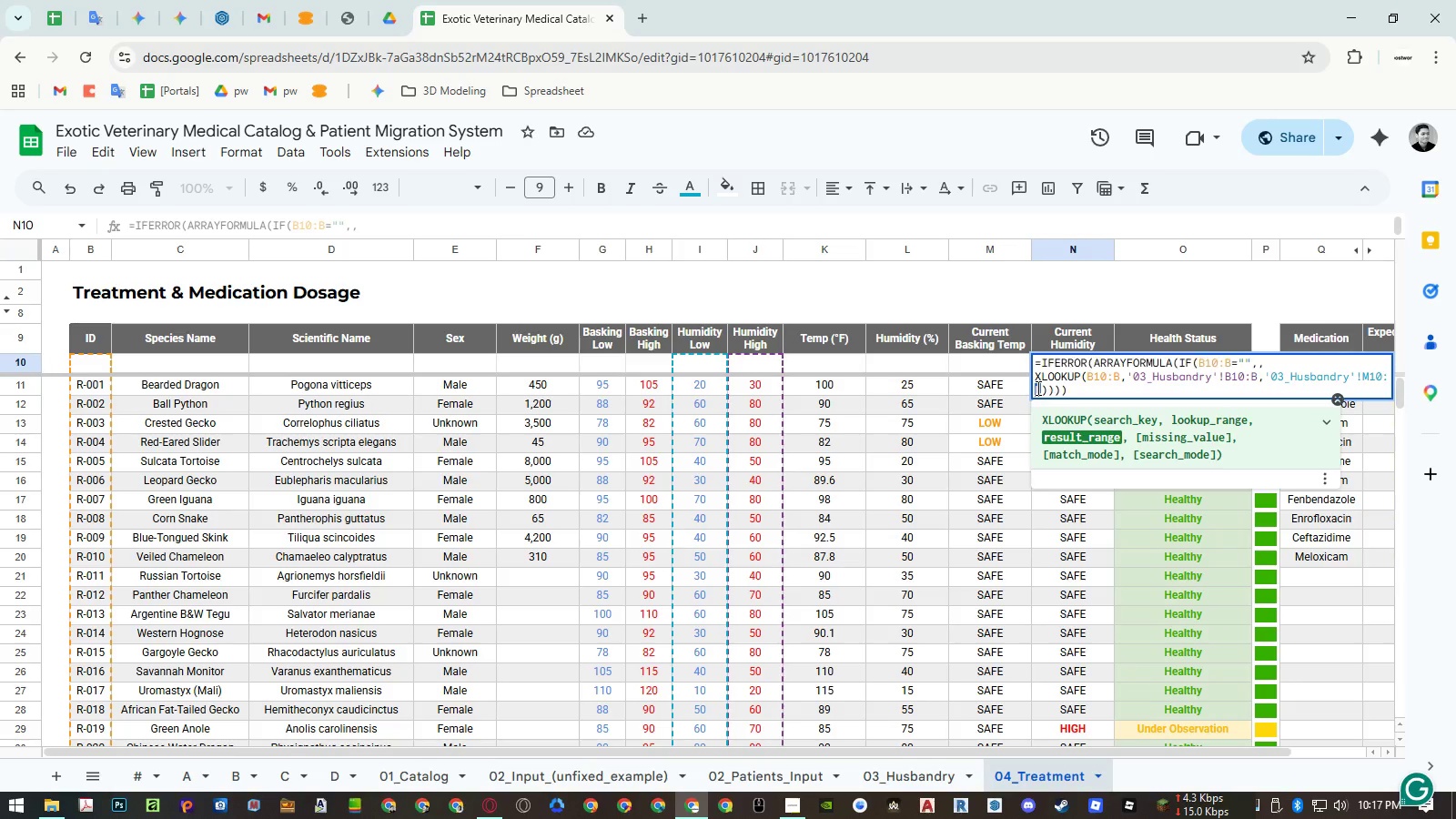 
key(Shift+M)
 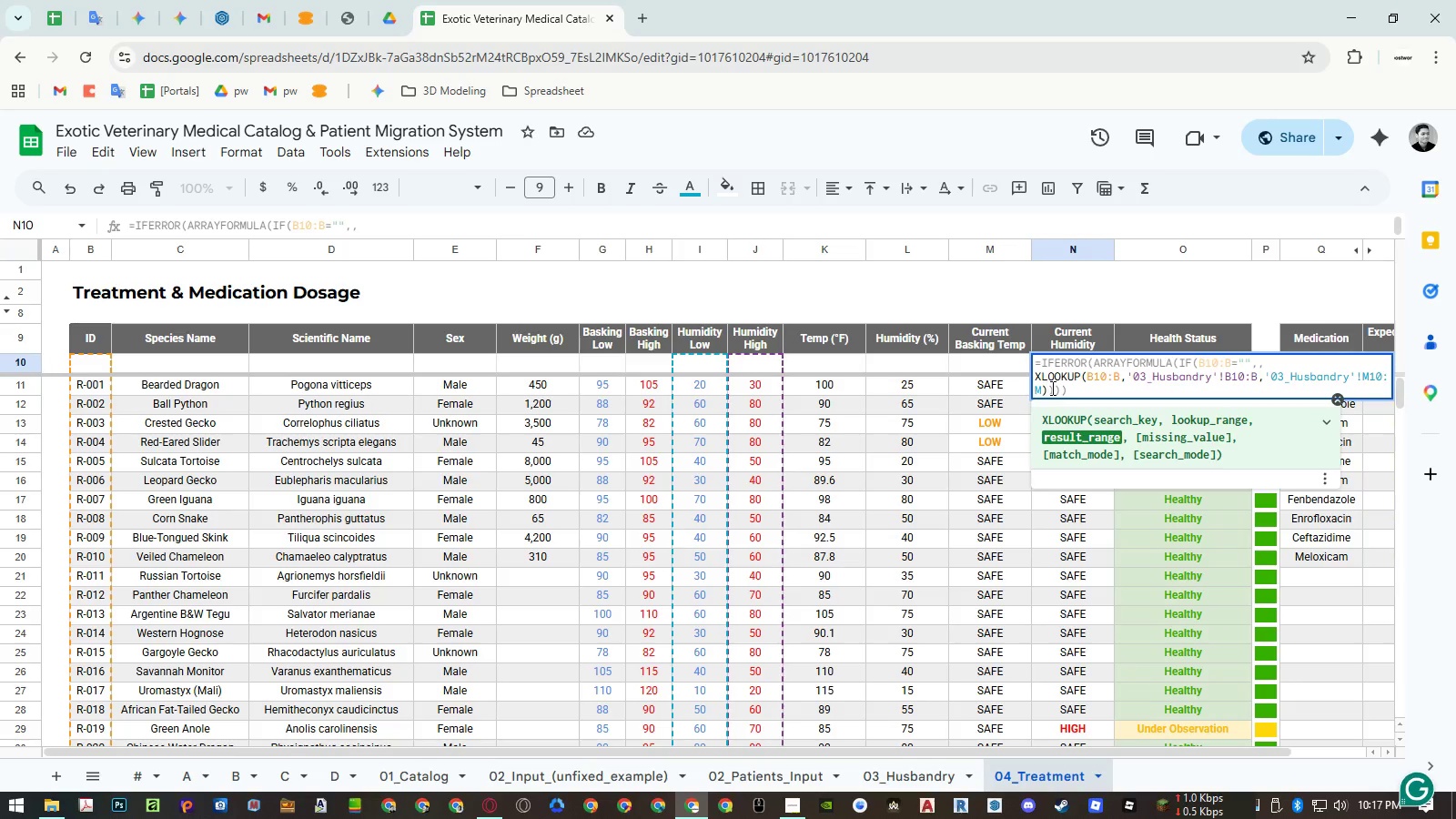 
key(Enter)
 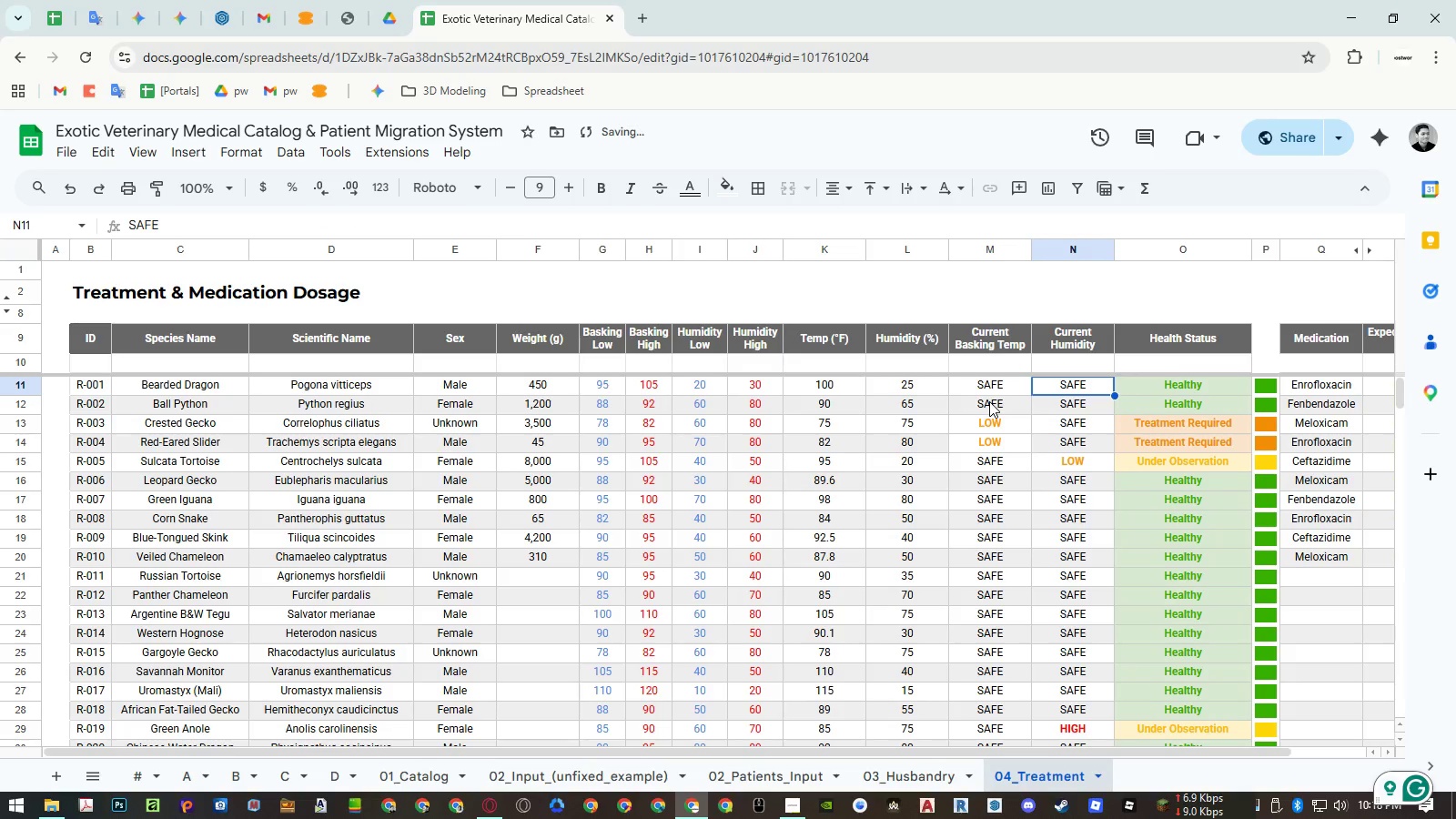 
hold_key(key=ShiftLeft, duration=1.5)
scroll: coordinate [957, 413], scroll_direction: down, amount: 7.0
 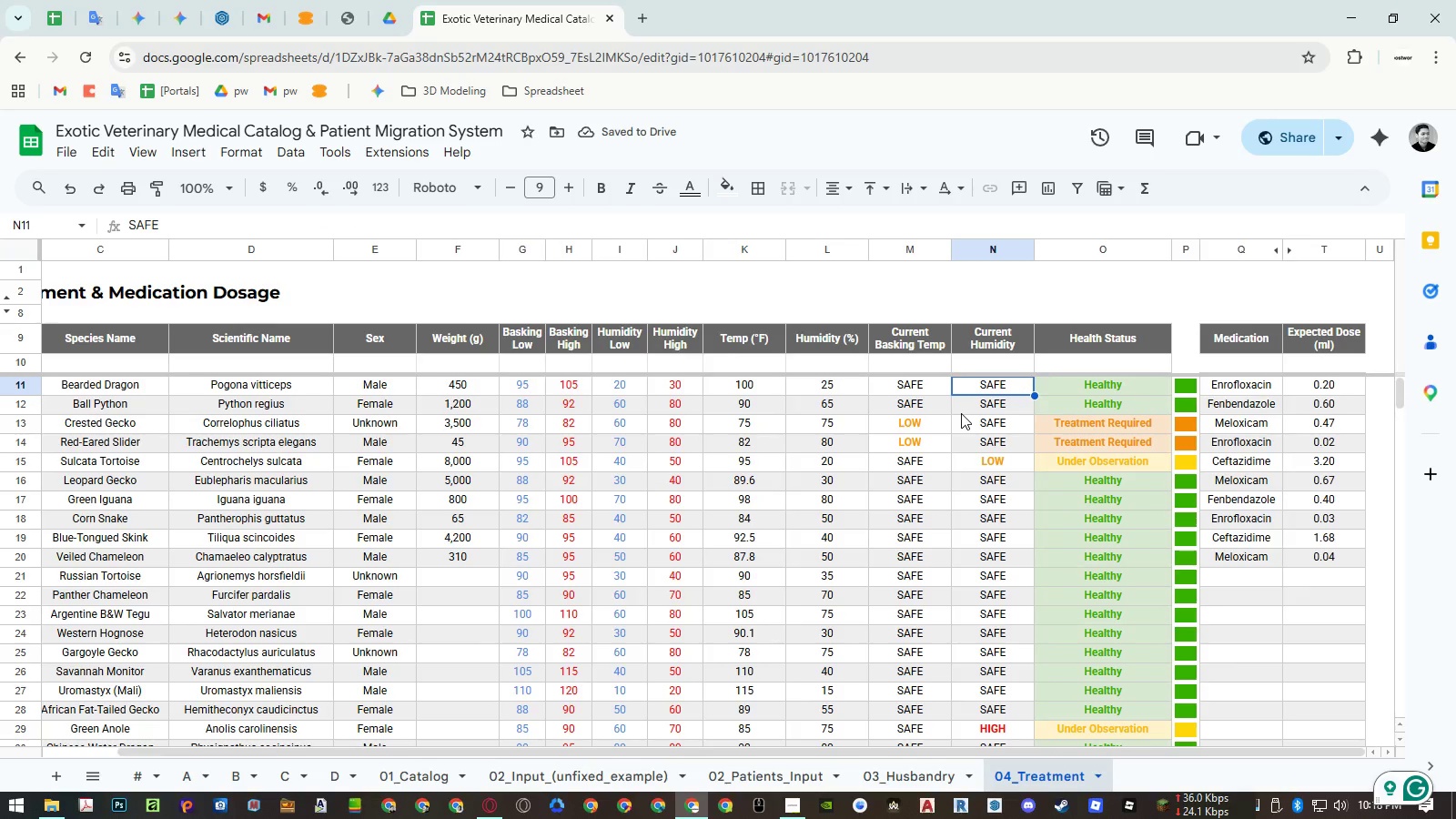 
hold_key(key=ShiftLeft, duration=0.33)
 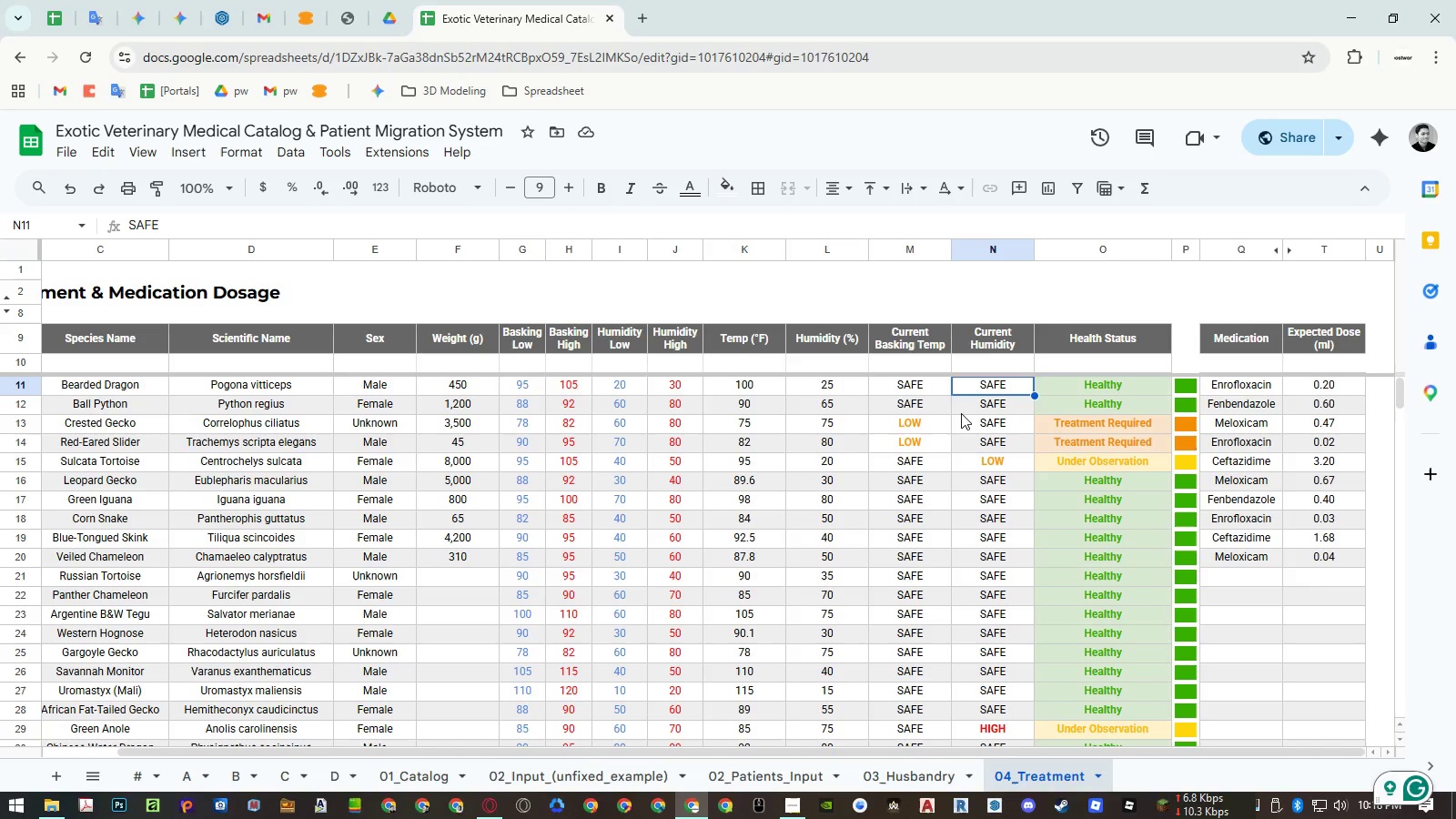 
wait(13.7)
 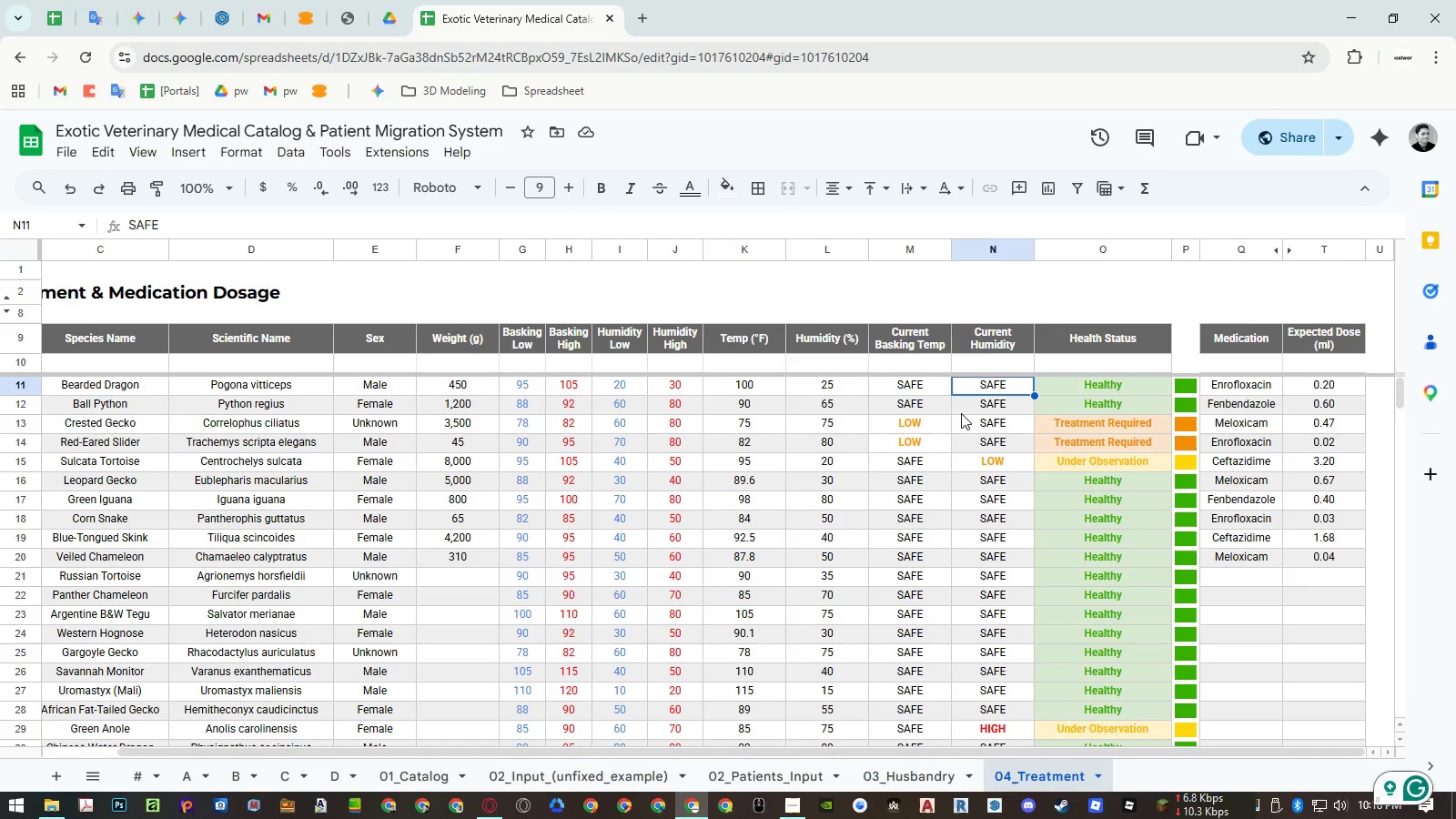 
left_click([894, 776])
 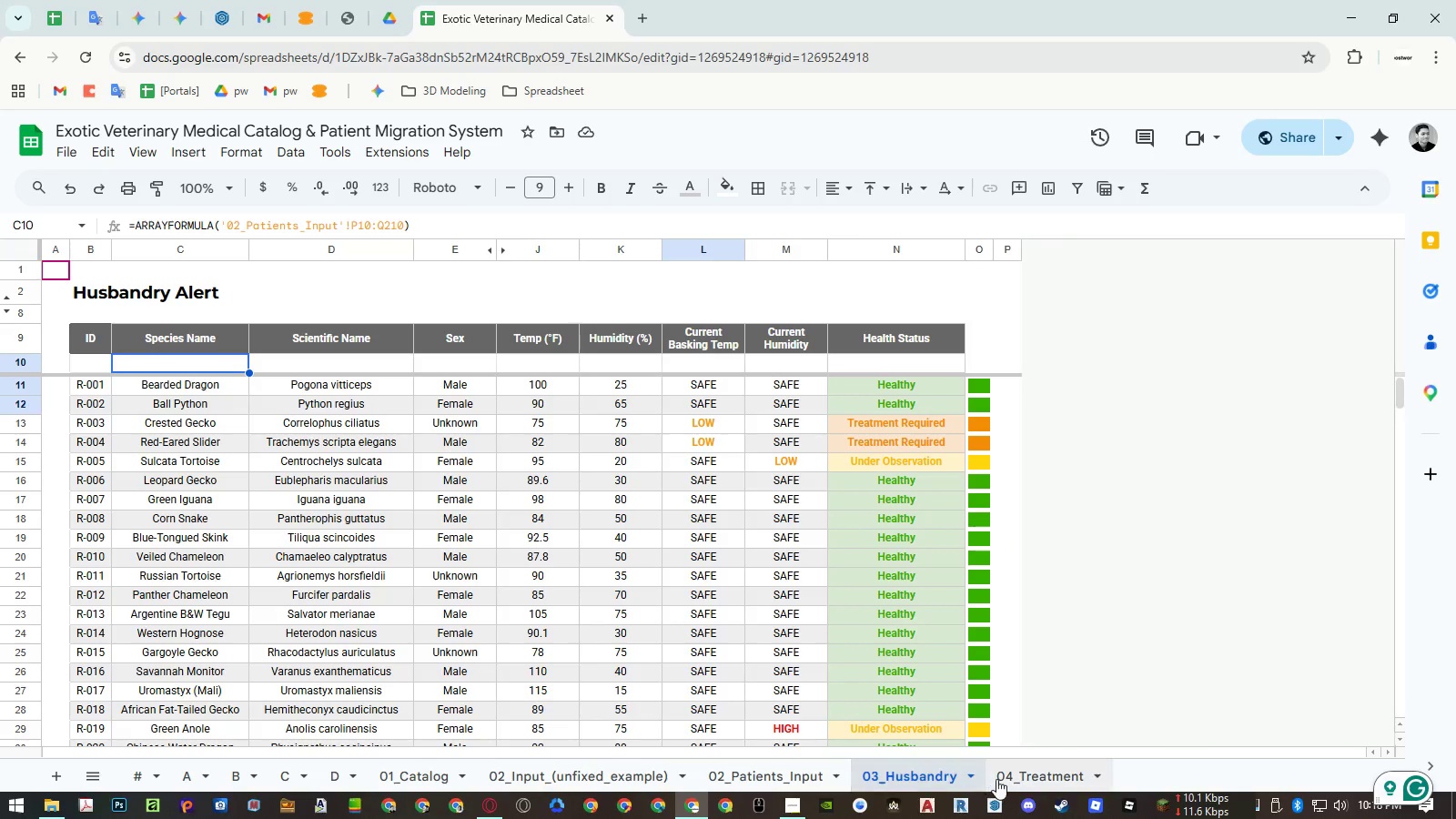 
left_click([1009, 779])
 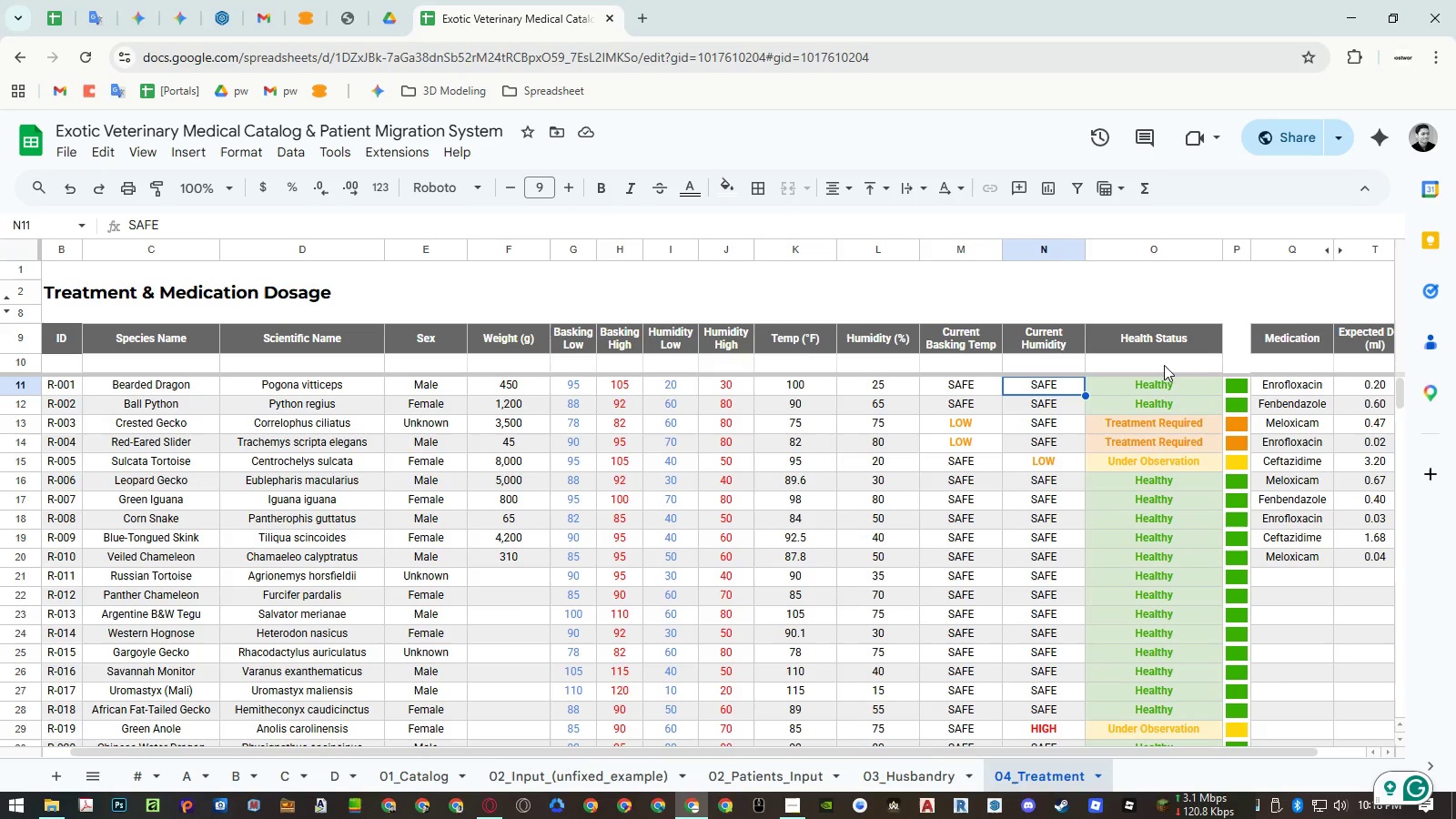 
wait(10.92)
 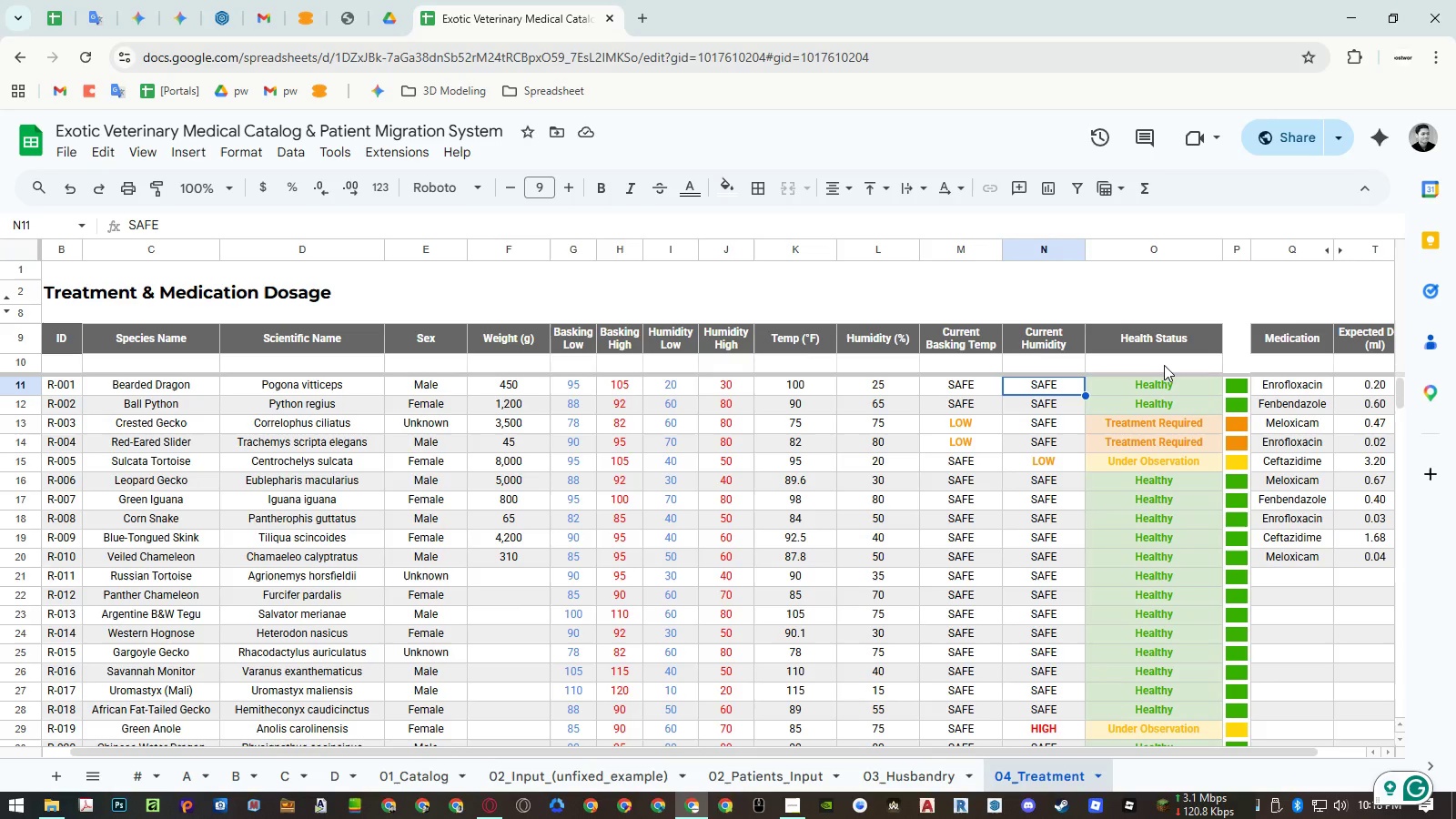 
double_click([952, 367])
 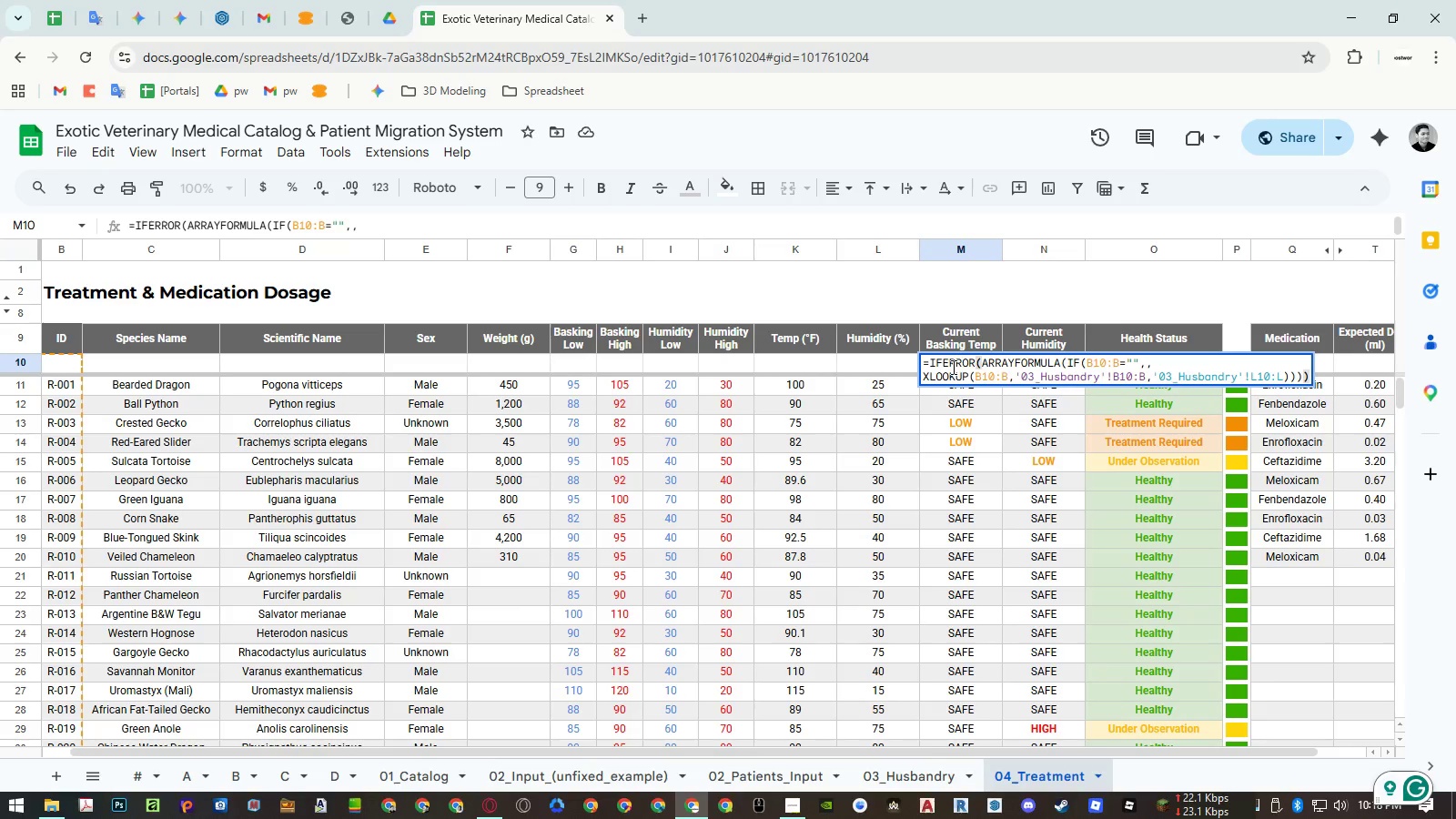 
key(Escape)
 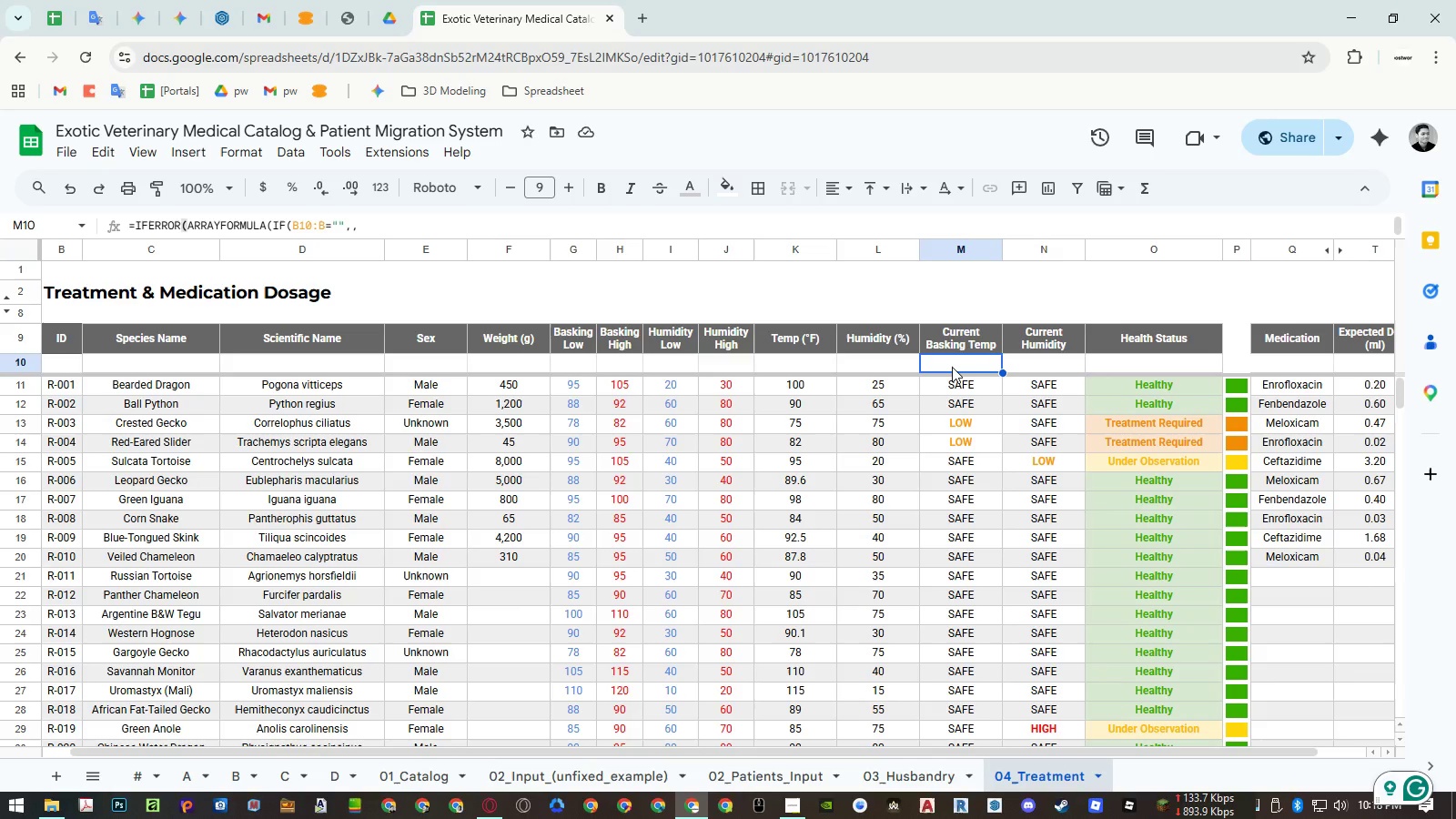 
wait(14.55)
 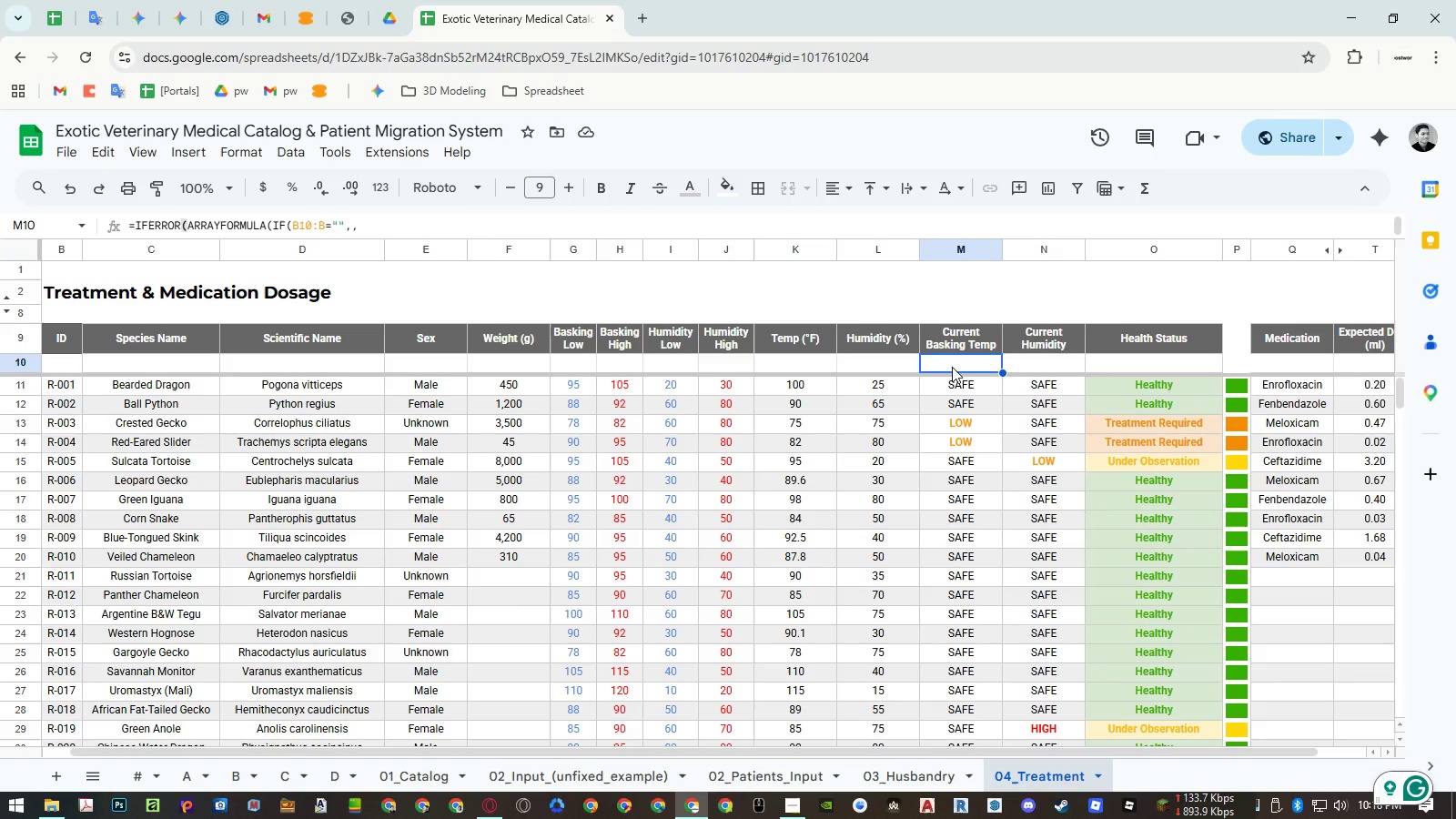 
left_click([177, 364])
 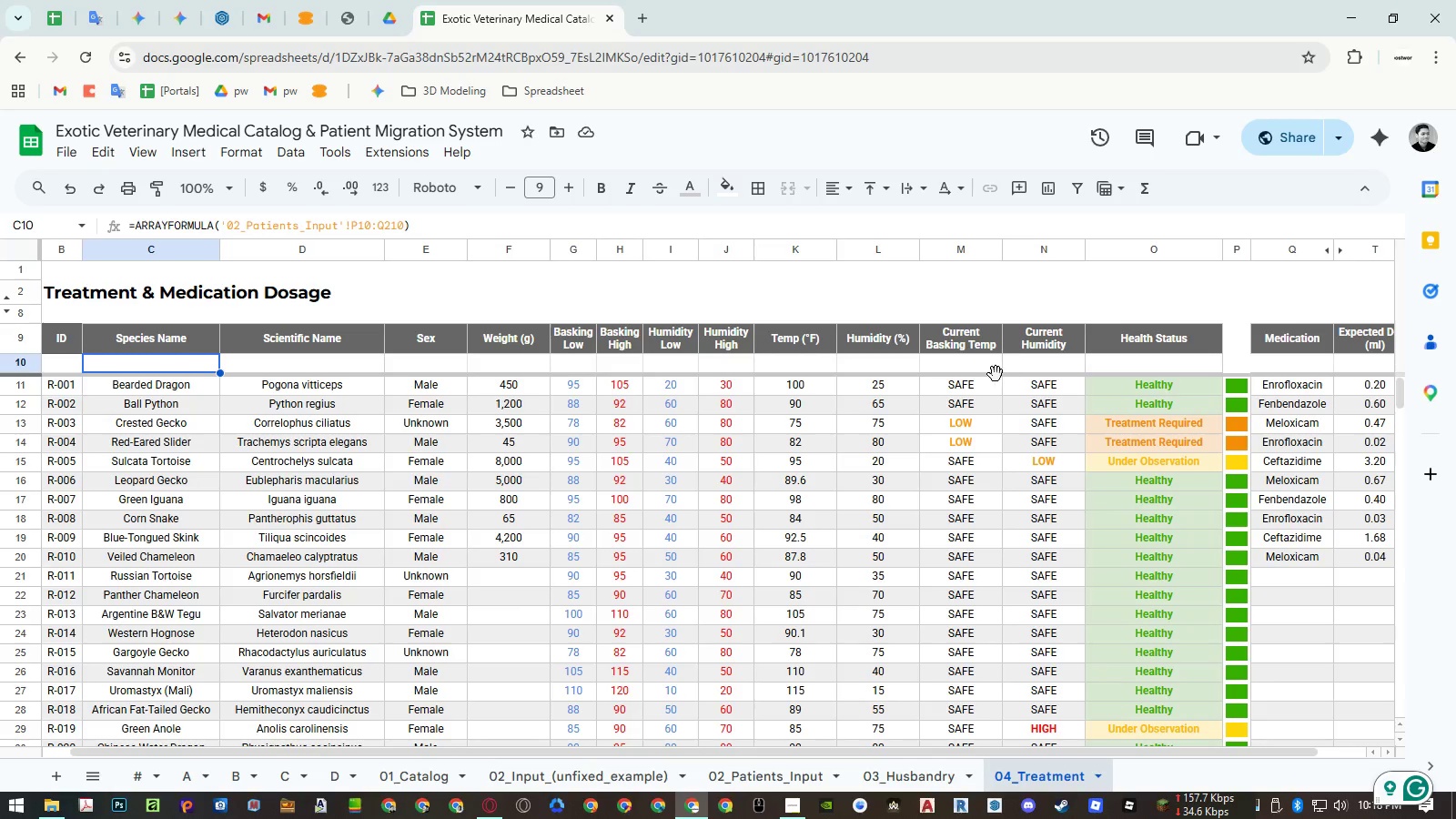 
double_click([983, 367])
 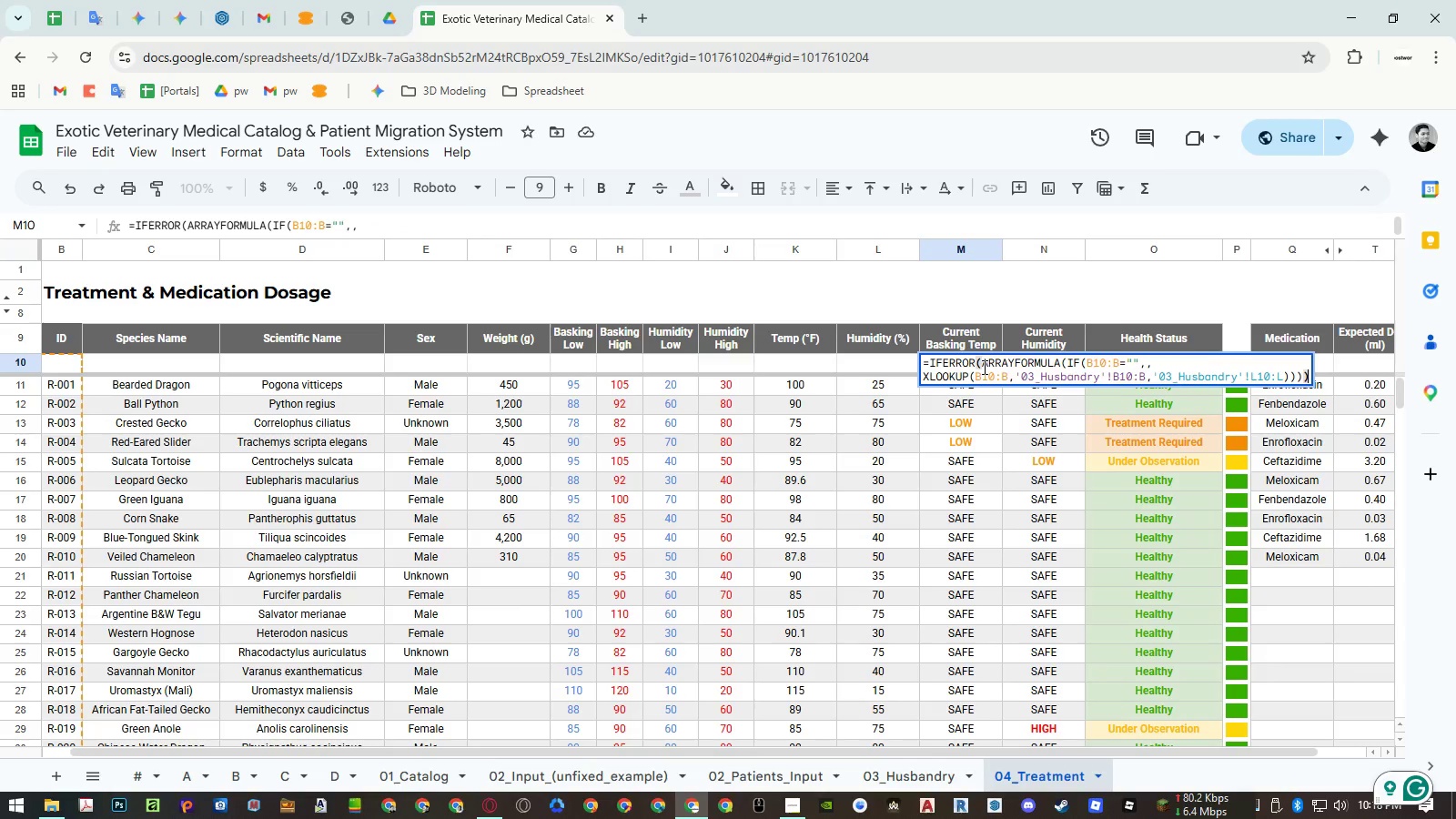 
key(Control+ControlLeft)
 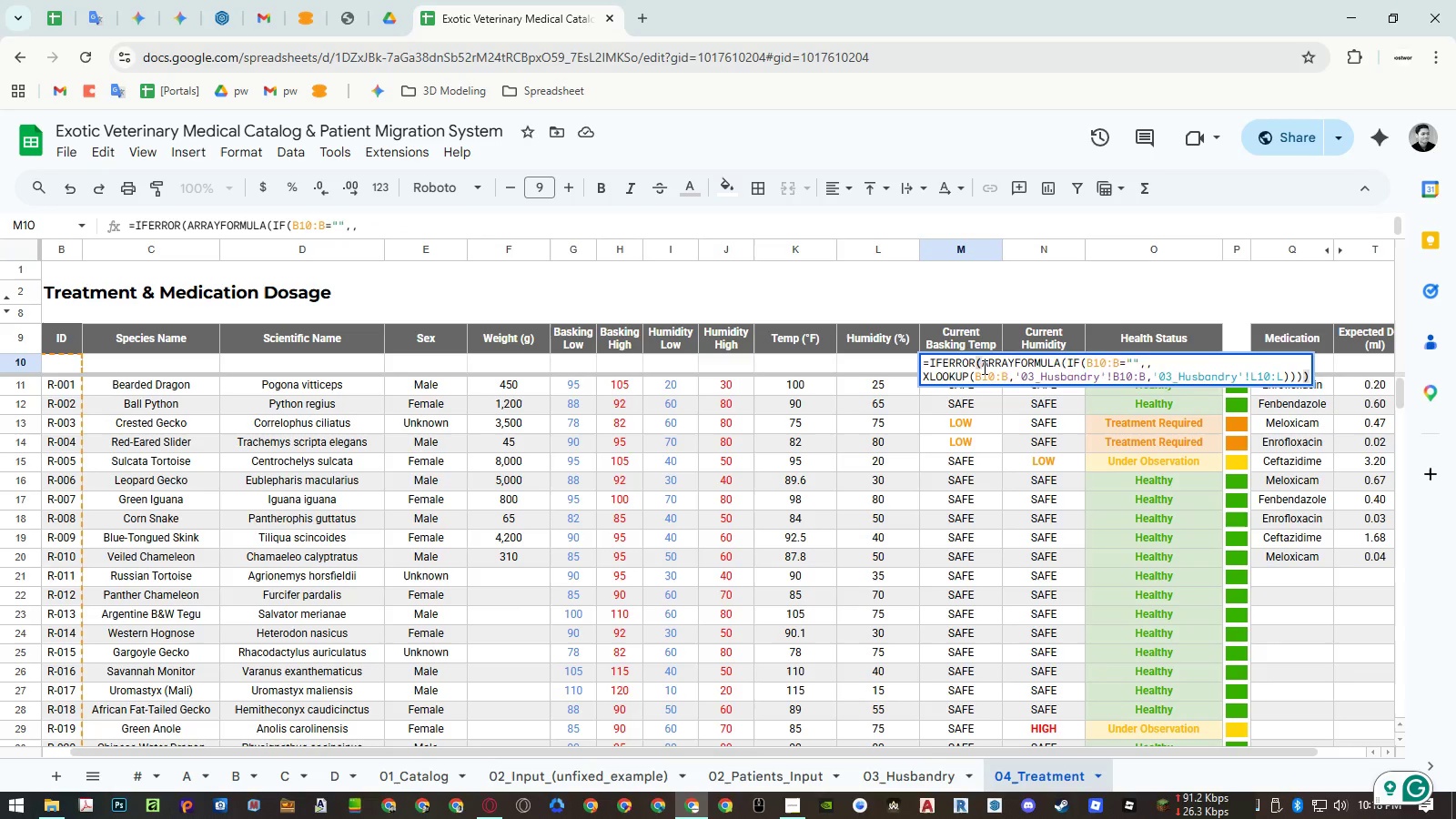 
key(Control+A)
 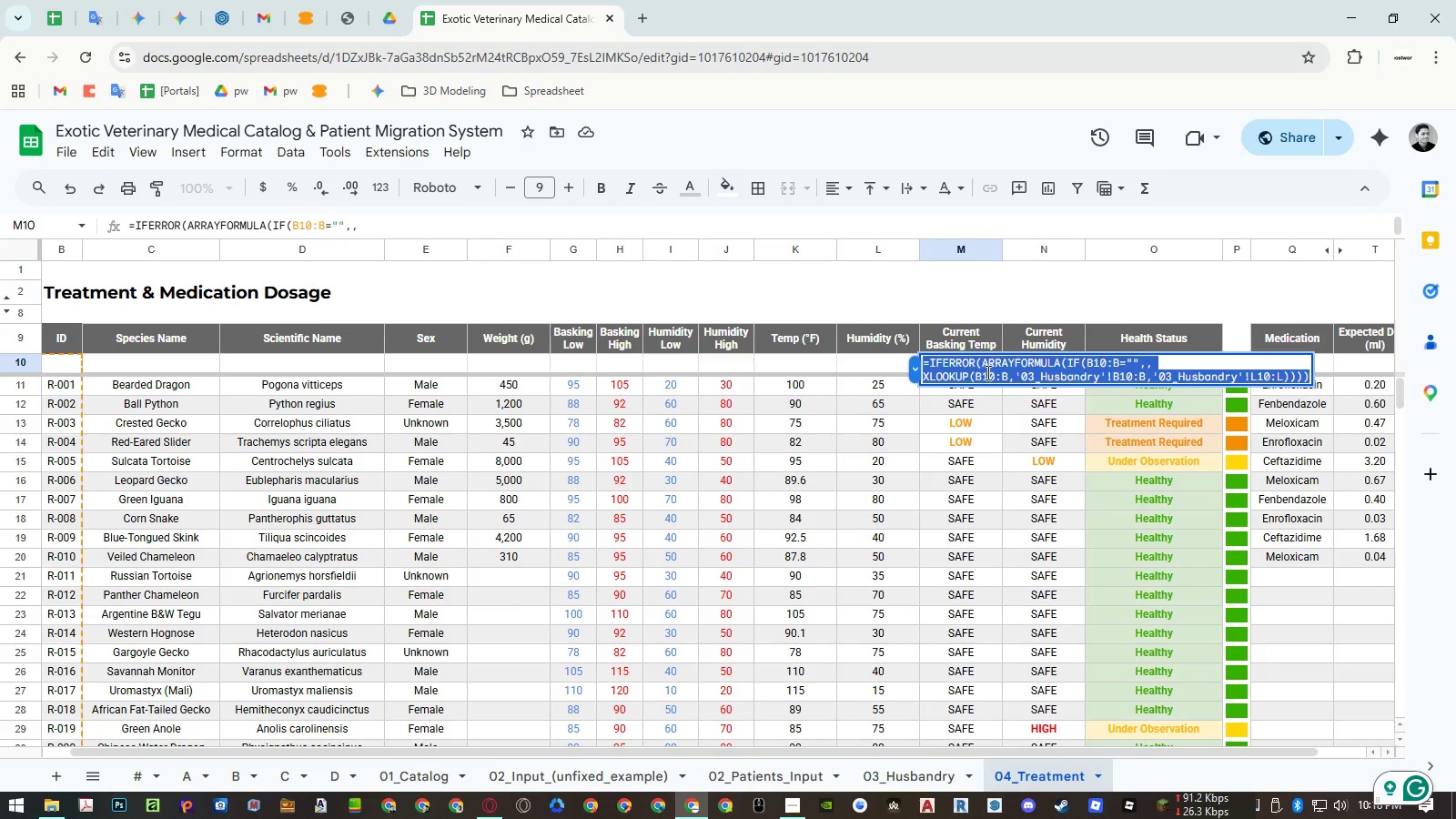 
key(Control+ControlLeft)
 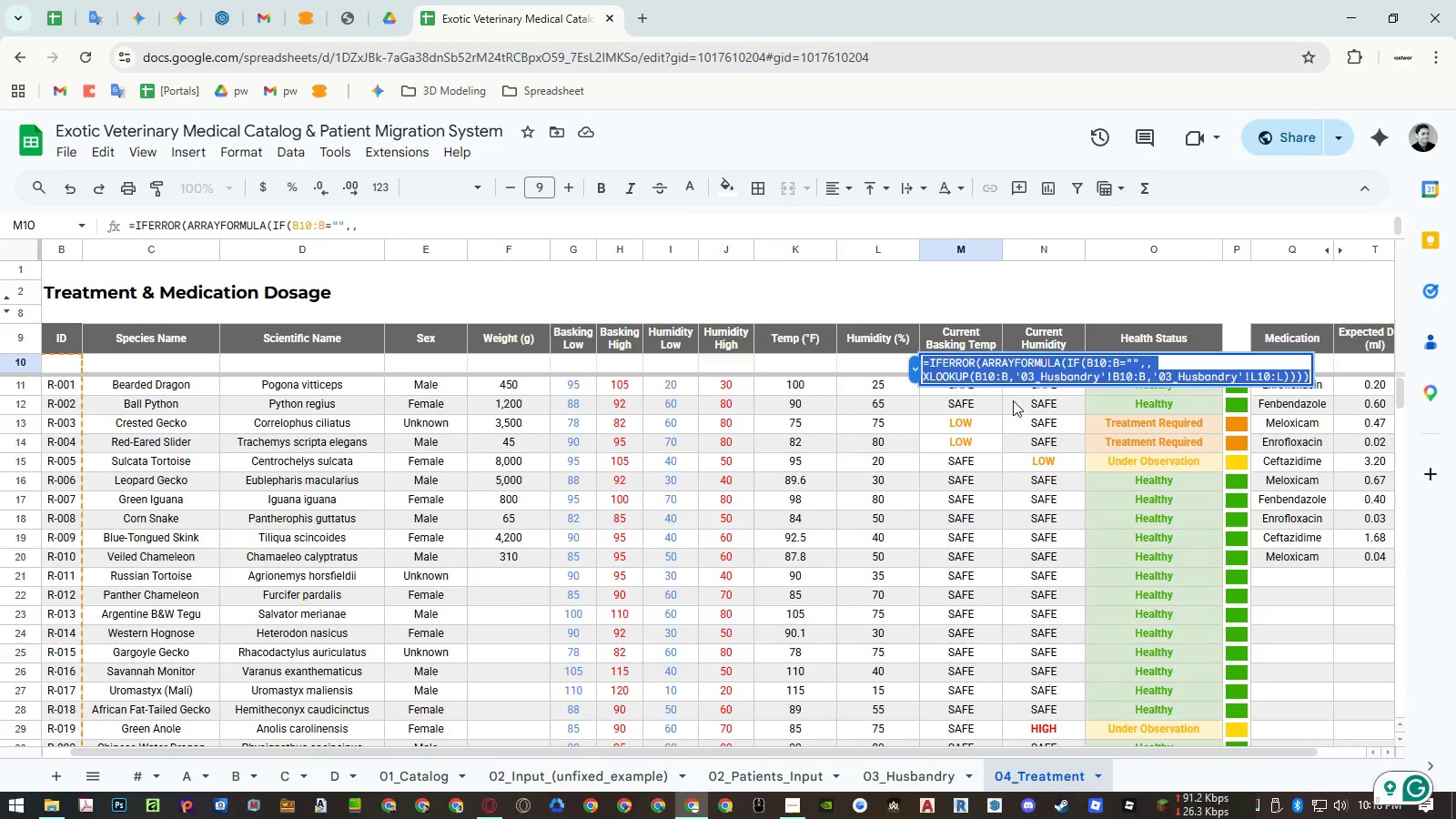 
key(Control+C)
 